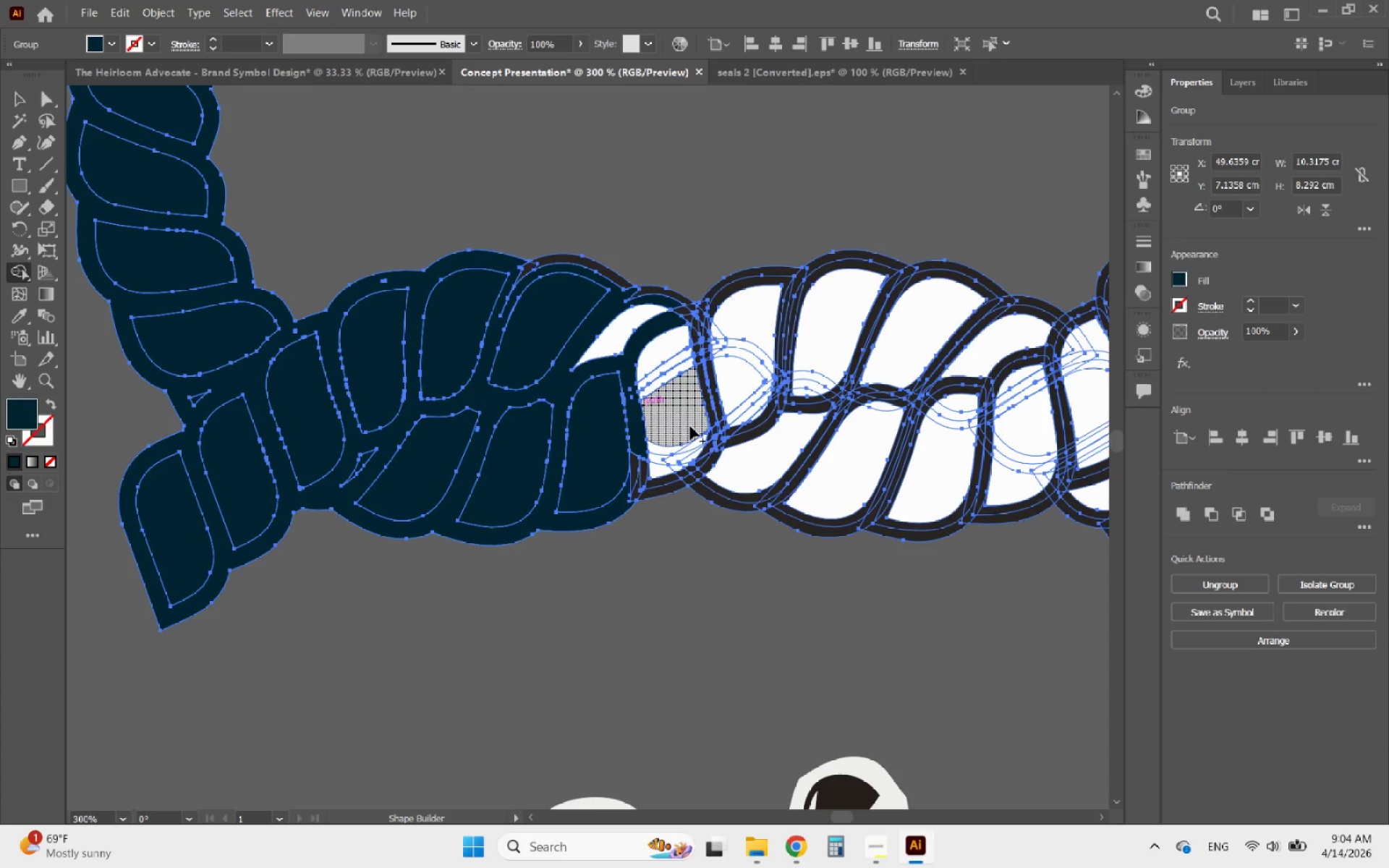 
hold_key(key=AltLeft, duration=2.16)
scroll: coordinate [581, 186], scroll_direction: up, amount: 9.0
 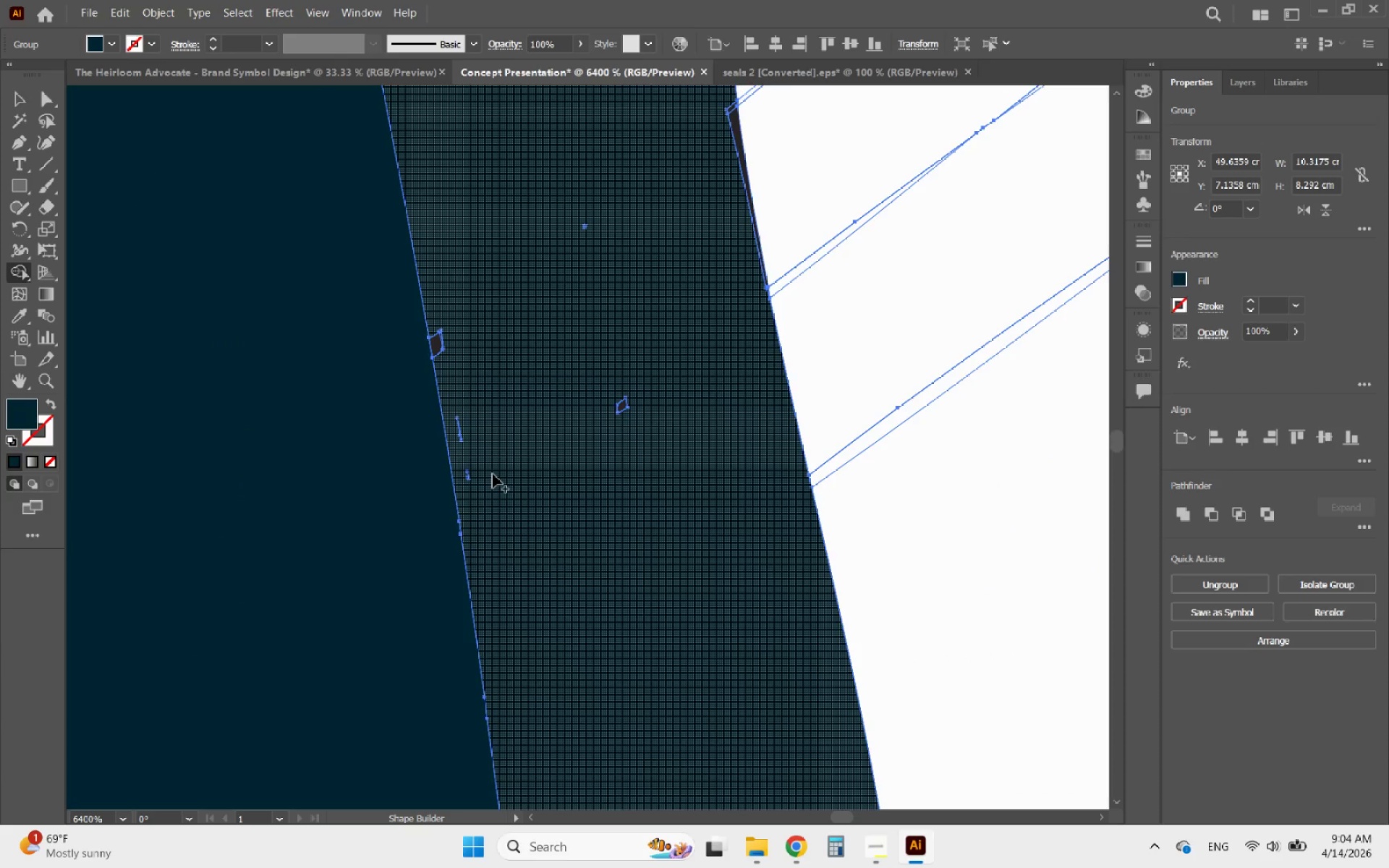 
left_click_drag(start_coordinate=[492, 472], to_coordinate=[584, 220])
 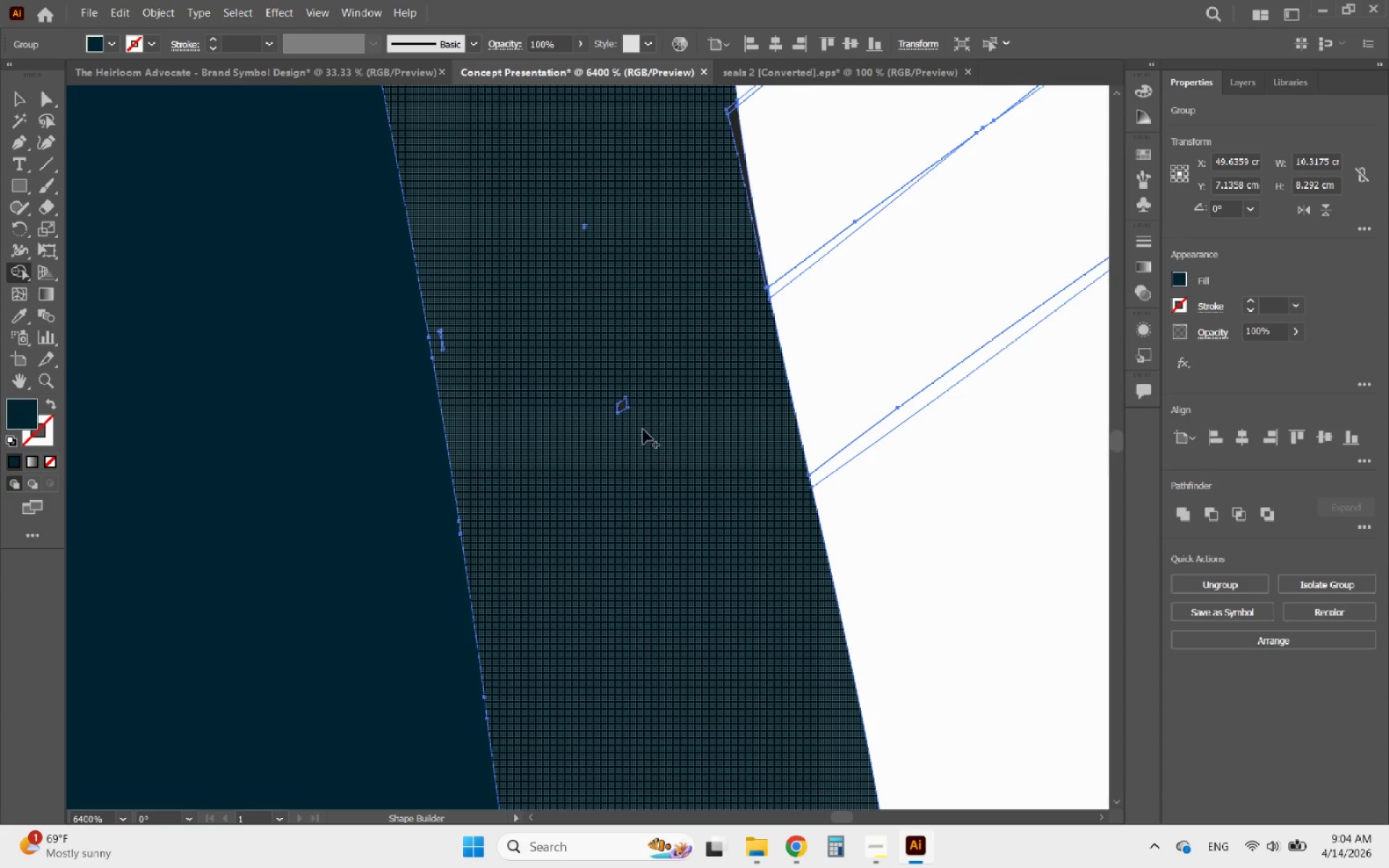 
left_click_drag(start_coordinate=[632, 415], to_coordinate=[595, 374])
 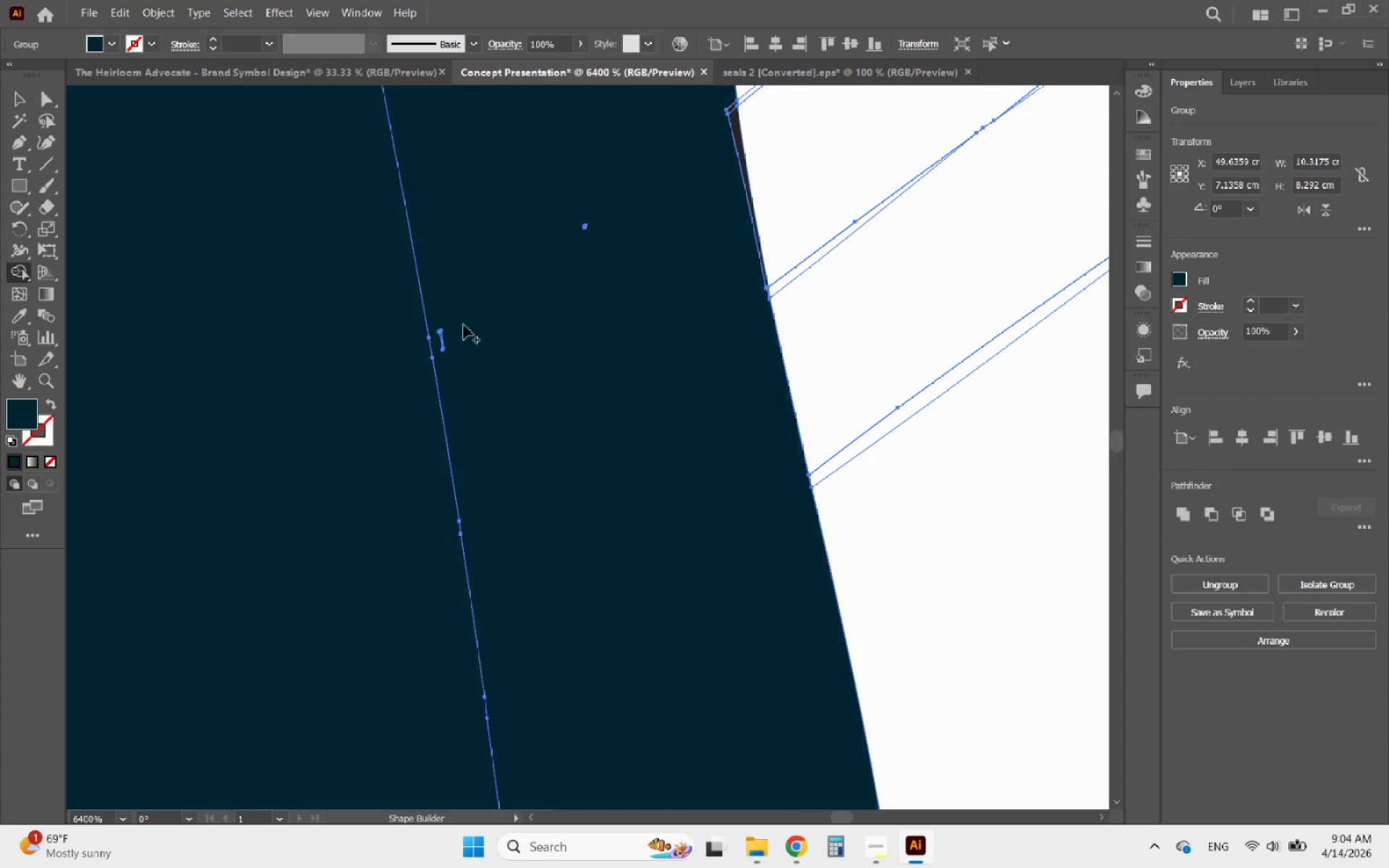 
hold_key(key=AltLeft, duration=0.5)
scroll: coordinate [446, 333], scroll_direction: up, amount: 4.0
 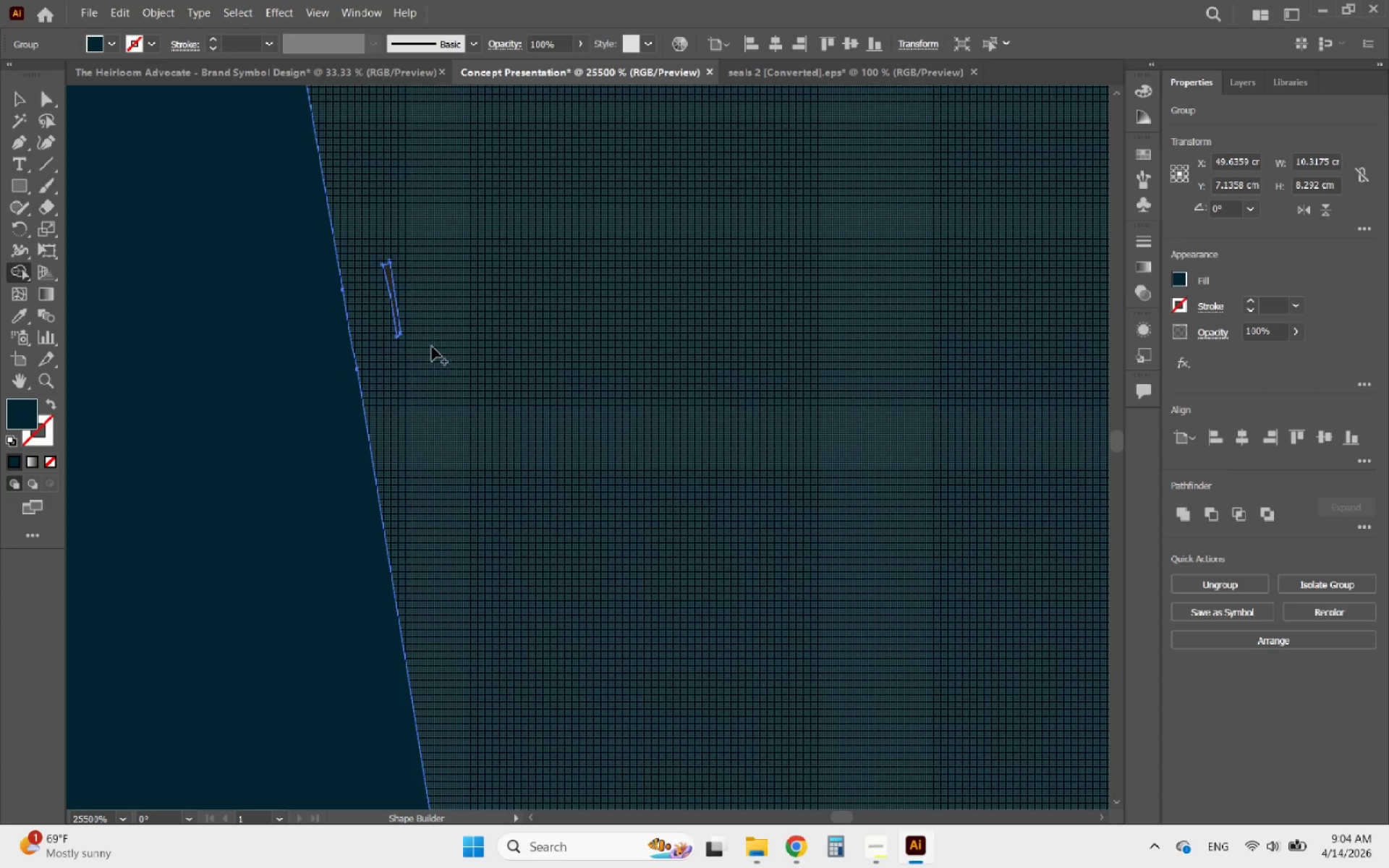 
left_click_drag(start_coordinate=[432, 346], to_coordinate=[377, 290])
 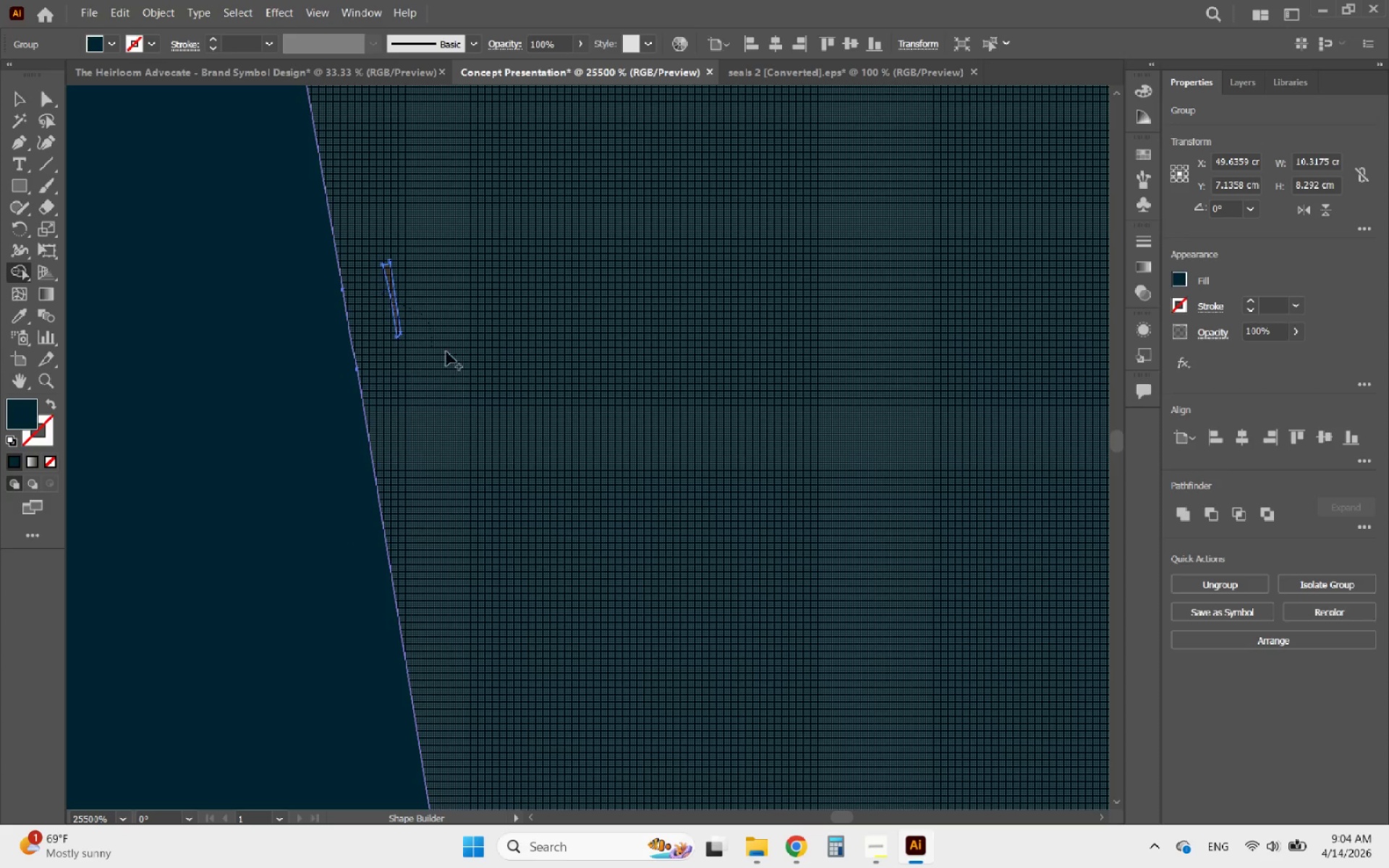 
hold_key(key=AltLeft, duration=2.31)
scroll: coordinate [589, 364], scroll_direction: down, amount: 6.0
 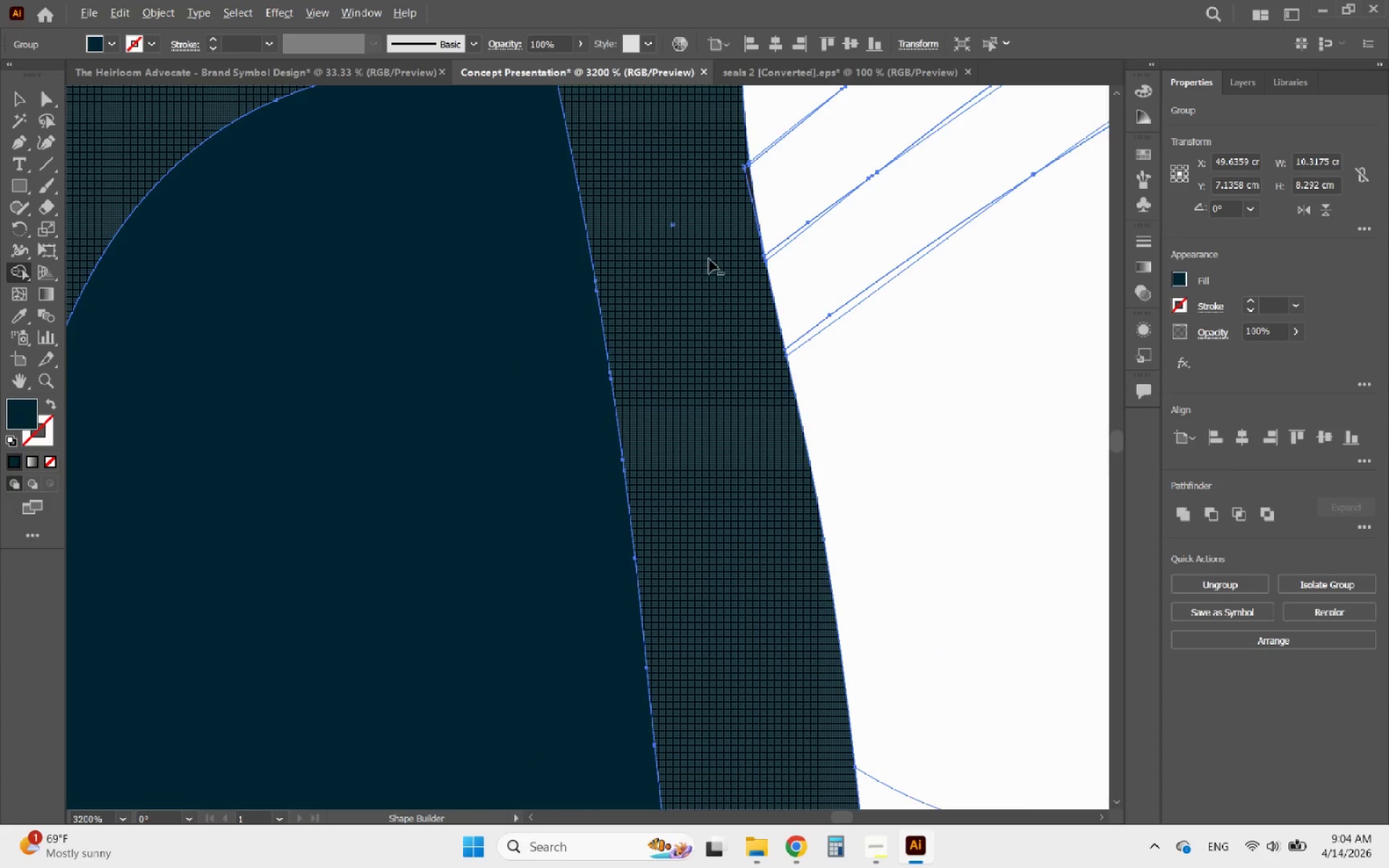 
scroll: coordinate [689, 213], scroll_direction: up, amount: 3.0
 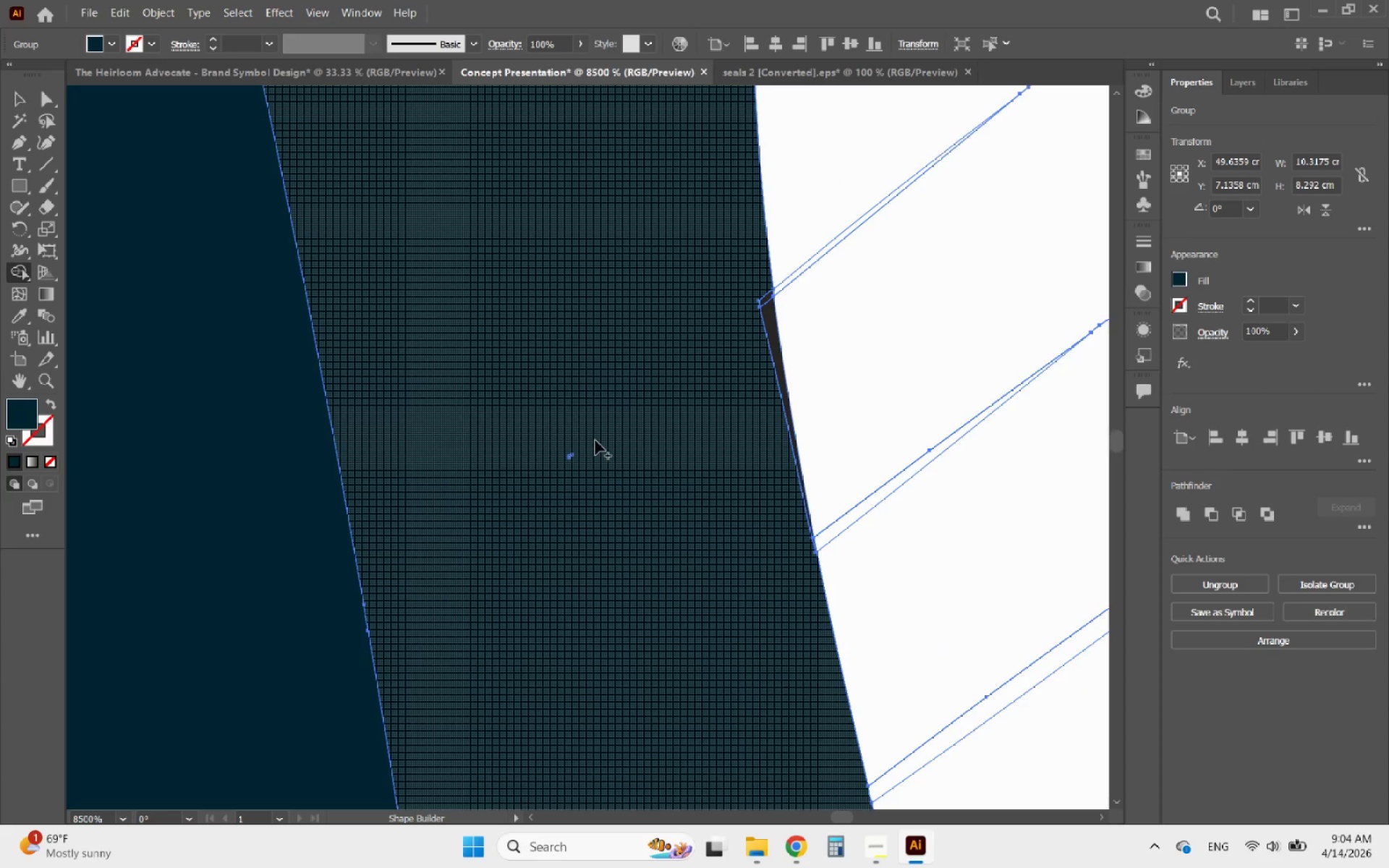 
left_click_drag(start_coordinate=[587, 448], to_coordinate=[566, 461])
 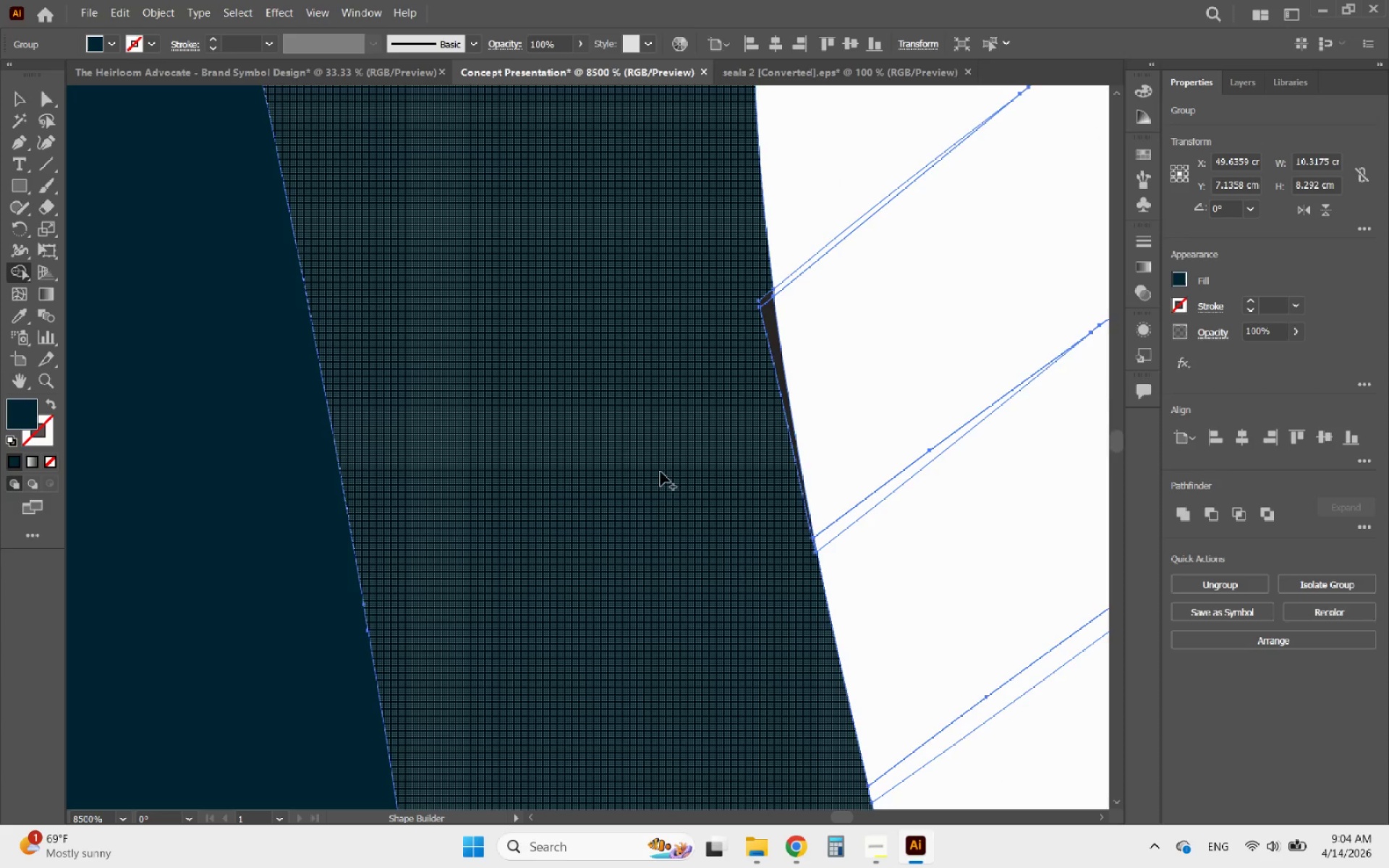 
left_click_drag(start_coordinate=[706, 454], to_coordinate=[753, 273])
 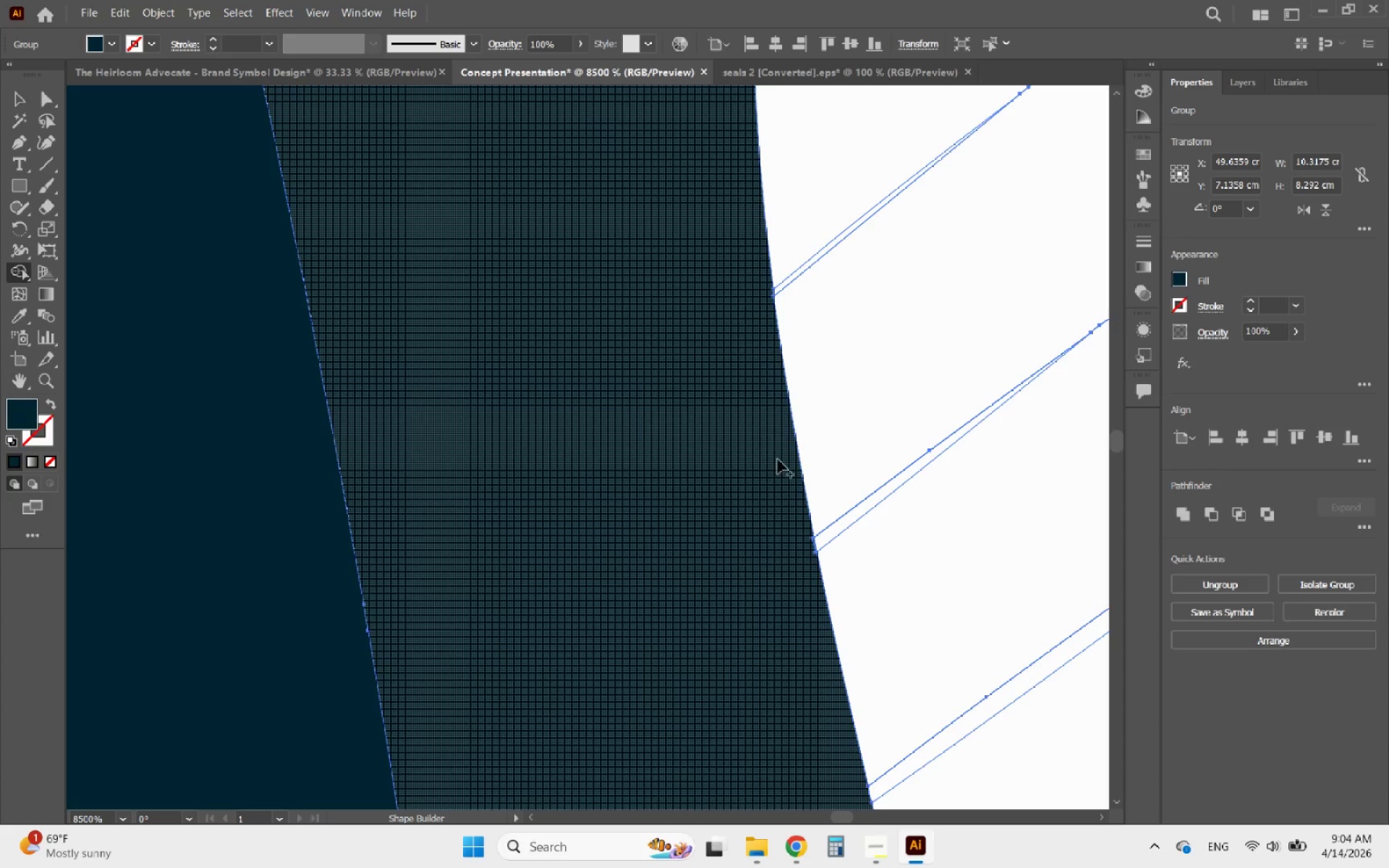 
key(Alt+AltLeft)
 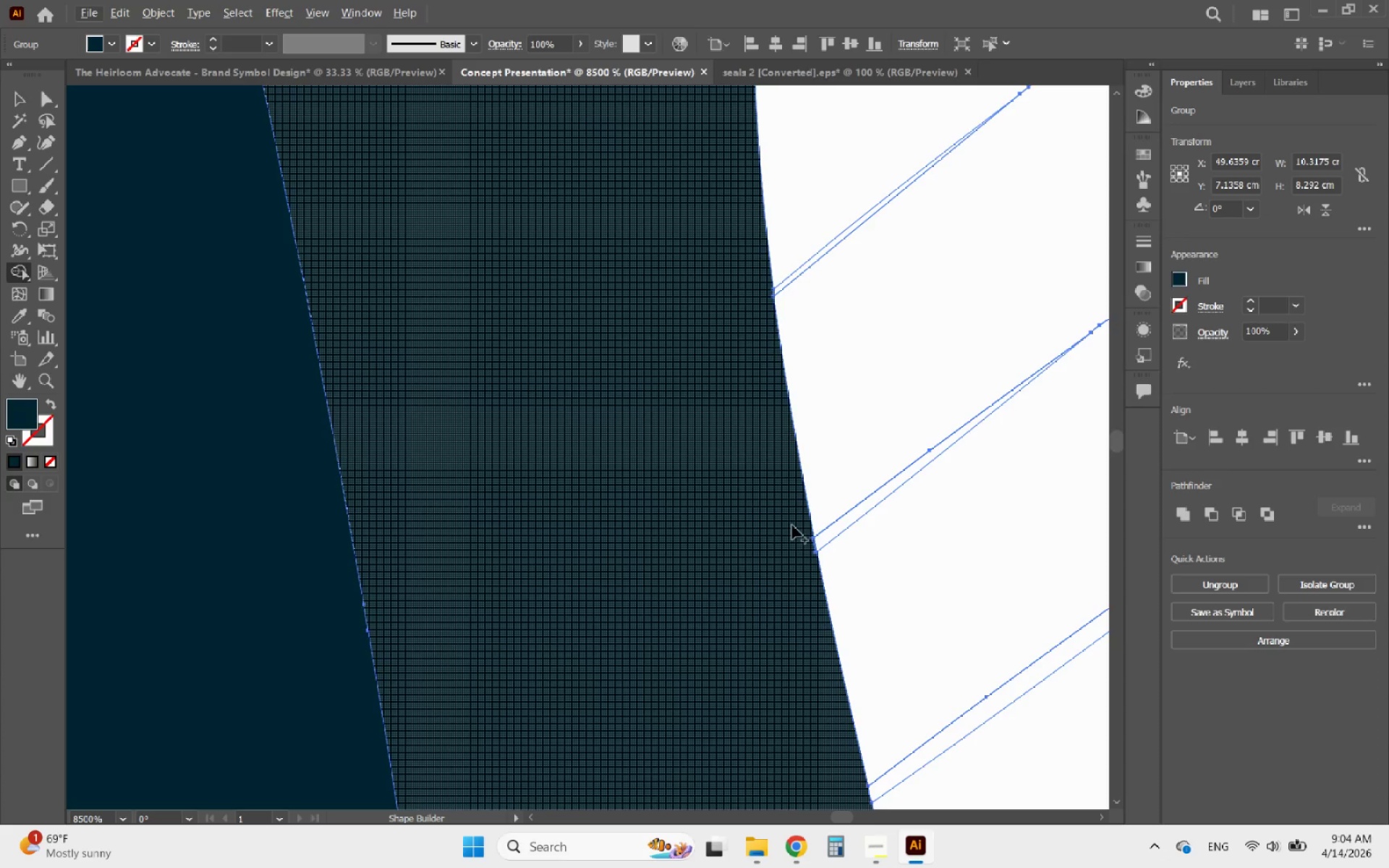 
hold_key(key=AltLeft, duration=0.66)
scroll: coordinate [823, 624], scroll_direction: up, amount: 2.0
 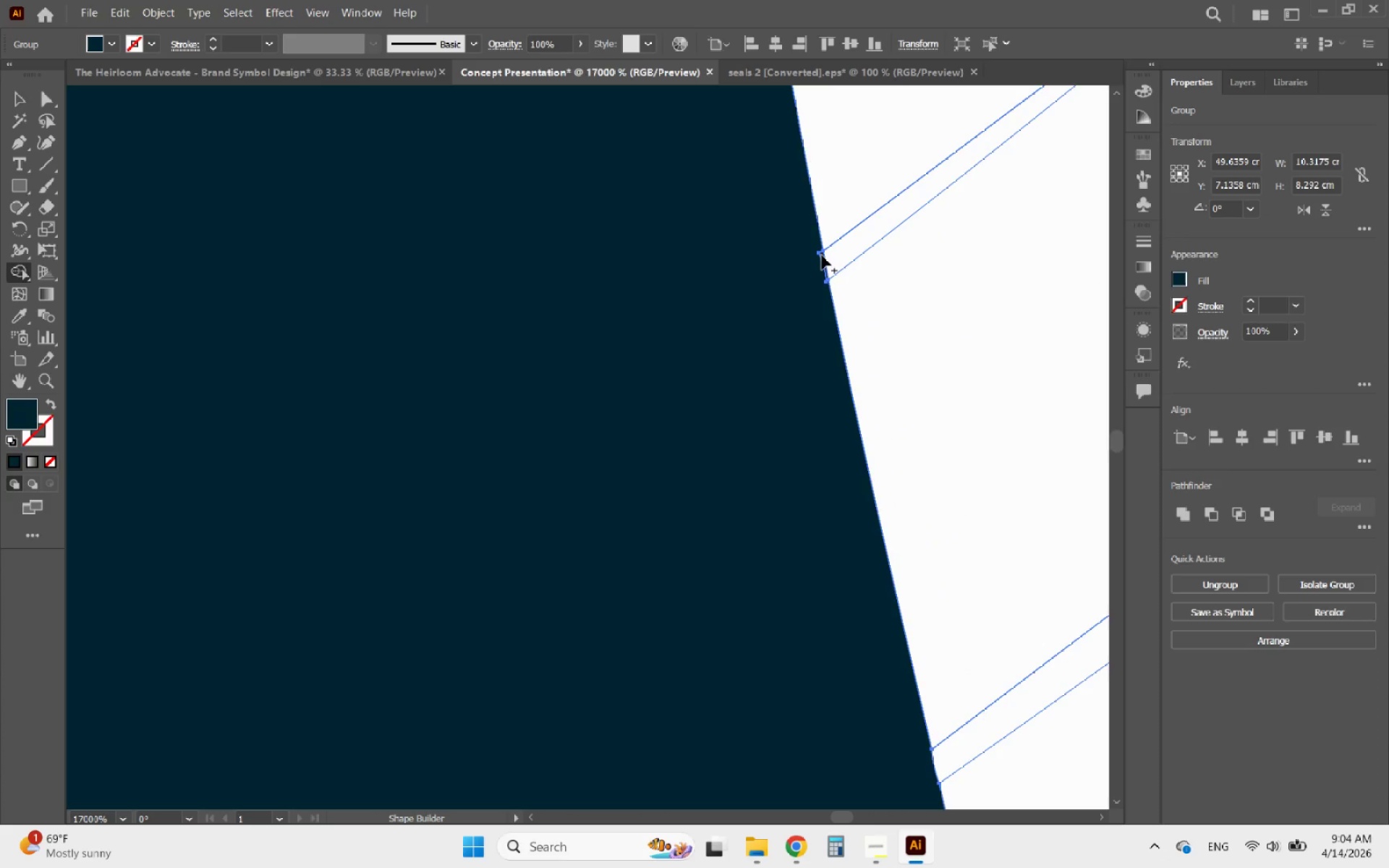 
left_click_drag(start_coordinate=[823, 255], to_coordinate=[782, 274])
 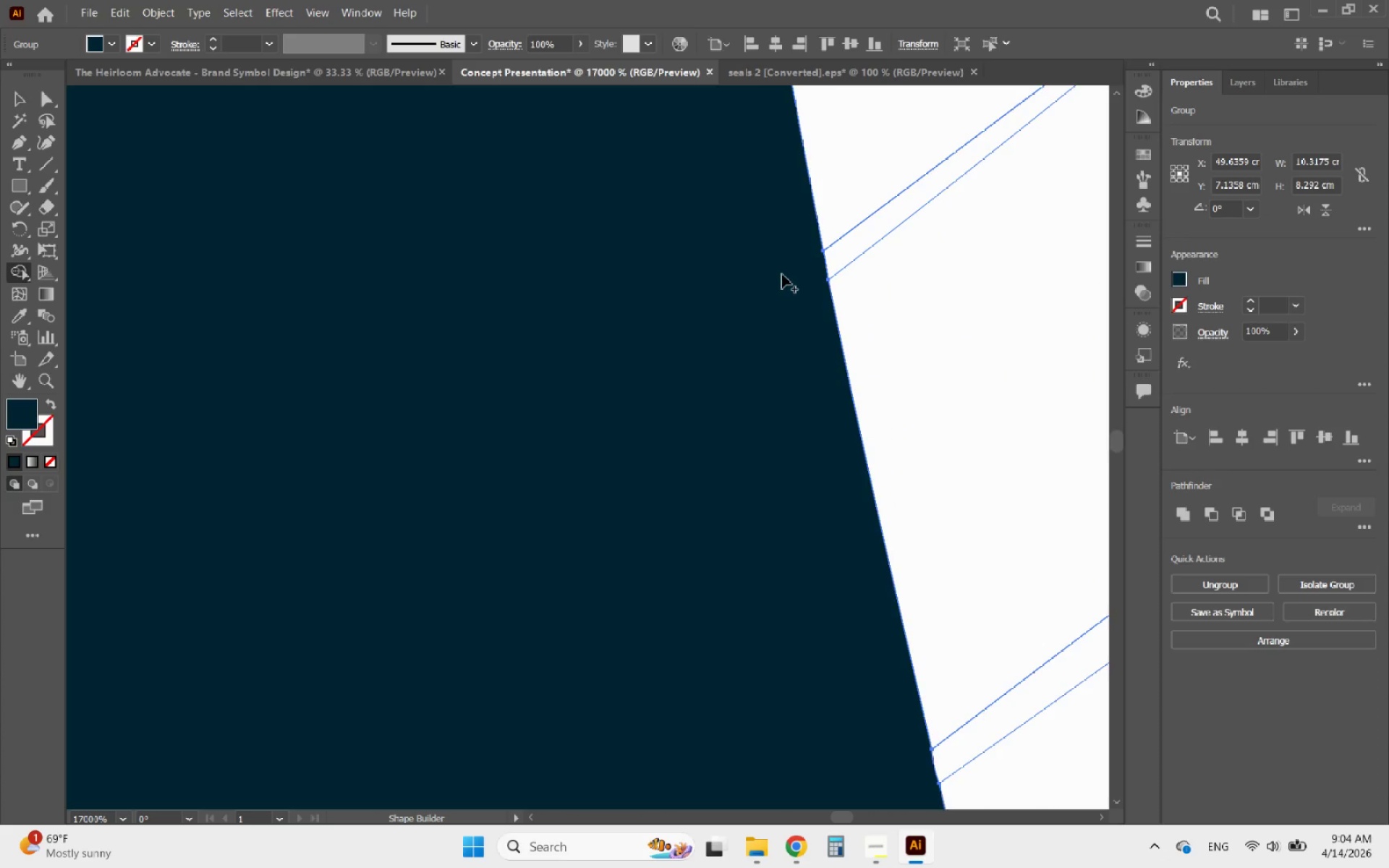 
hold_key(key=AltLeft, duration=2.75)
scroll: coordinate [555, 292], scroll_direction: down, amount: 8.0
 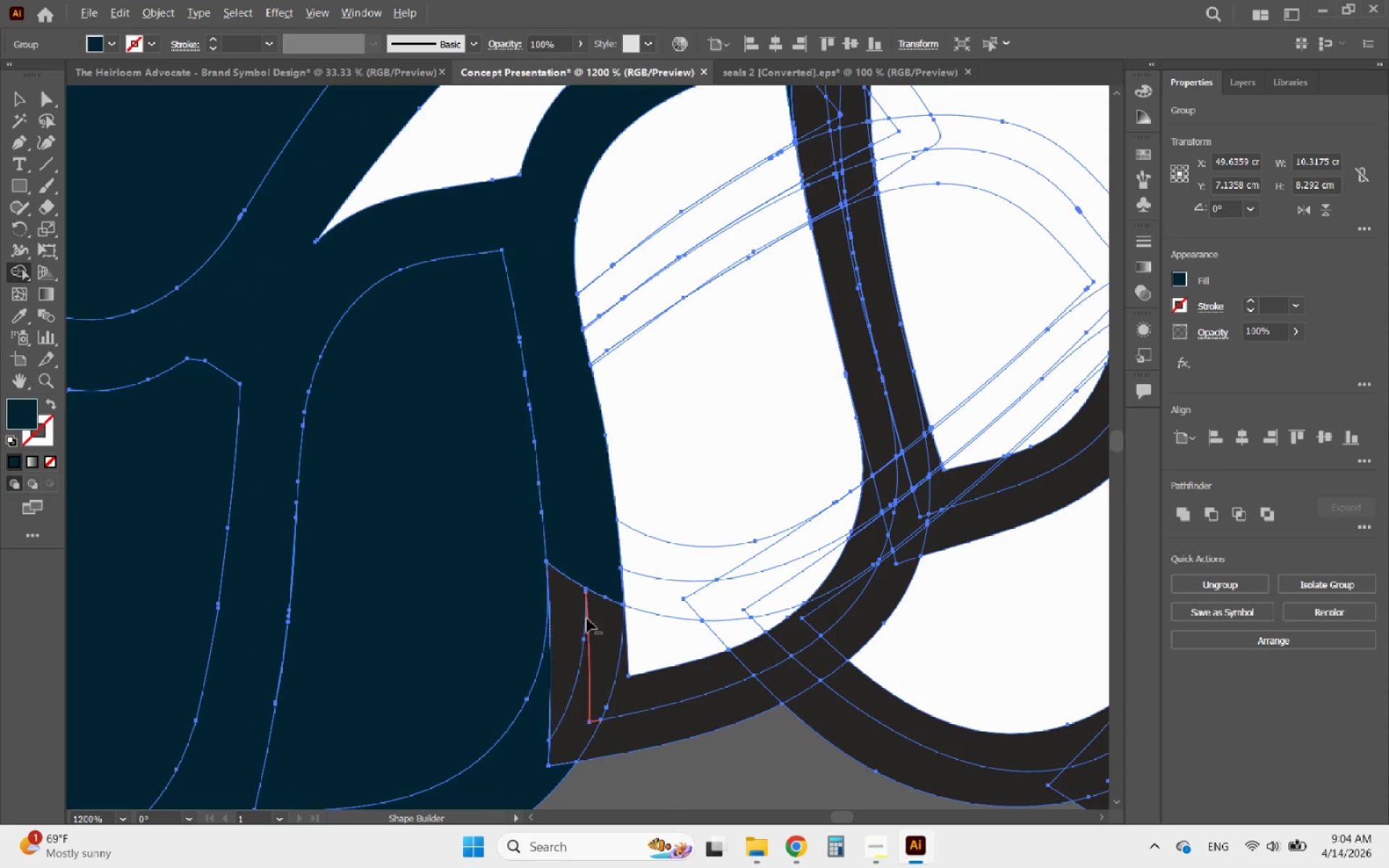 
scroll: coordinate [593, 635], scroll_direction: up, amount: 3.0
 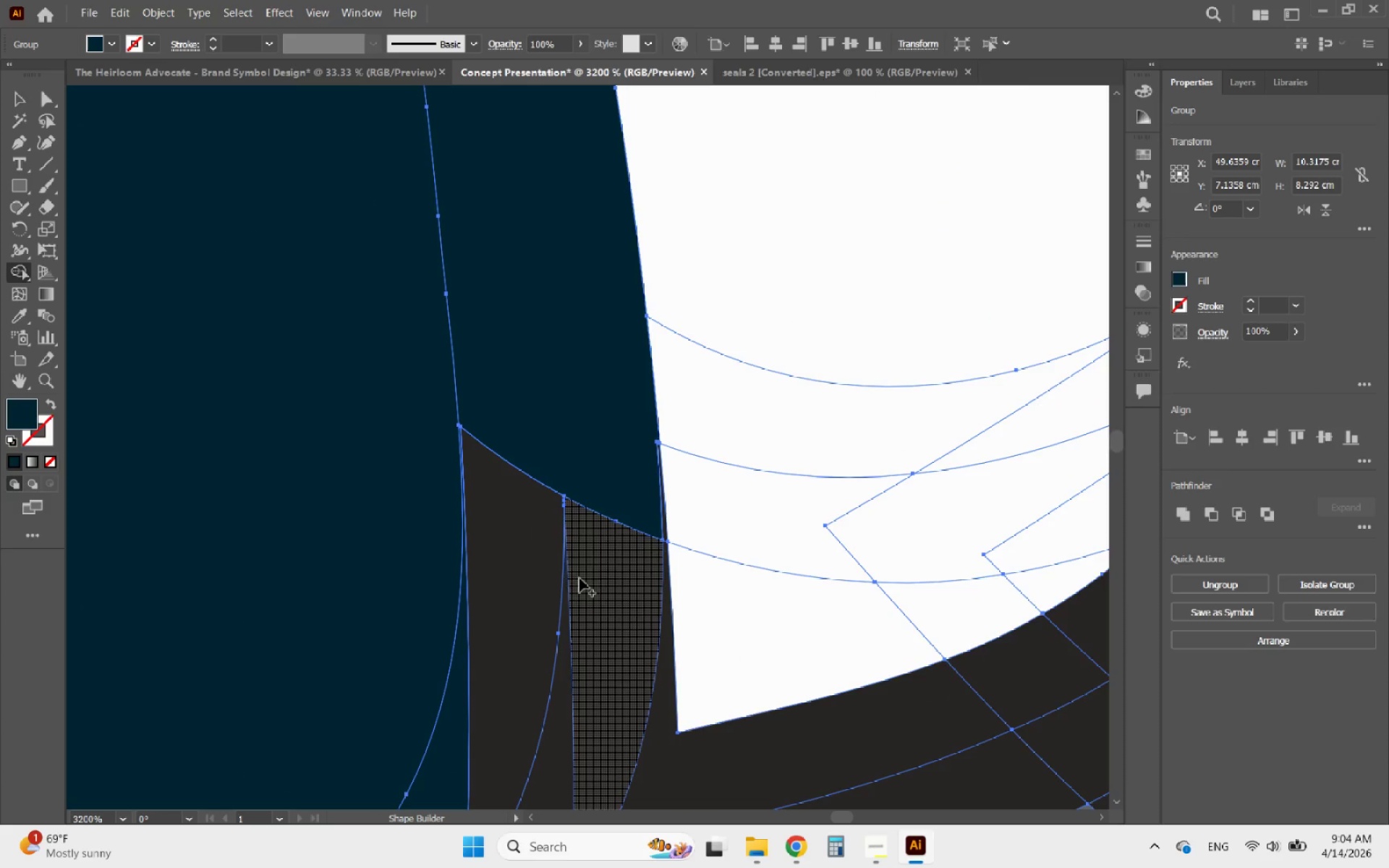 
hold_key(key=AltLeft, duration=1.03)
 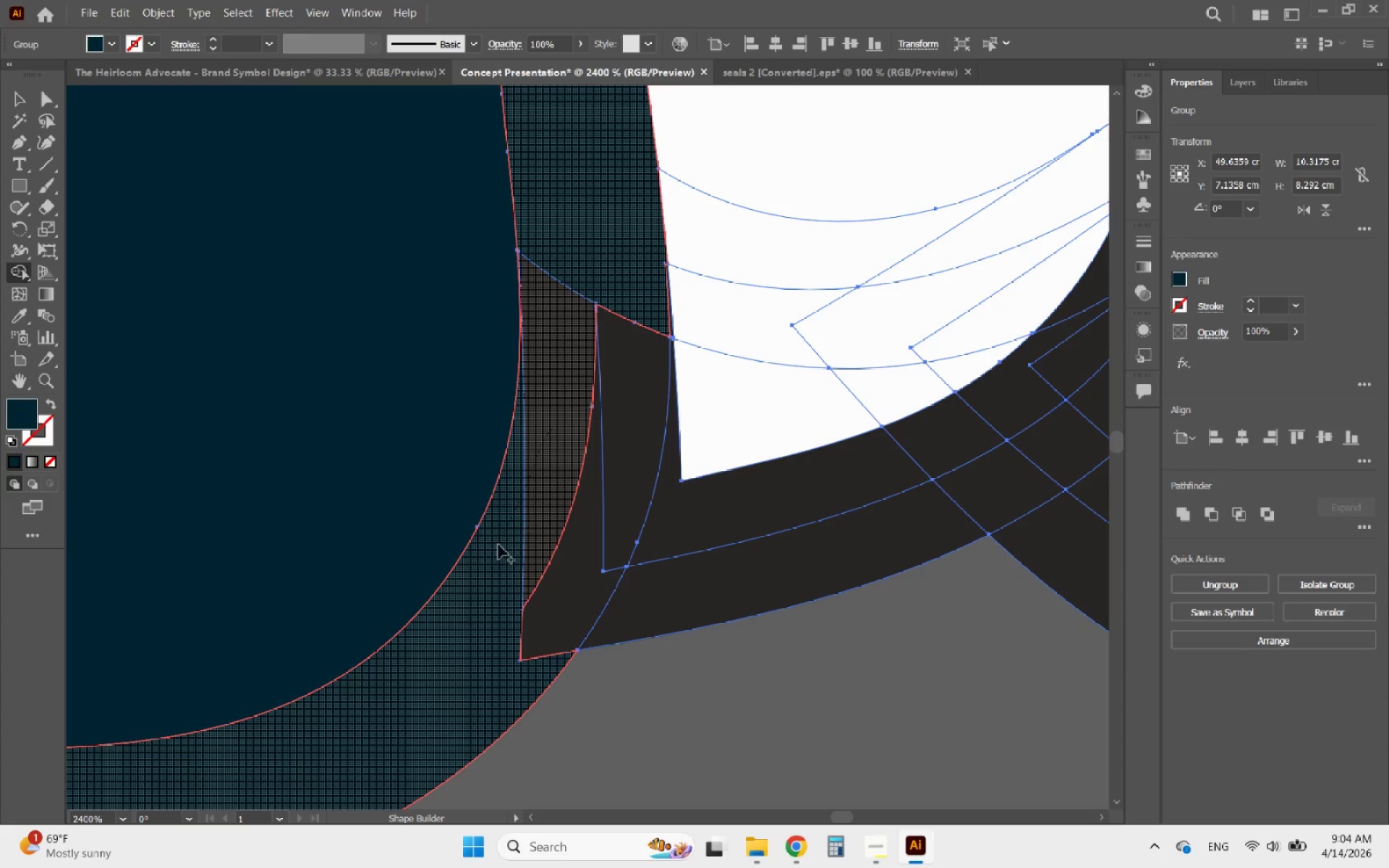 
left_click_drag(start_coordinate=[552, 430], to_coordinate=[586, 306])
 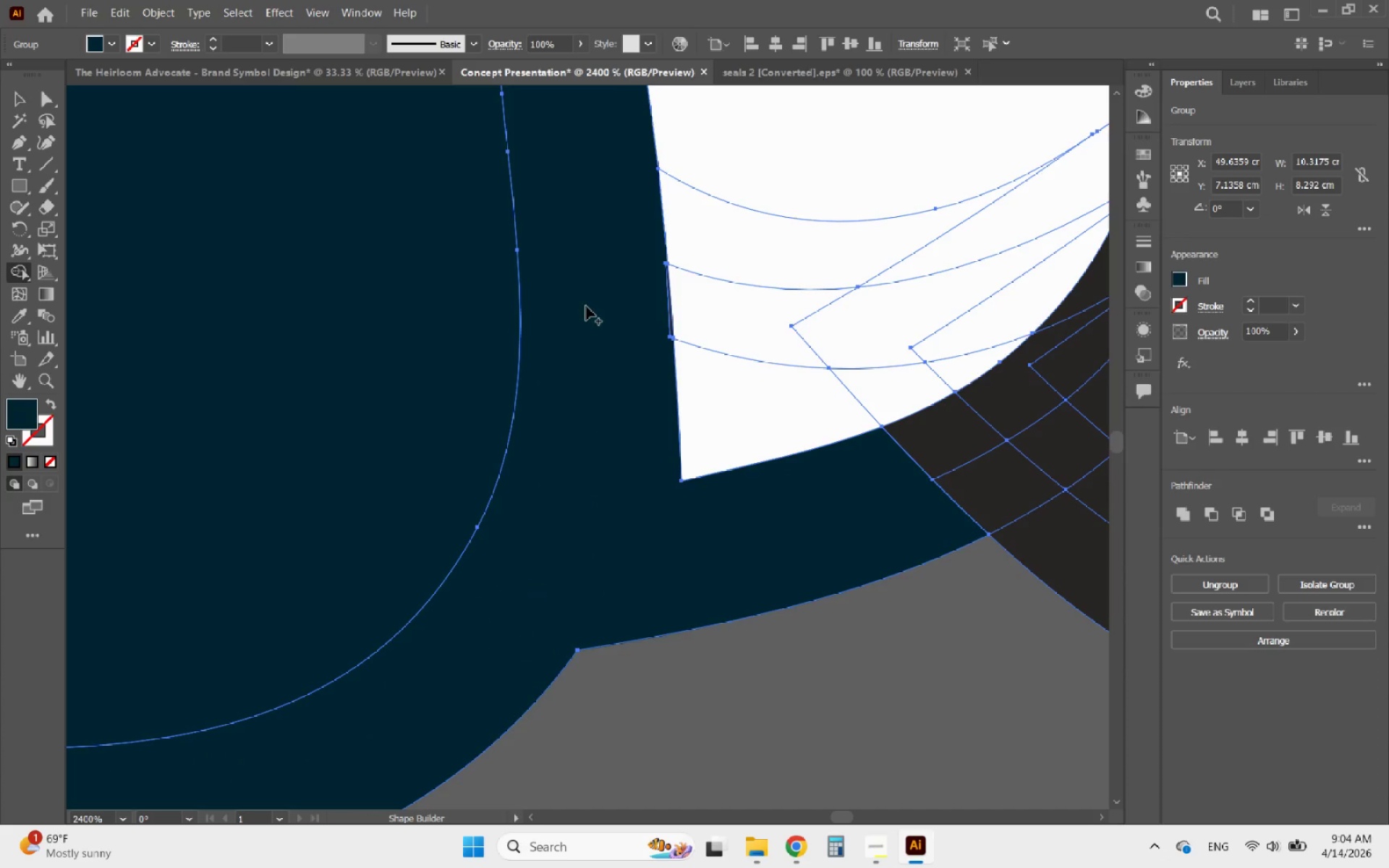 
scroll: coordinate [551, 428], scroll_direction: down, amount: 1.0
 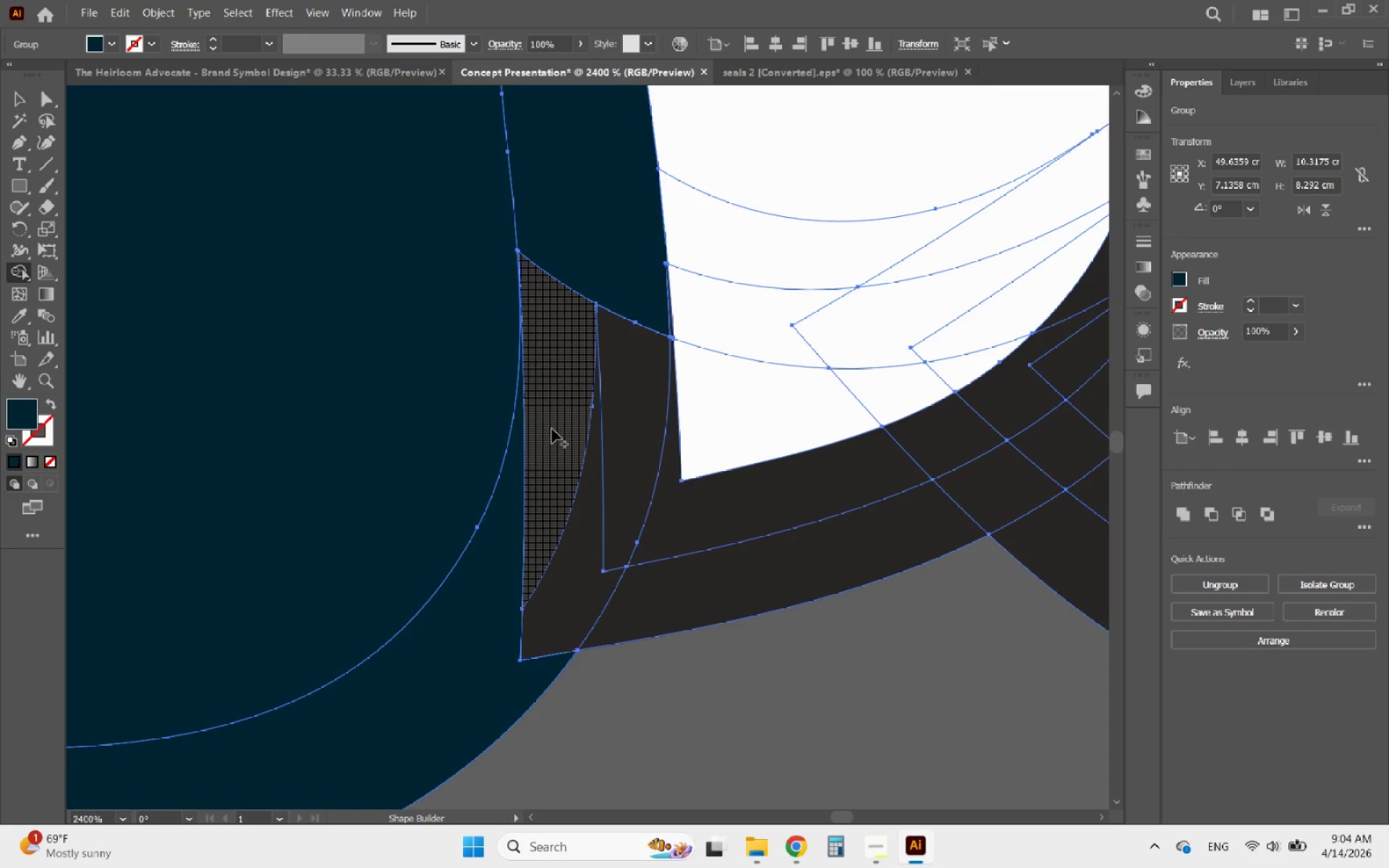 
hold_key(key=AltLeft, duration=0.91)
scroll: coordinate [639, 284], scroll_direction: up, amount: 3.0
 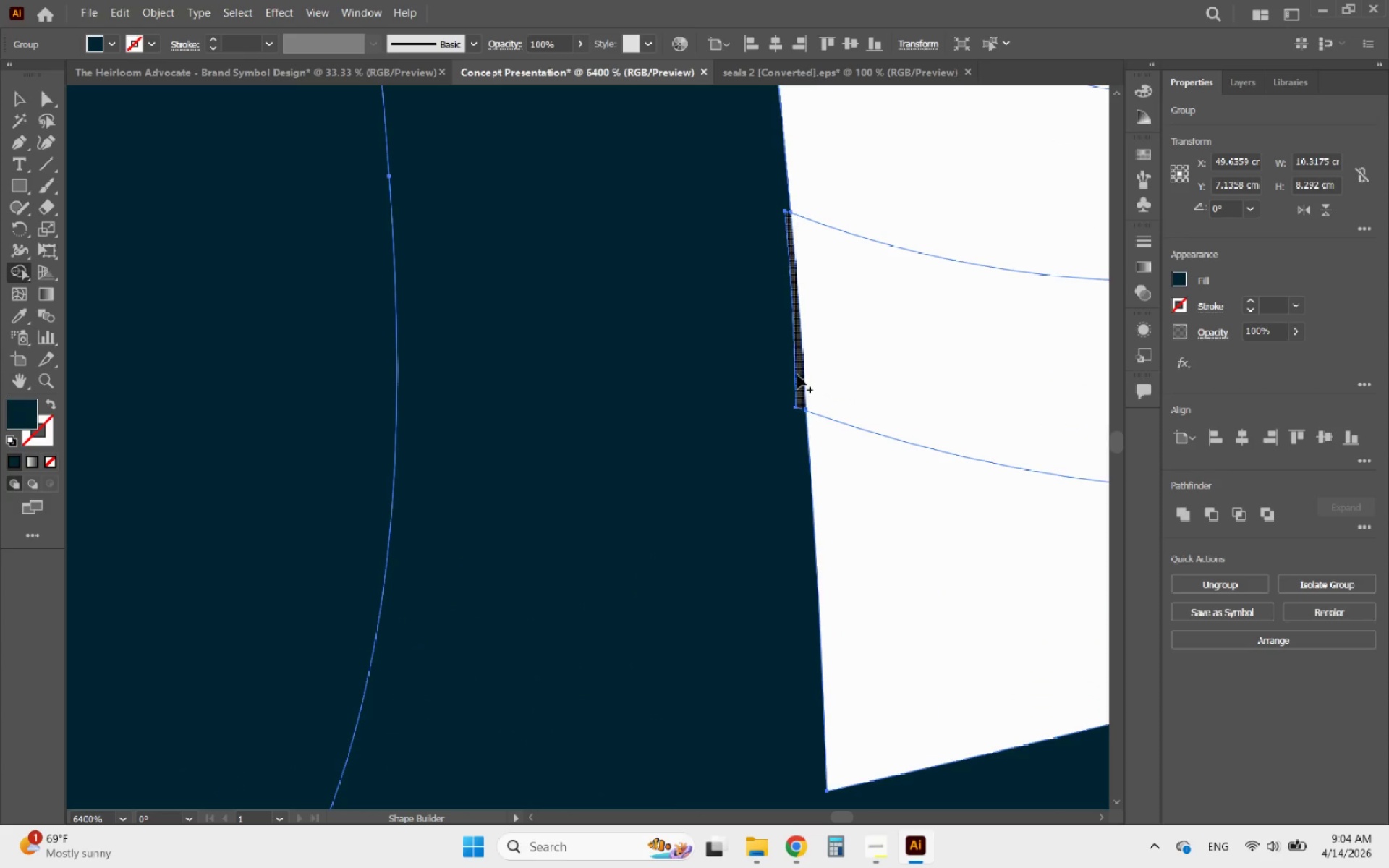 
left_click_drag(start_coordinate=[797, 375], to_coordinate=[738, 377])
 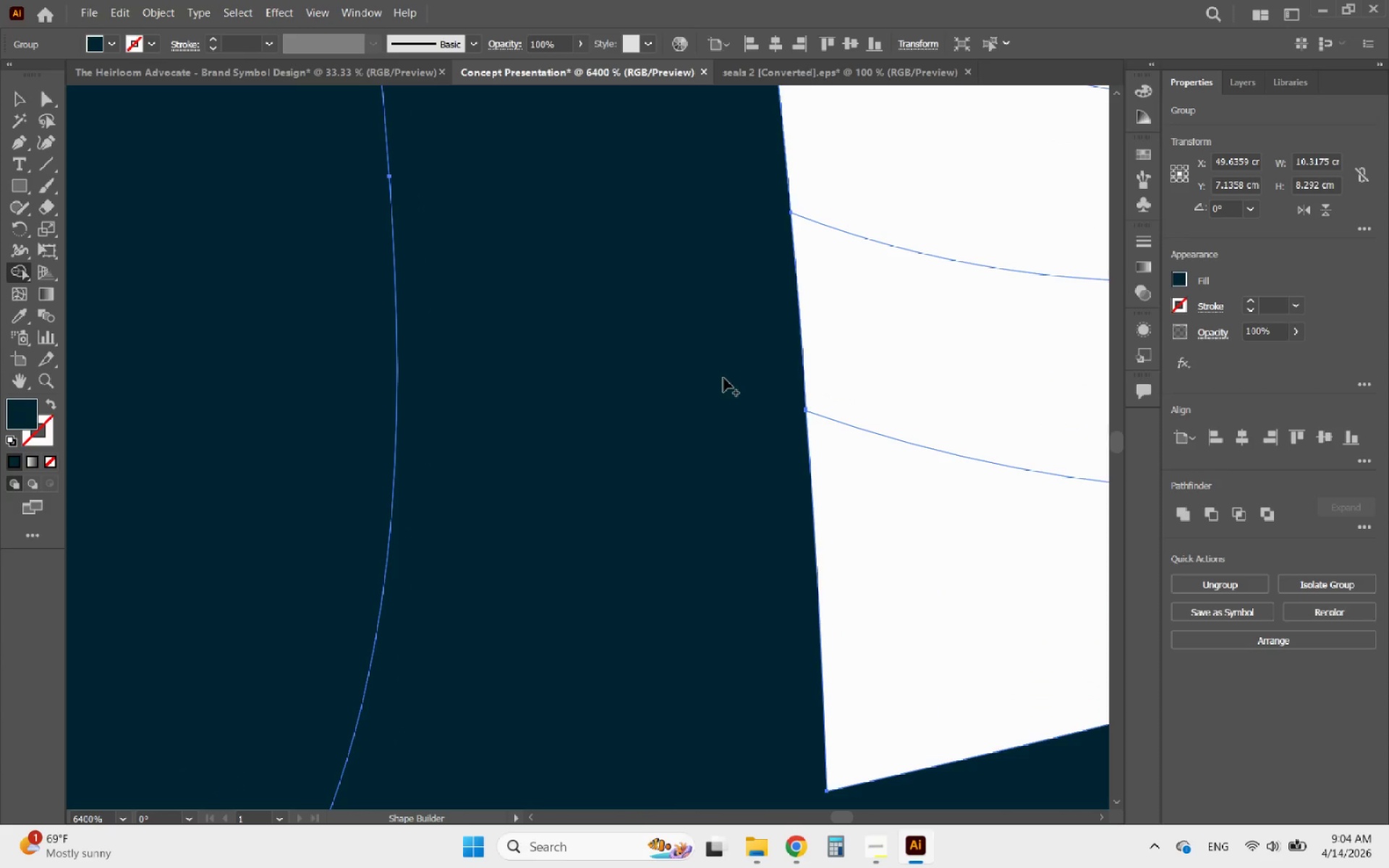 
hold_key(key=AltLeft, duration=2.39)
scroll: coordinate [662, 466], scroll_direction: down, amount: 7.0
 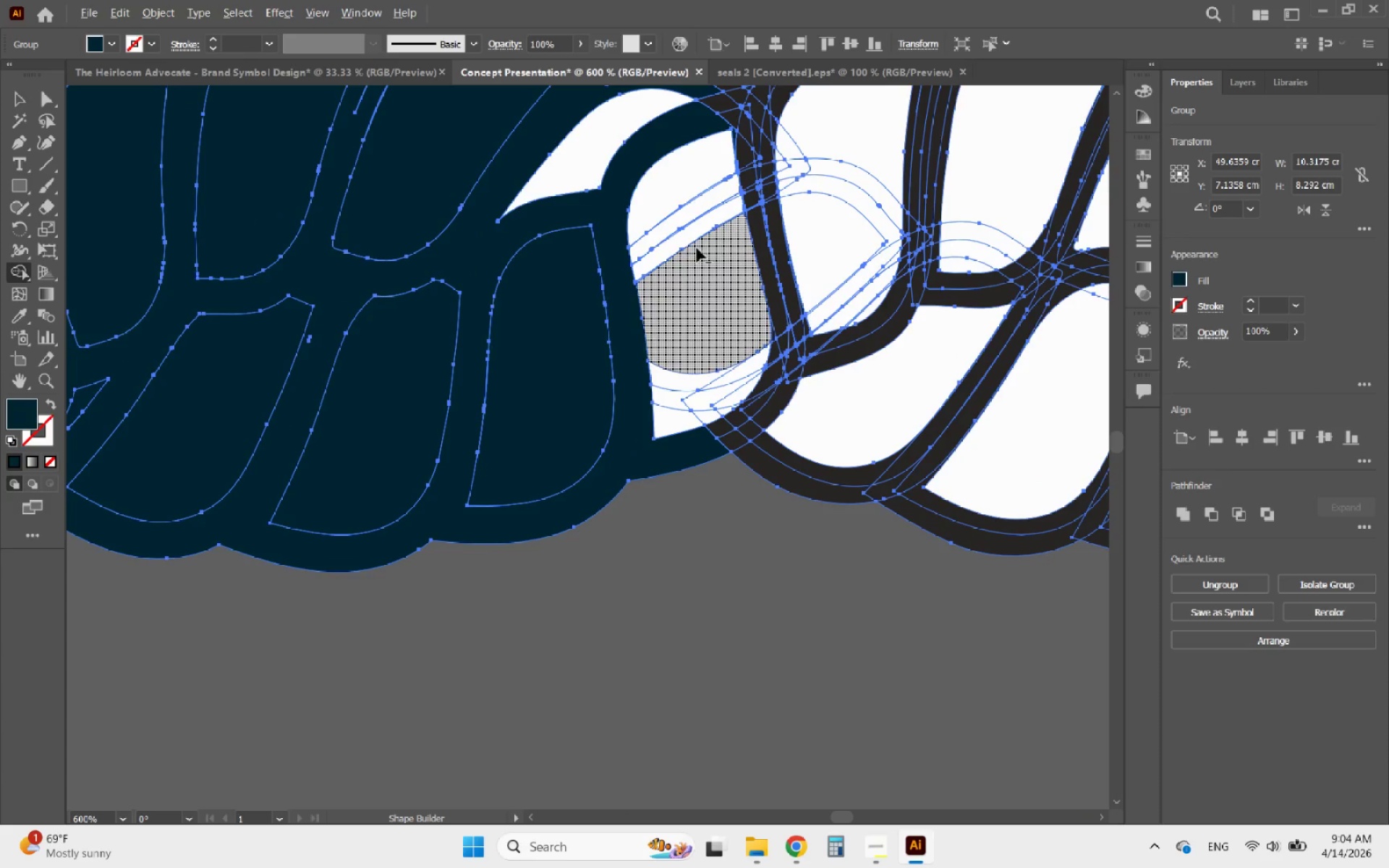 
scroll: coordinate [704, 187], scroll_direction: up, amount: 2.0
 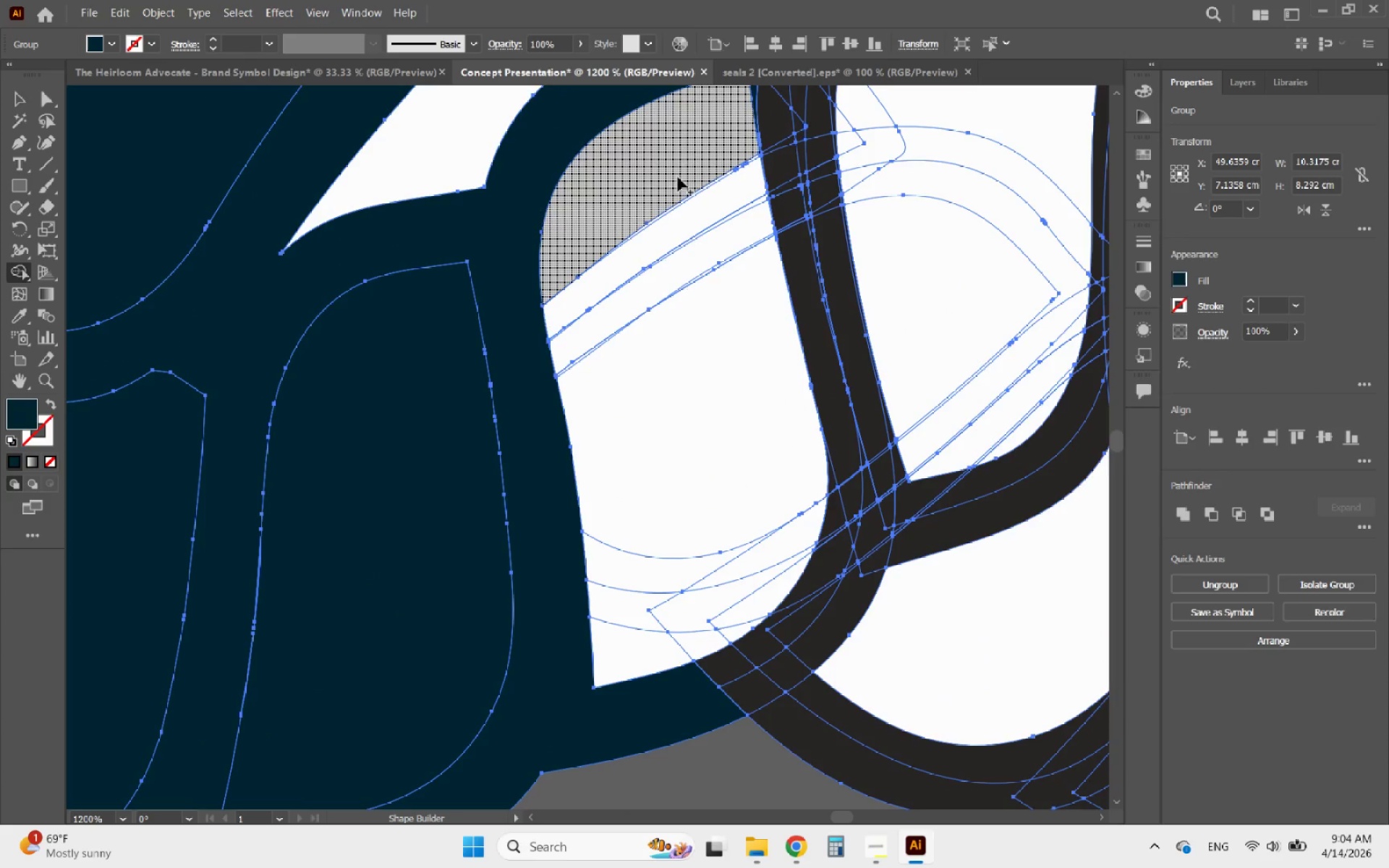 
left_click_drag(start_coordinate=[676, 176], to_coordinate=[812, 505])
 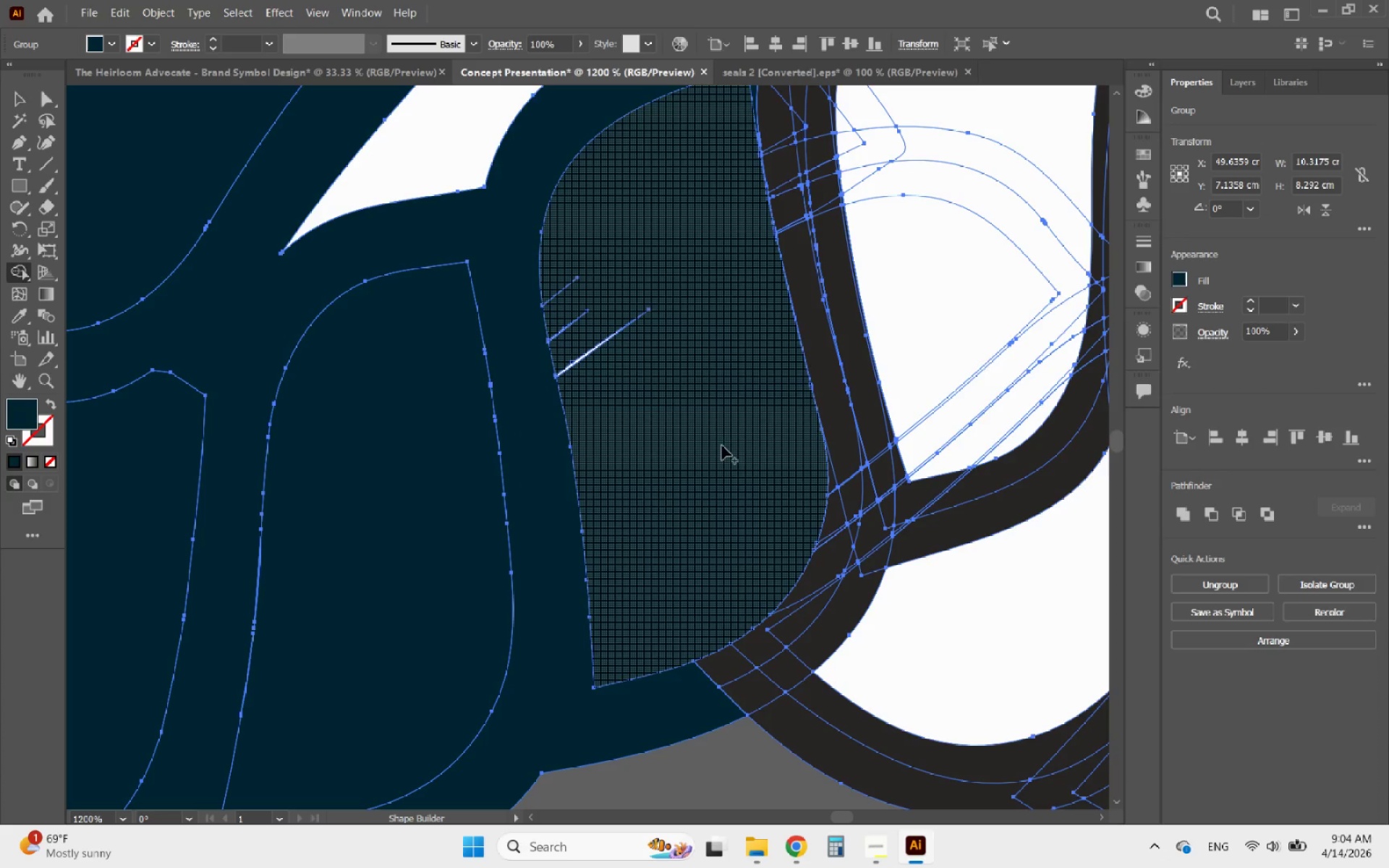 
left_click_drag(start_coordinate=[616, 377], to_coordinate=[552, 277])
 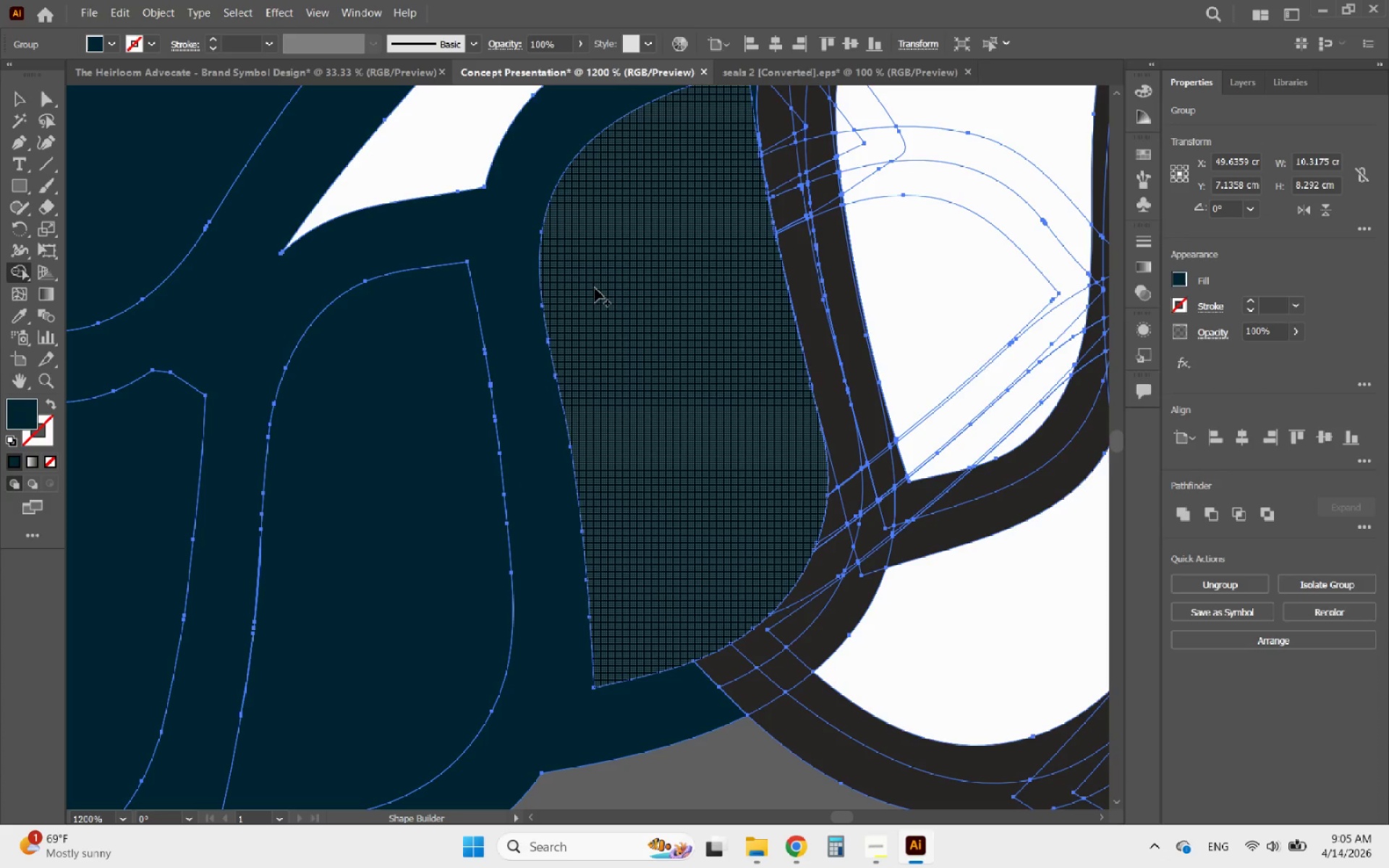 
hold_key(key=AltLeft, duration=1.27)
scroll: coordinate [633, 510], scroll_direction: down, amount: 2.0
 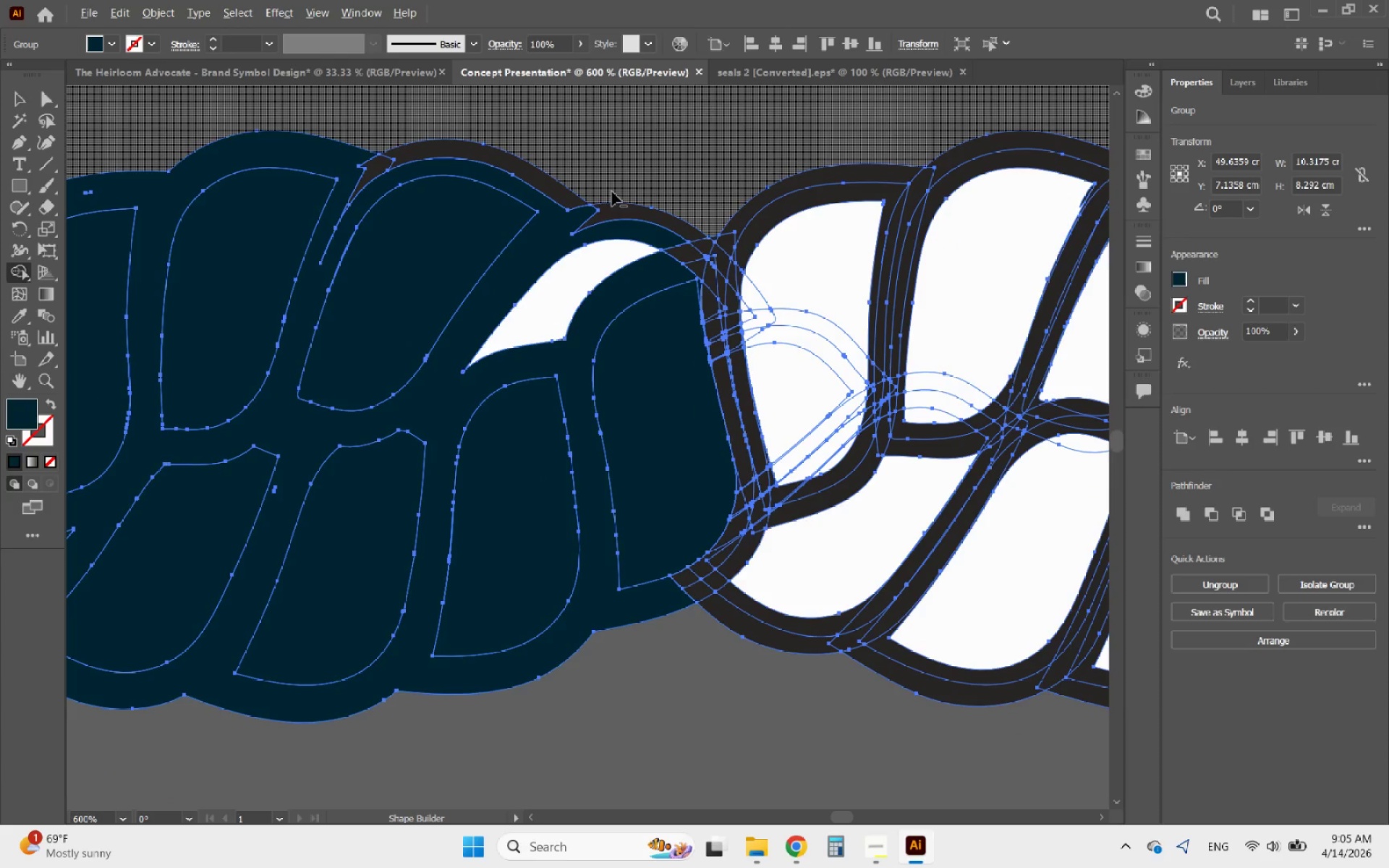 
hold_key(key=AltLeft, duration=4.48)
scroll: coordinate [476, 182], scroll_direction: down, amount: 1.0
 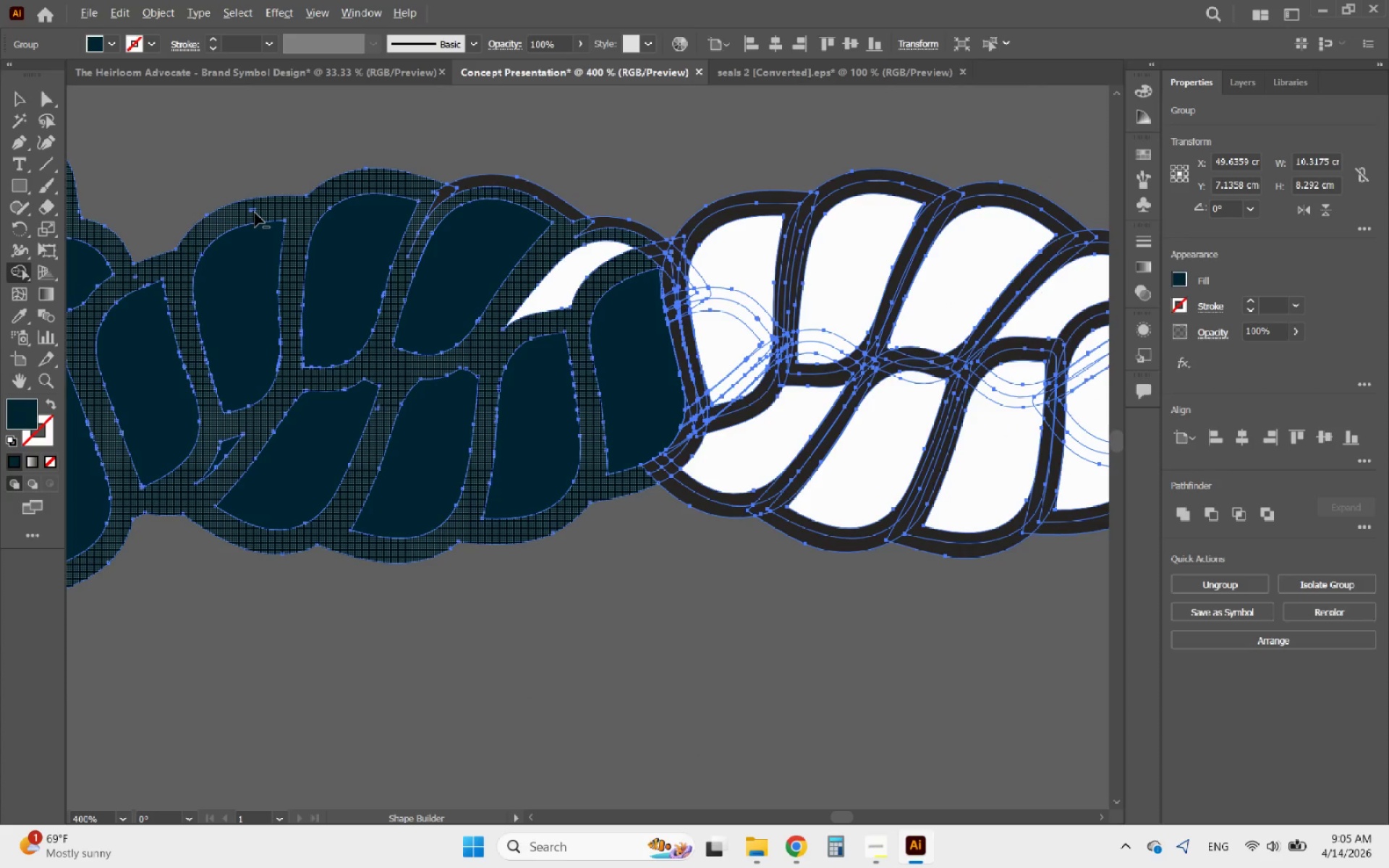 
scroll: coordinate [232, 216], scroll_direction: up, amount: 4.0
 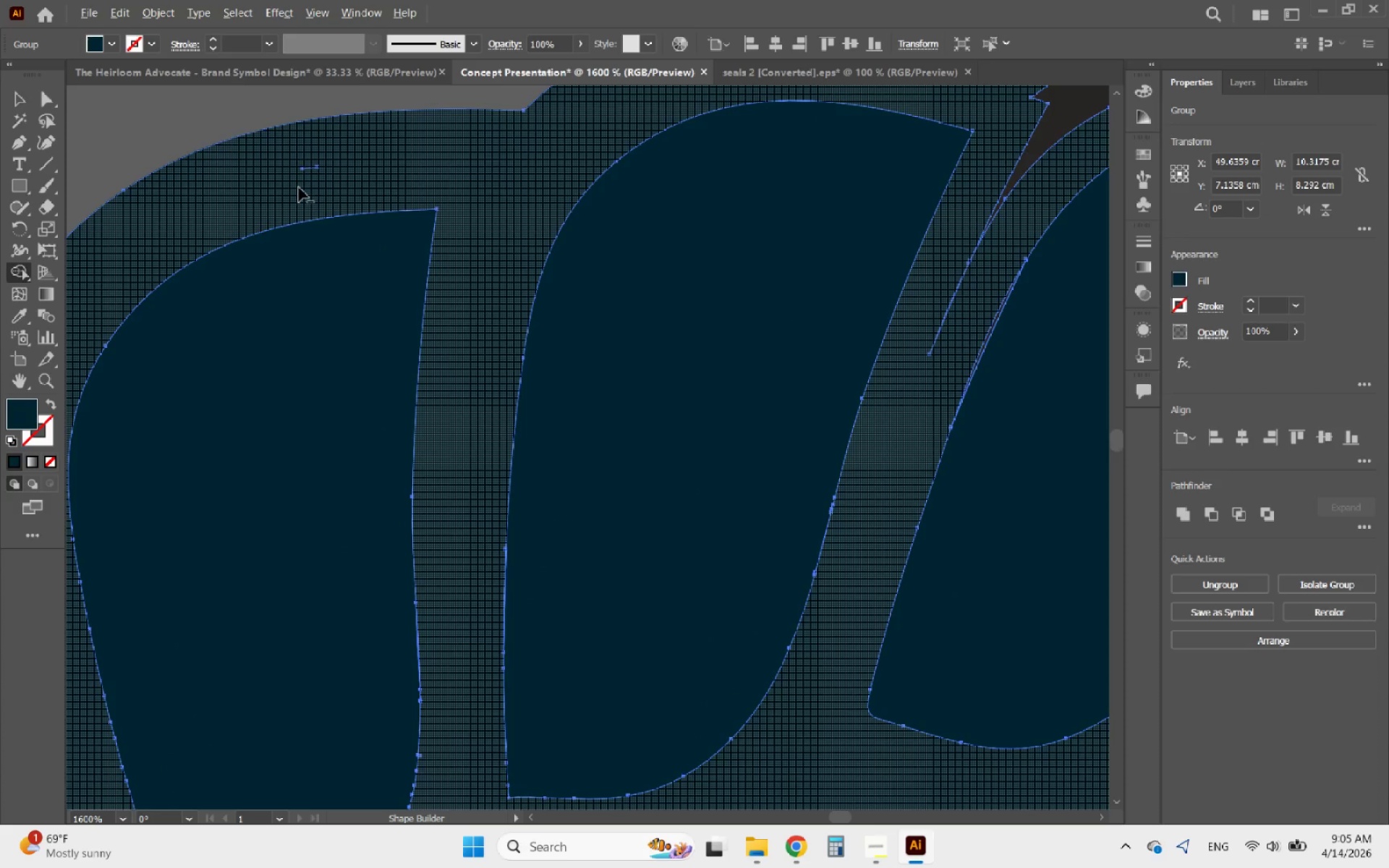 
scroll: coordinate [284, 214], scroll_direction: down, amount: 4.0
 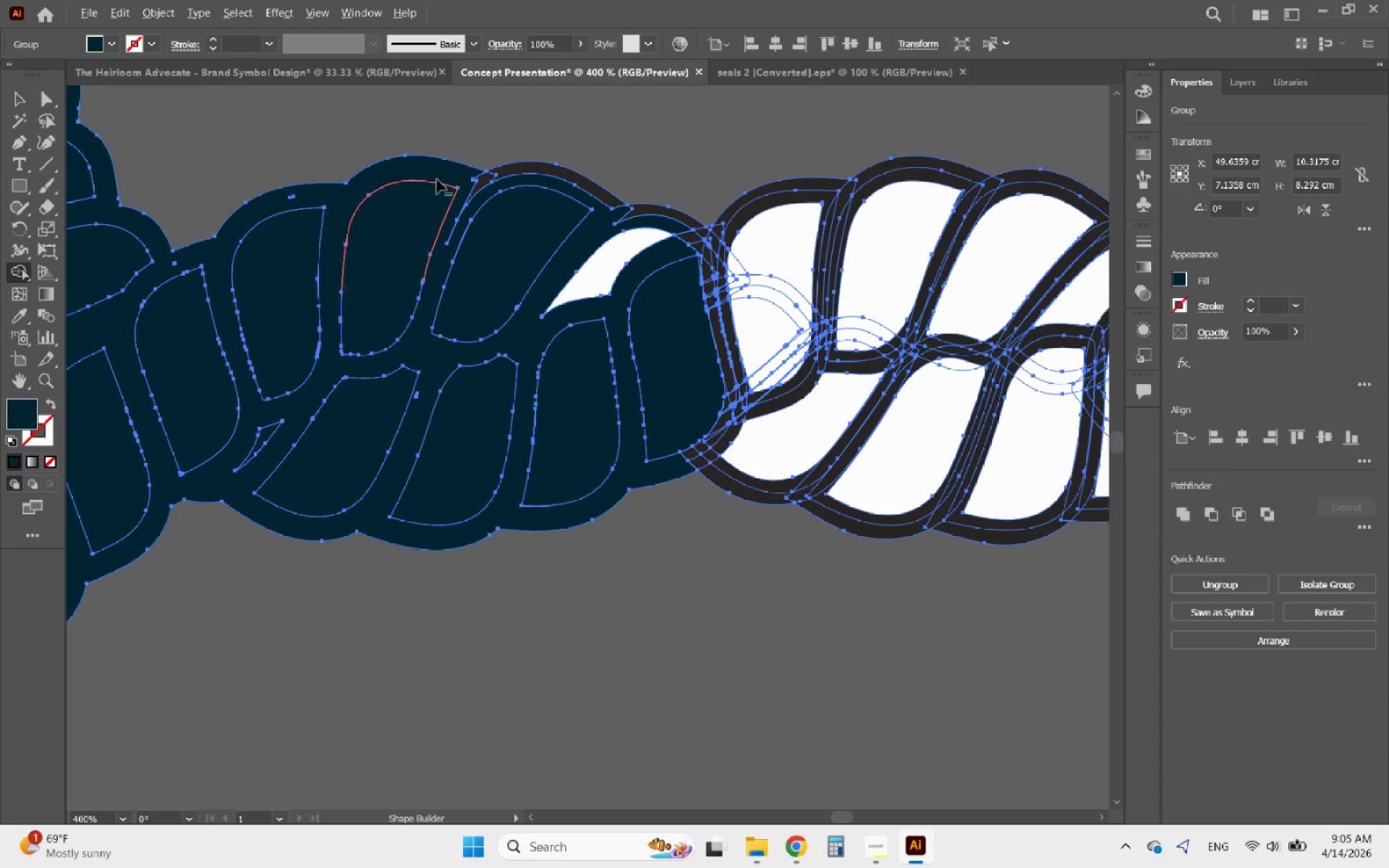 
scroll: coordinate [480, 159], scroll_direction: up, amount: 3.0
 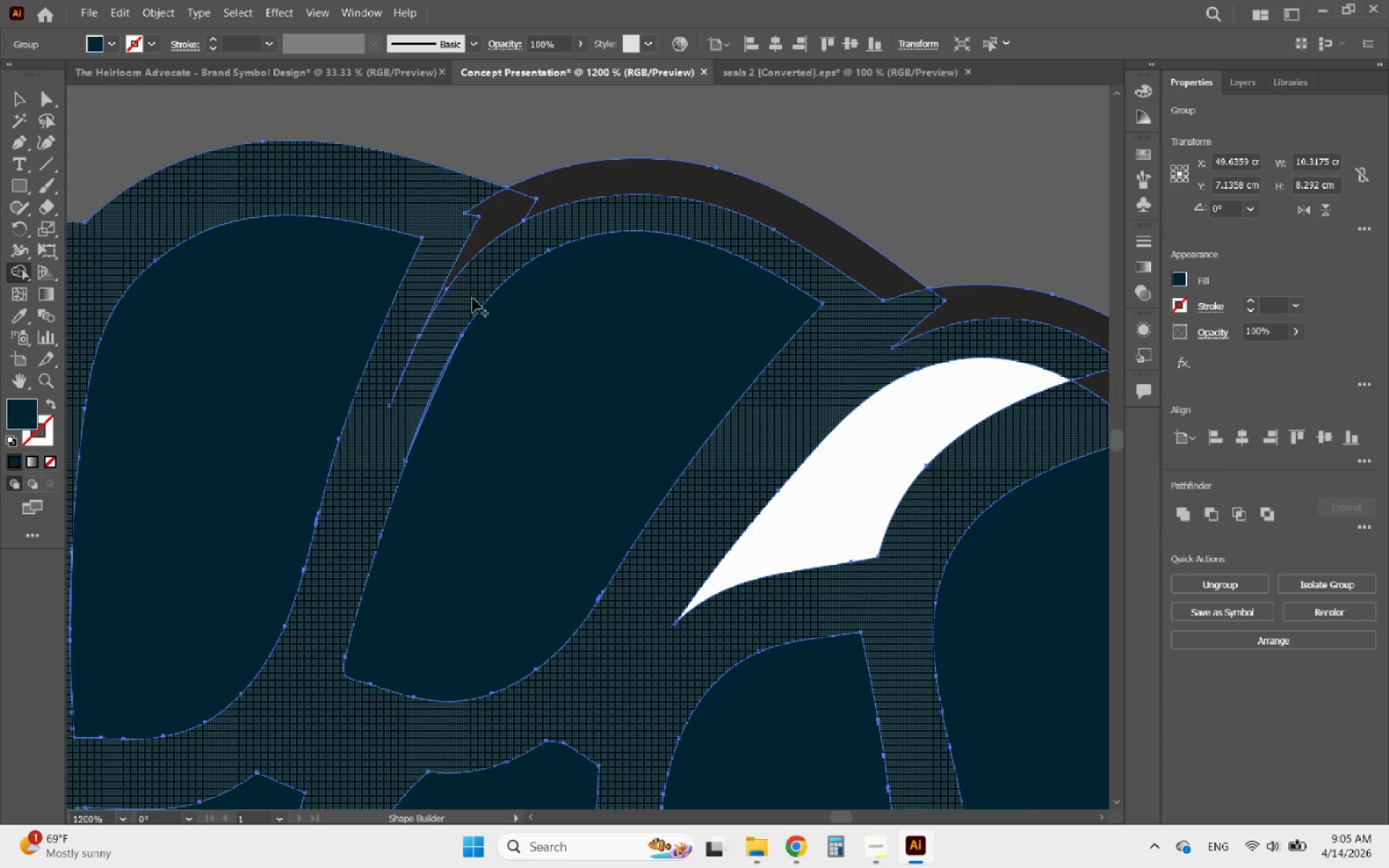 
left_click_drag(start_coordinate=[469, 298], to_coordinate=[466, 244])
 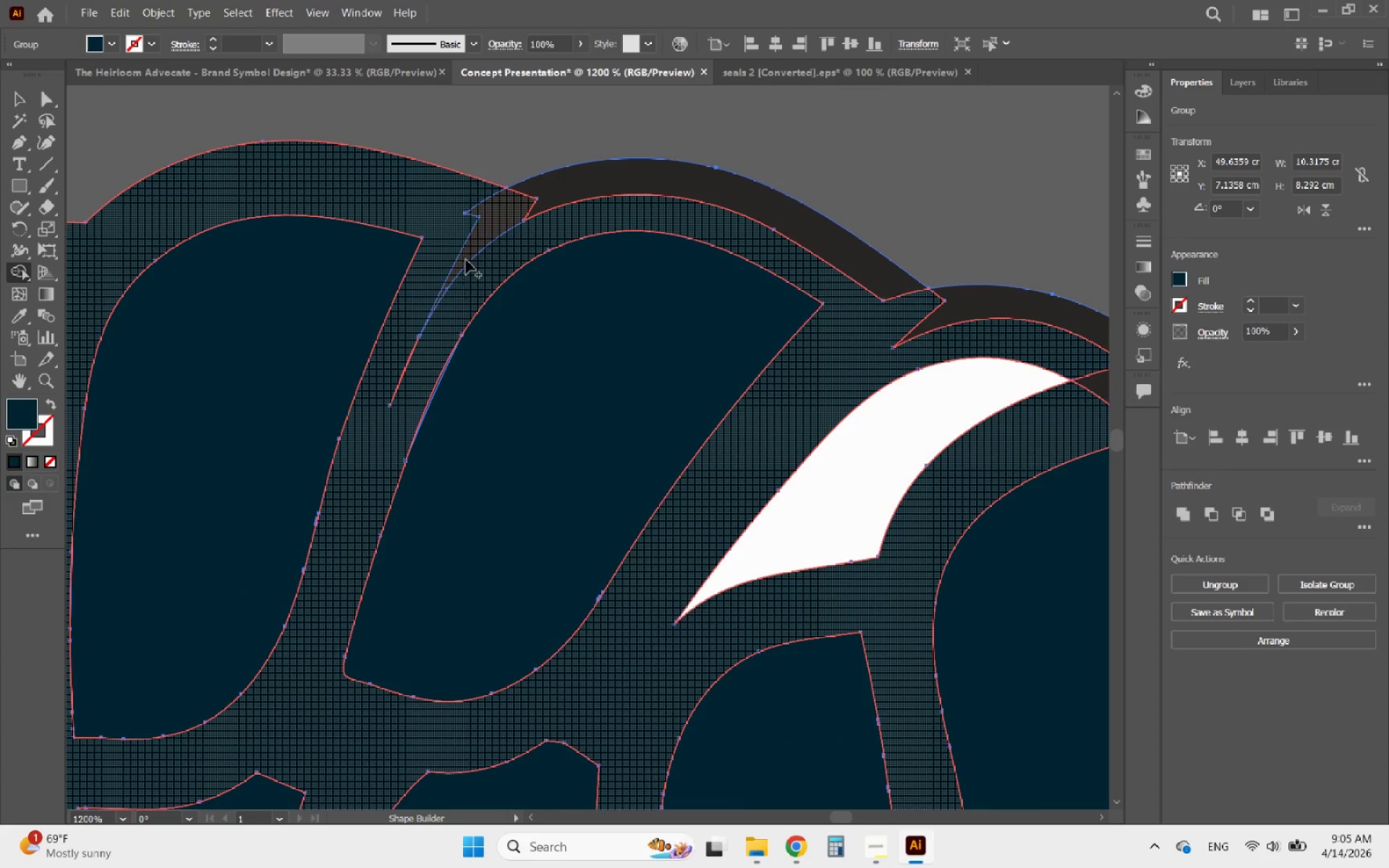 
hold_key(key=AltLeft, duration=0.81)
scroll: coordinate [435, 383], scroll_direction: up, amount: 2.0
 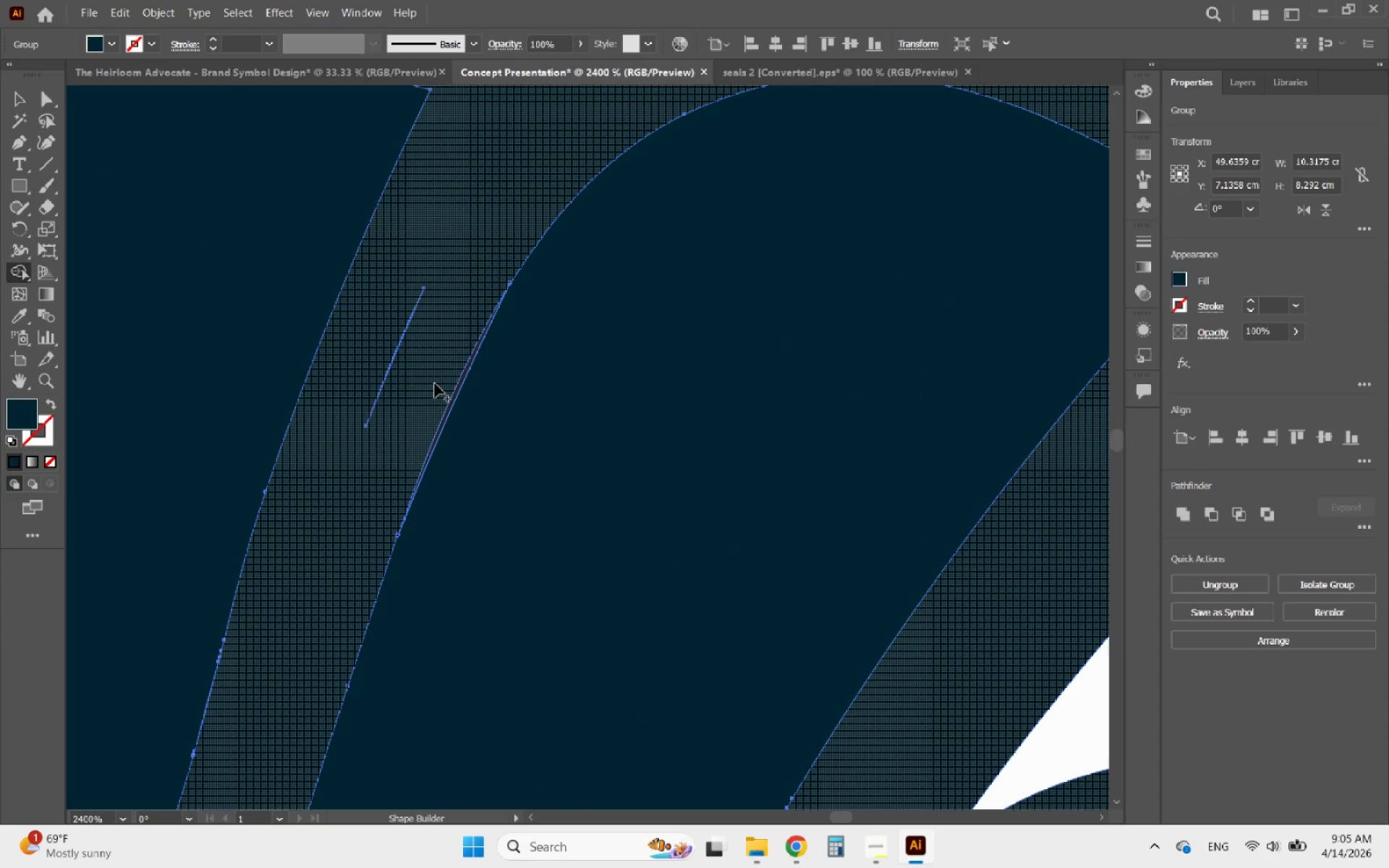 
left_click_drag(start_coordinate=[435, 383], to_coordinate=[457, 380])
 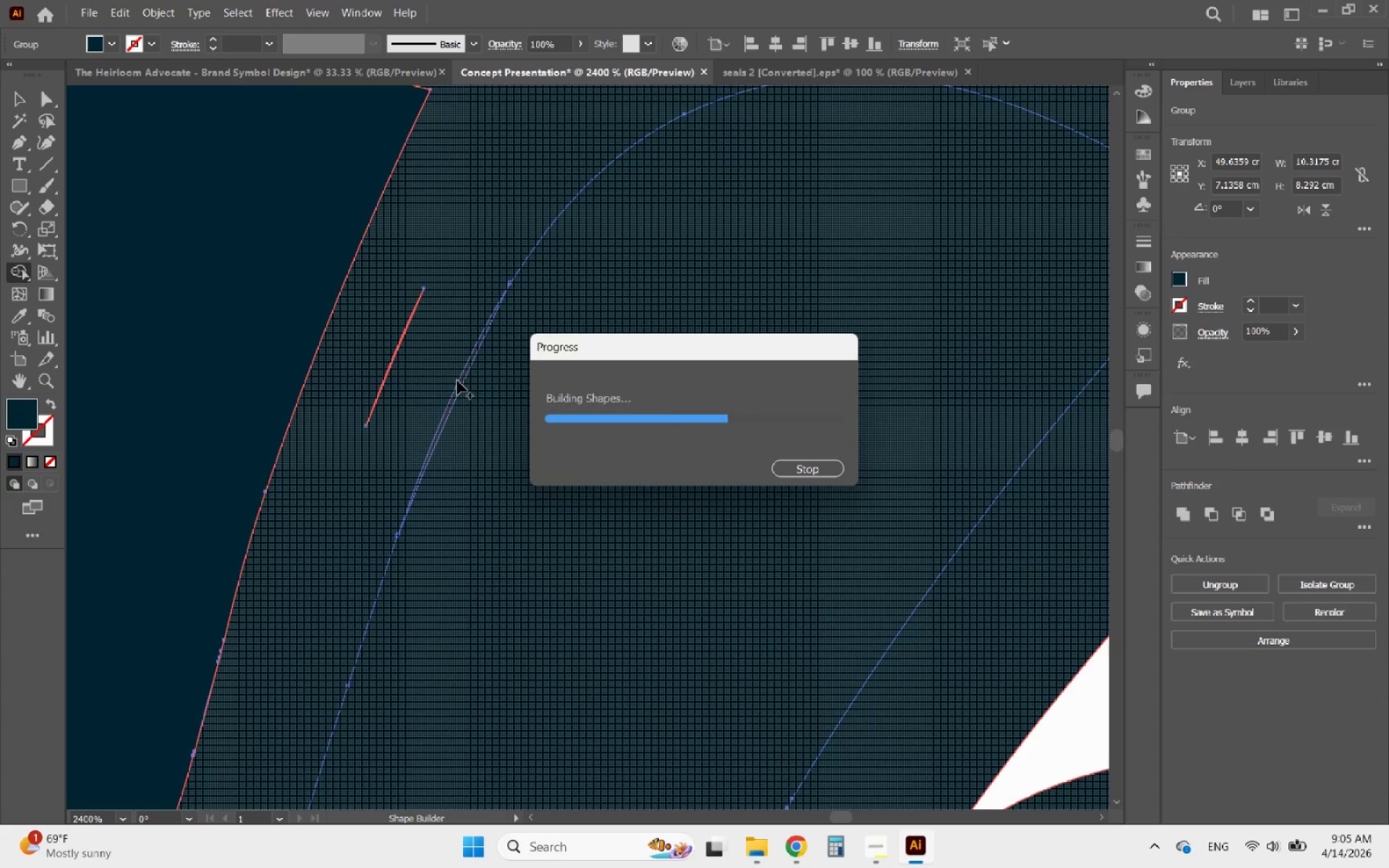 
key(Control+Z)
 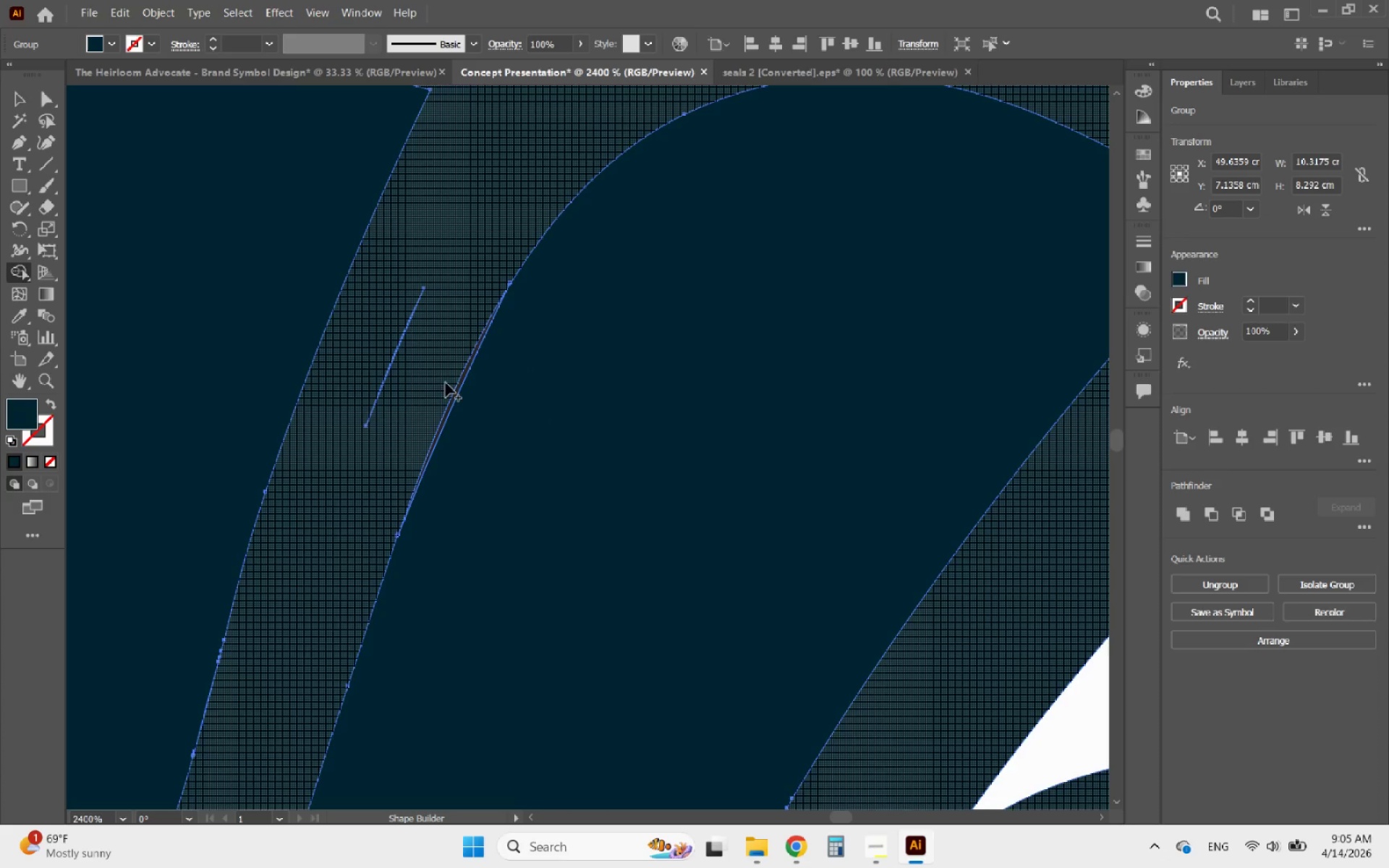 
left_click_drag(start_coordinate=[447, 383], to_coordinate=[459, 380])
 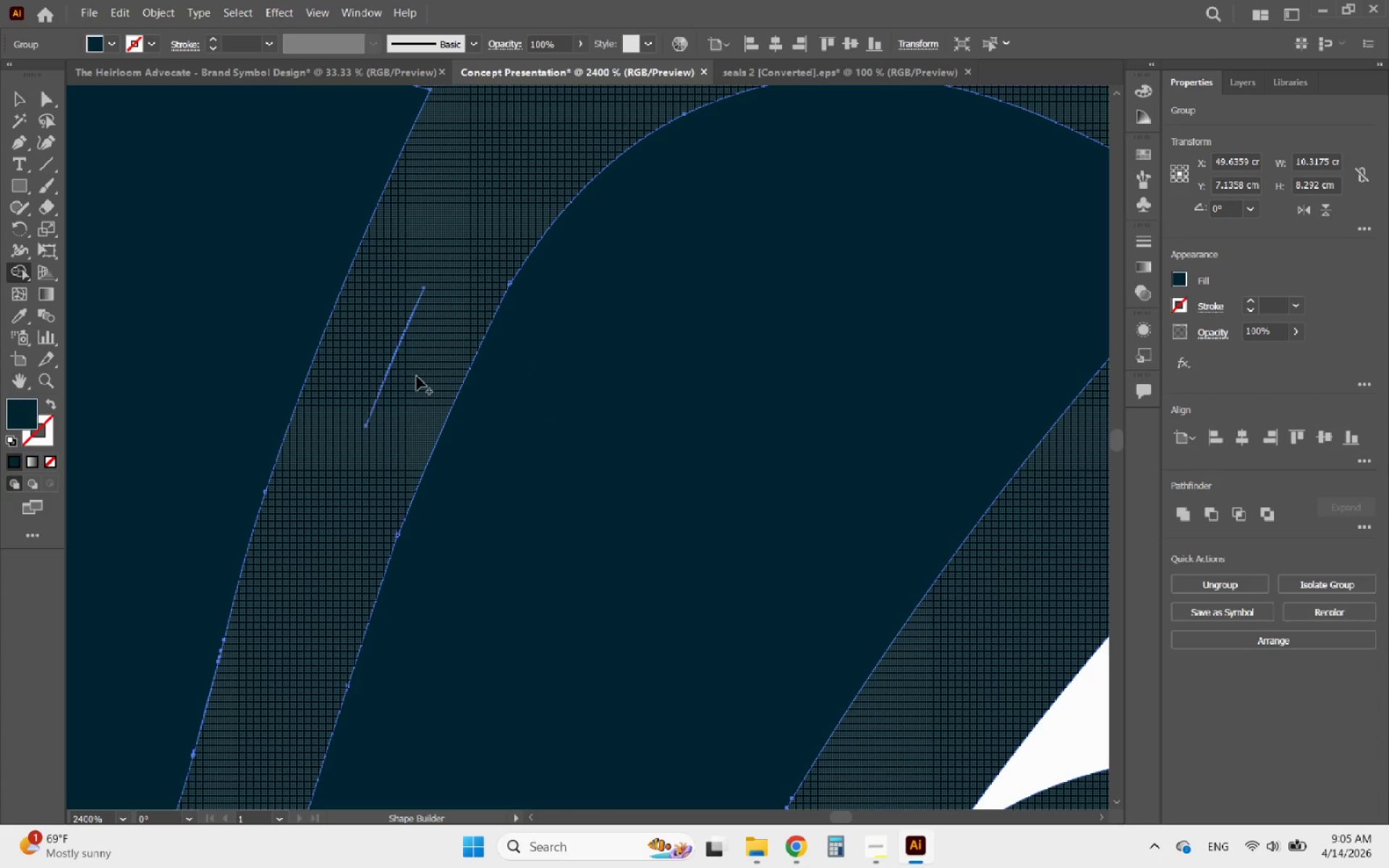 
left_click_drag(start_coordinate=[417, 376], to_coordinate=[375, 329])
 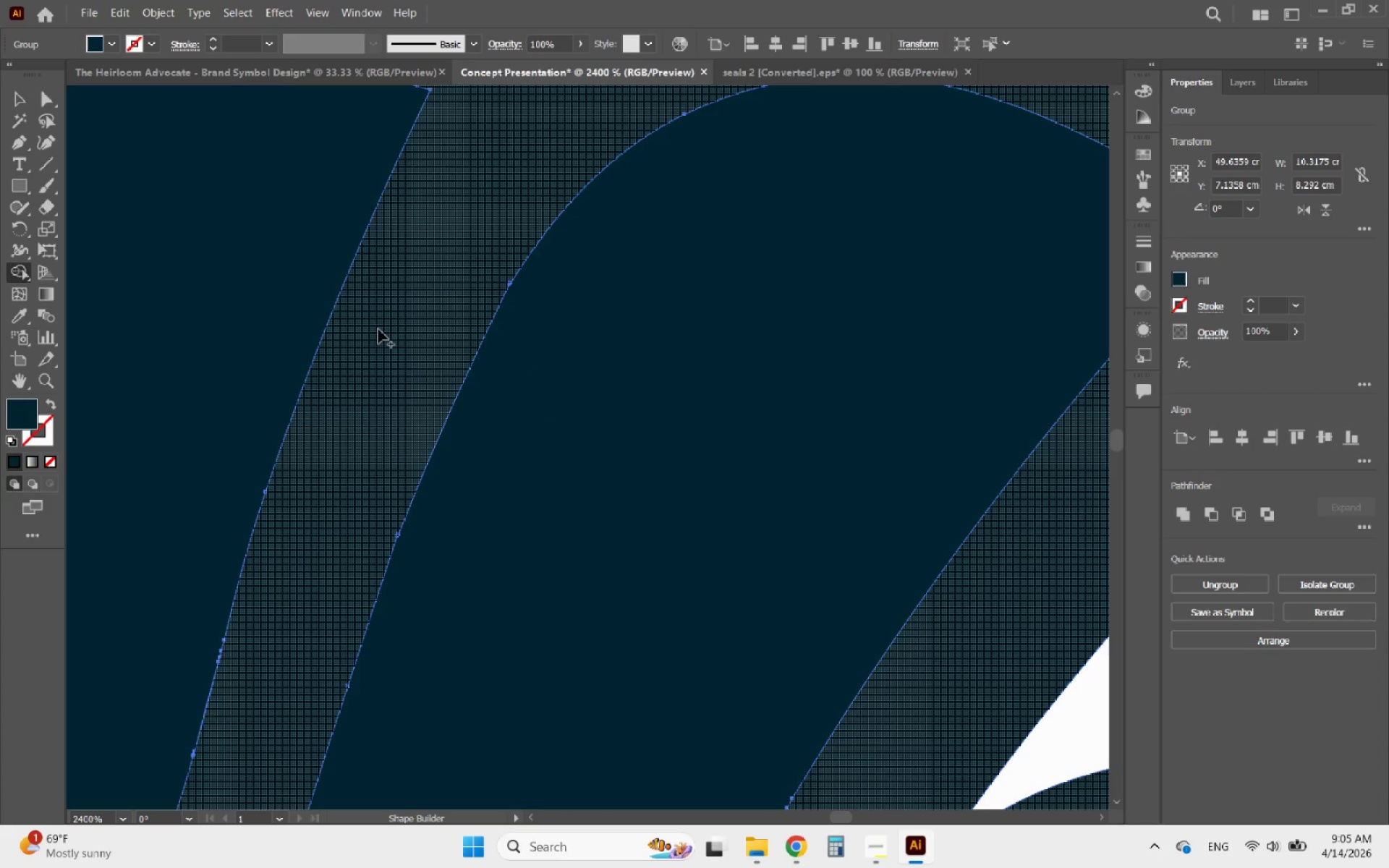 
hold_key(key=AltLeft, duration=0.89)
scroll: coordinate [501, 303], scroll_direction: down, amount: 1.0
 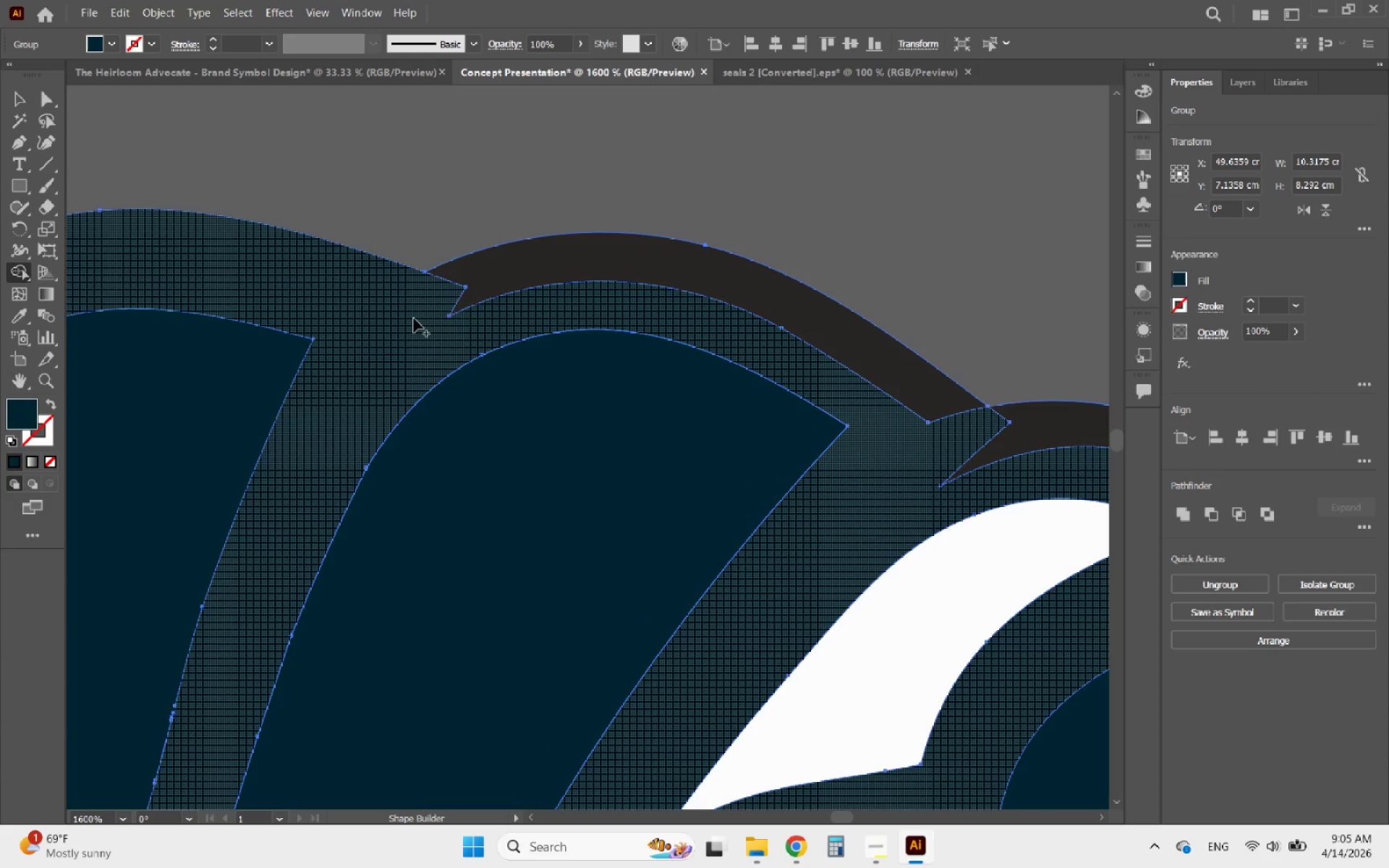 
left_click_drag(start_coordinate=[413, 316], to_coordinate=[542, 265])
 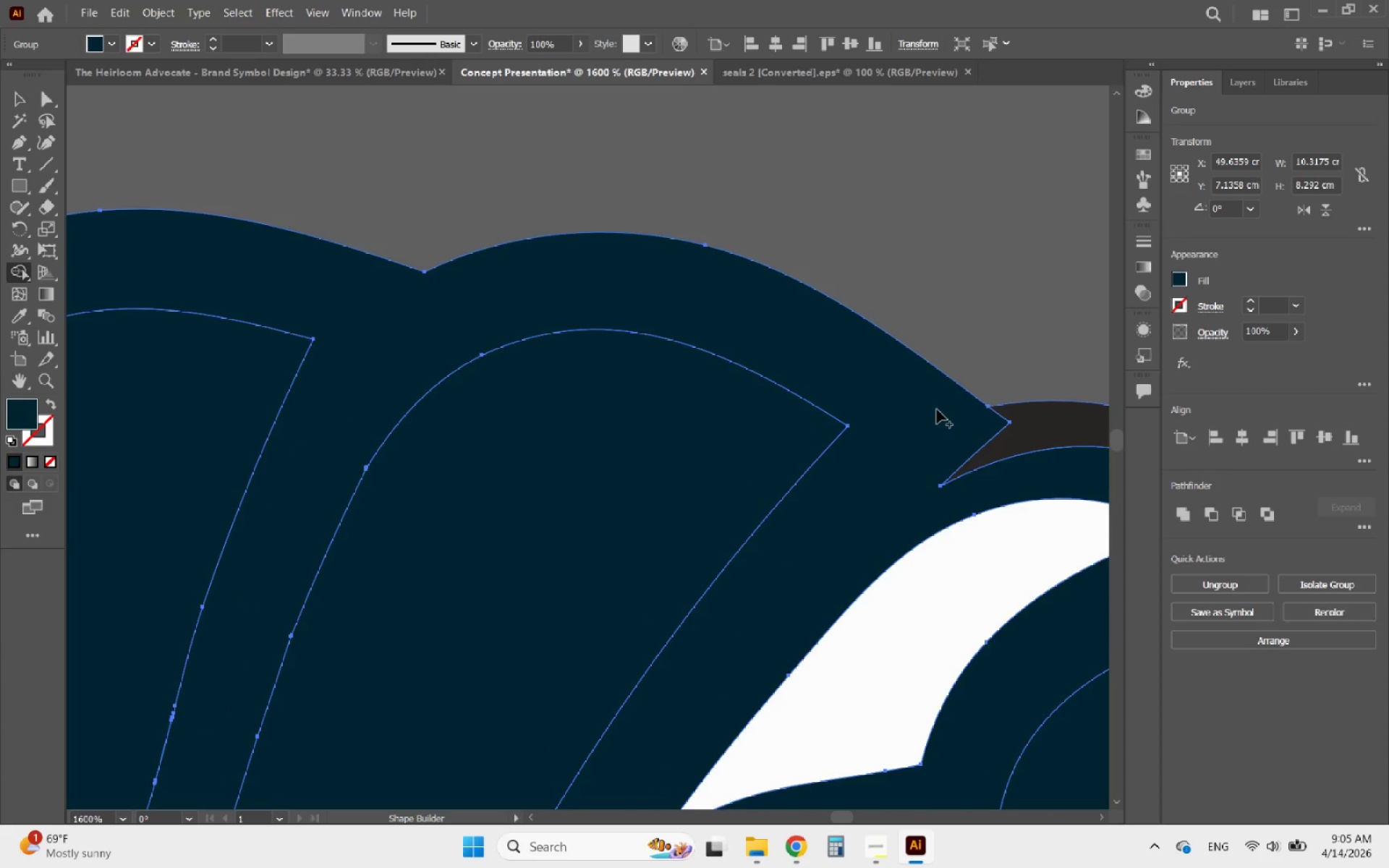 
left_click_drag(start_coordinate=[937, 409], to_coordinate=[1029, 467])
 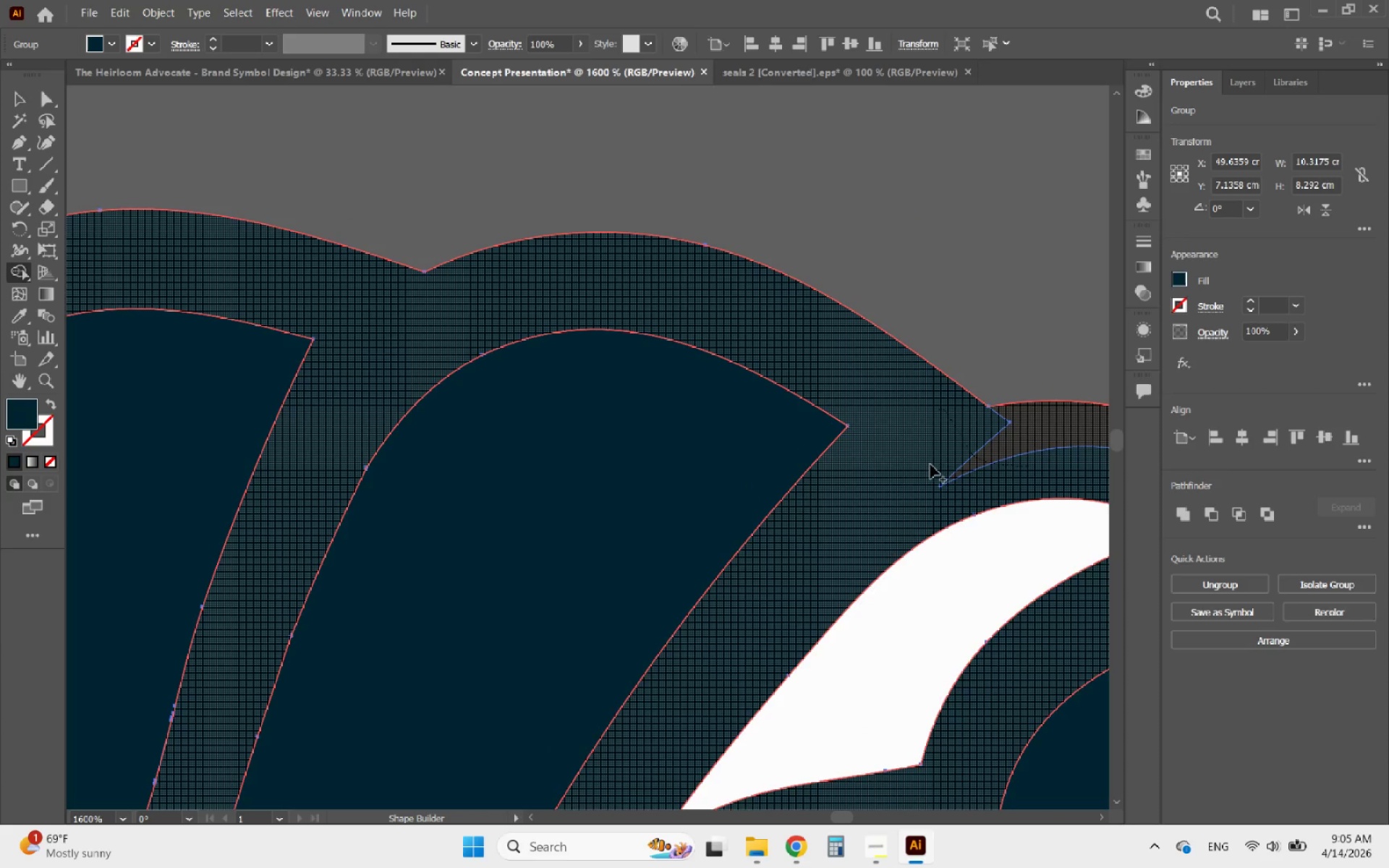 
hold_key(key=AltLeft, duration=1.58)
scroll: coordinate [473, 278], scroll_direction: down, amount: 5.0
 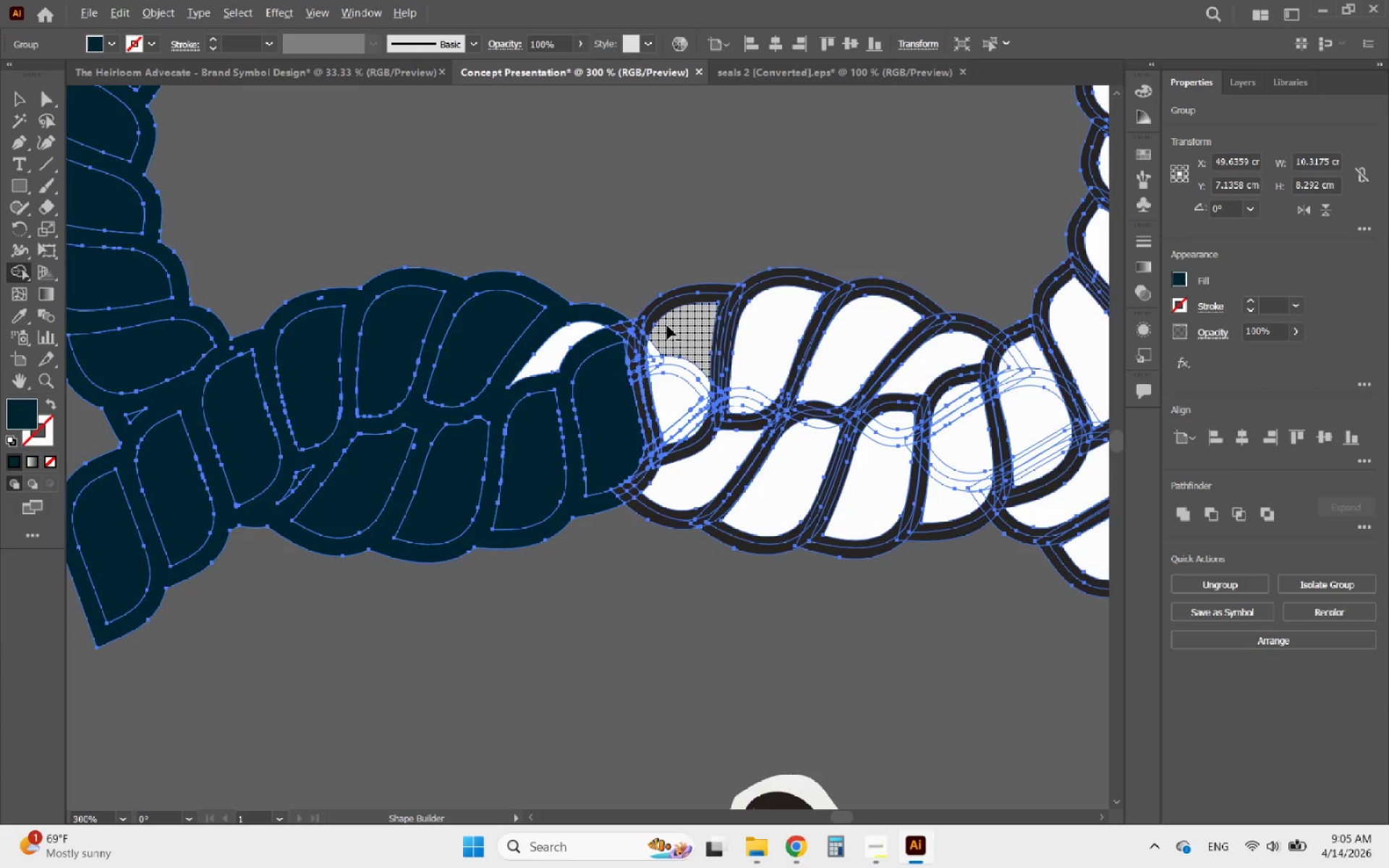 
scroll: coordinate [666, 321], scroll_direction: up, amount: 4.0
 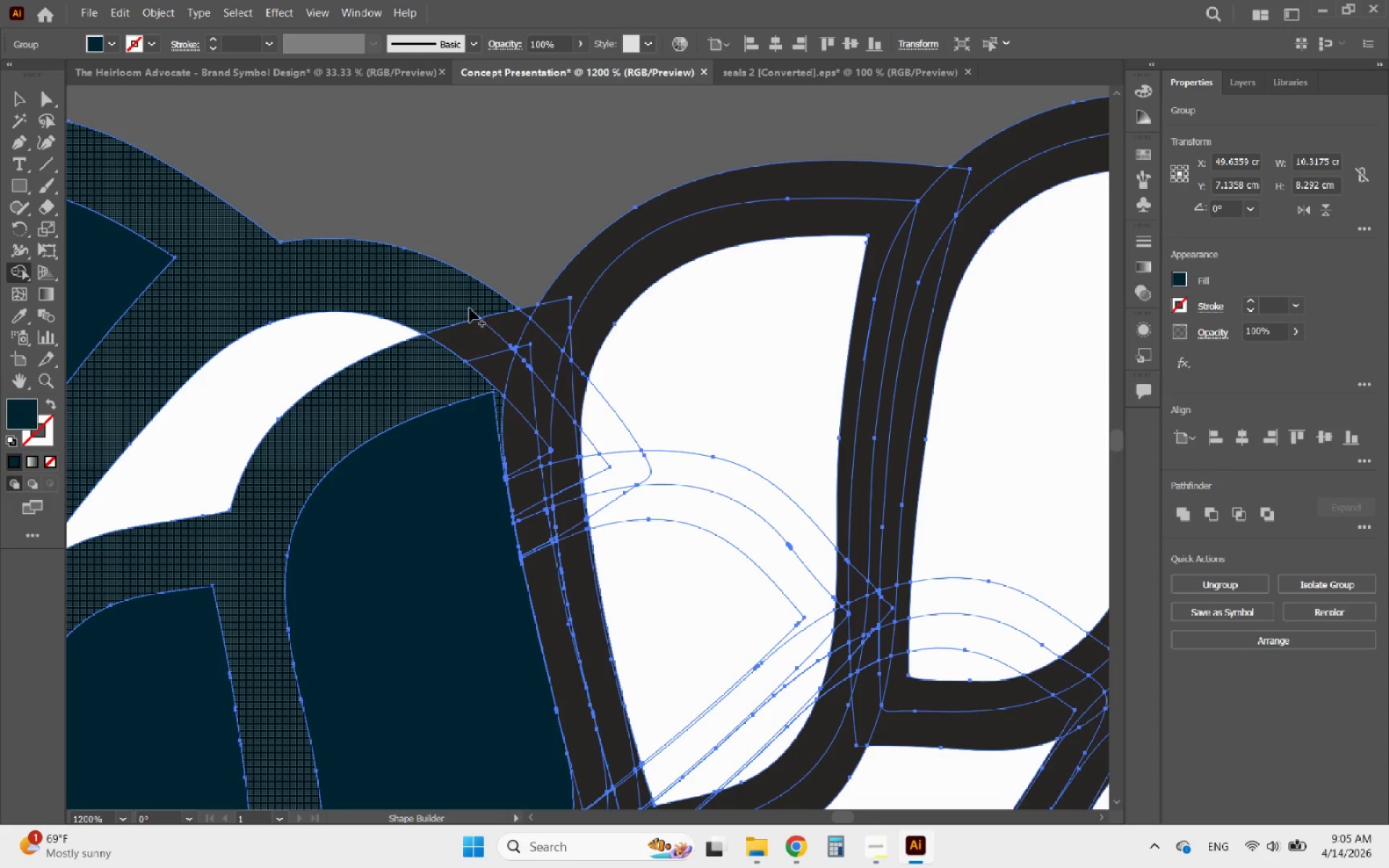 
left_click_drag(start_coordinate=[466, 306], to_coordinate=[580, 717])
 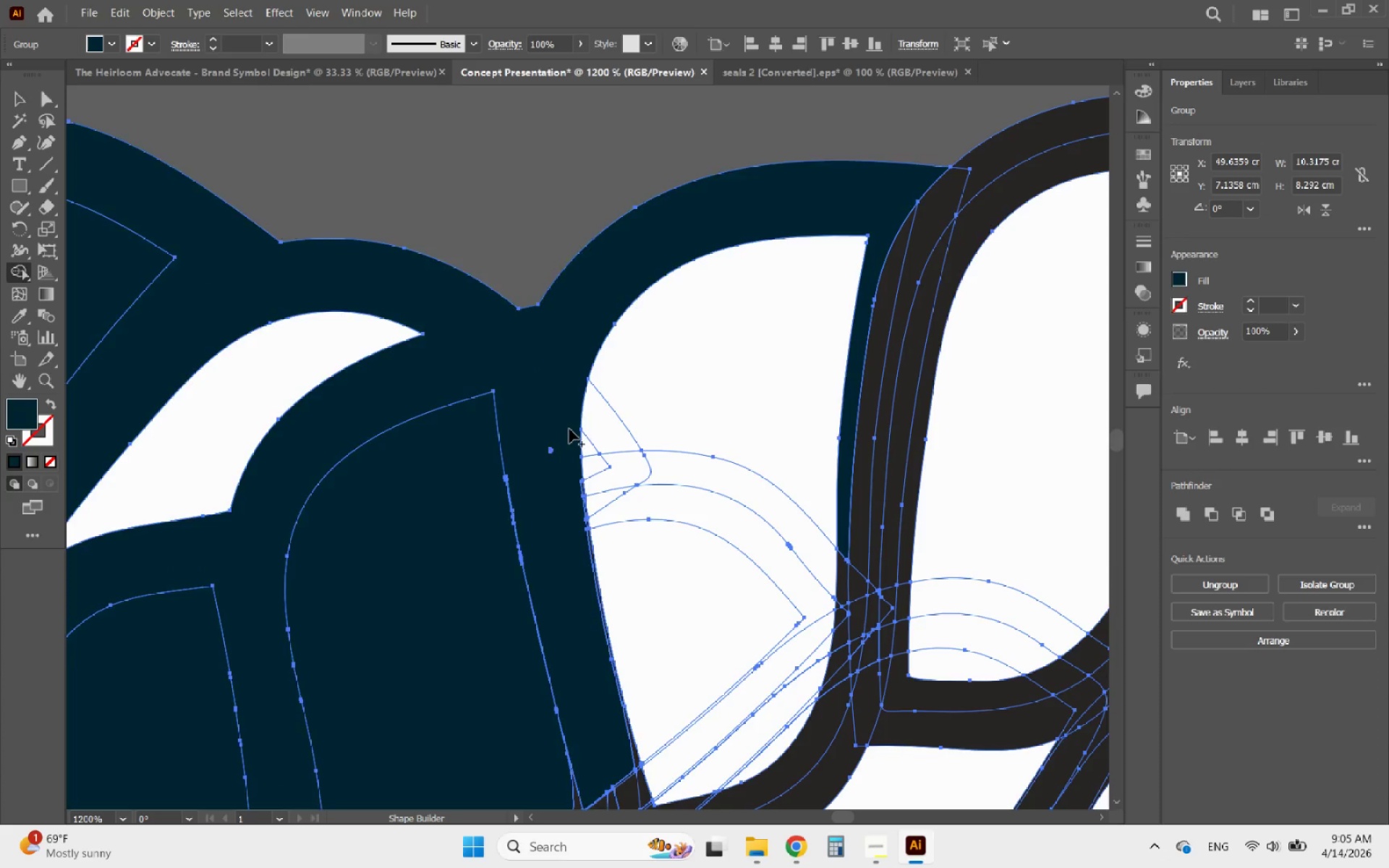 
hold_key(key=AltLeft, duration=1.05)
 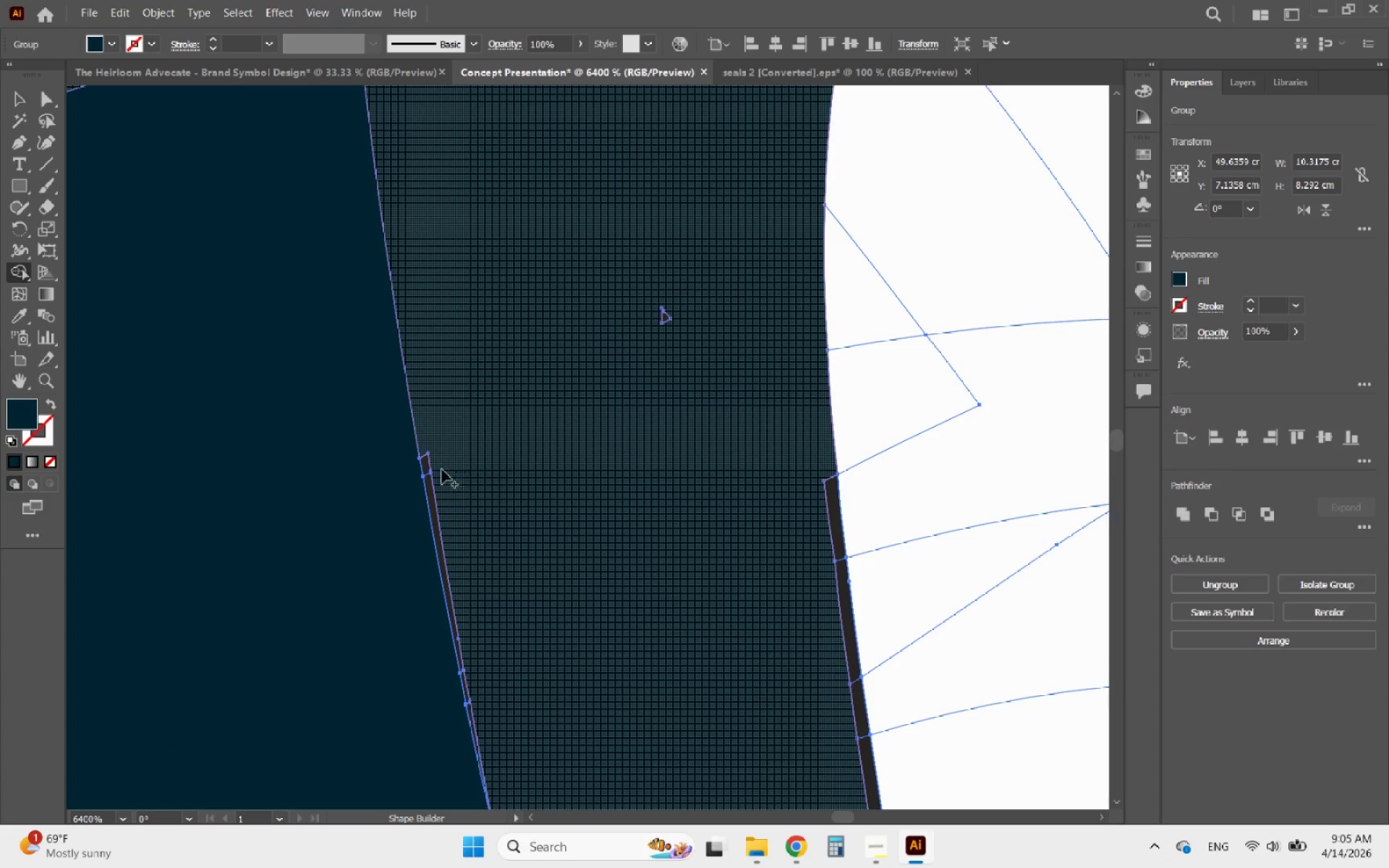 
left_click_drag(start_coordinate=[470, 472], to_coordinate=[431, 488])
 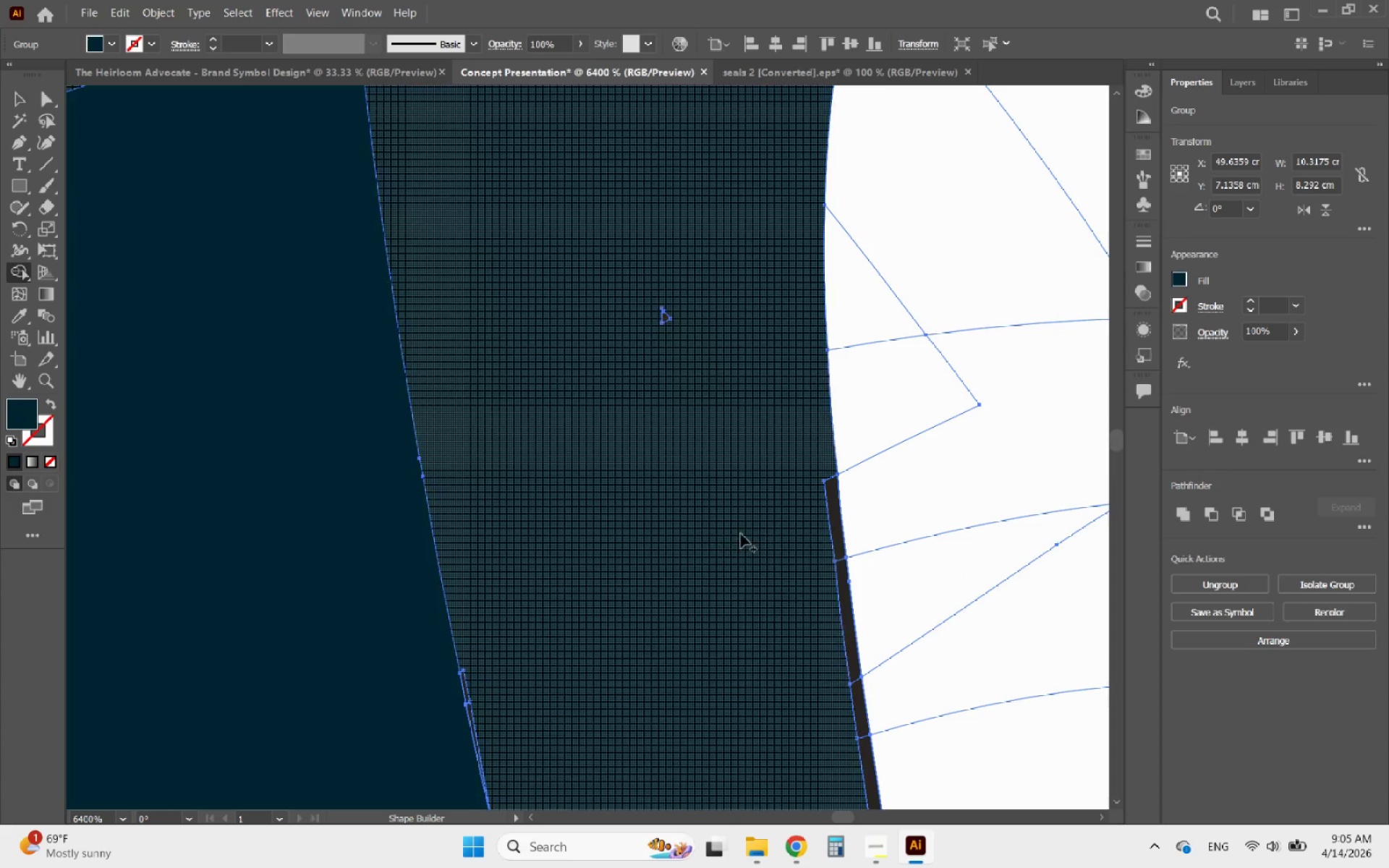 
scroll: coordinate [485, 481], scroll_direction: up, amount: 5.0
 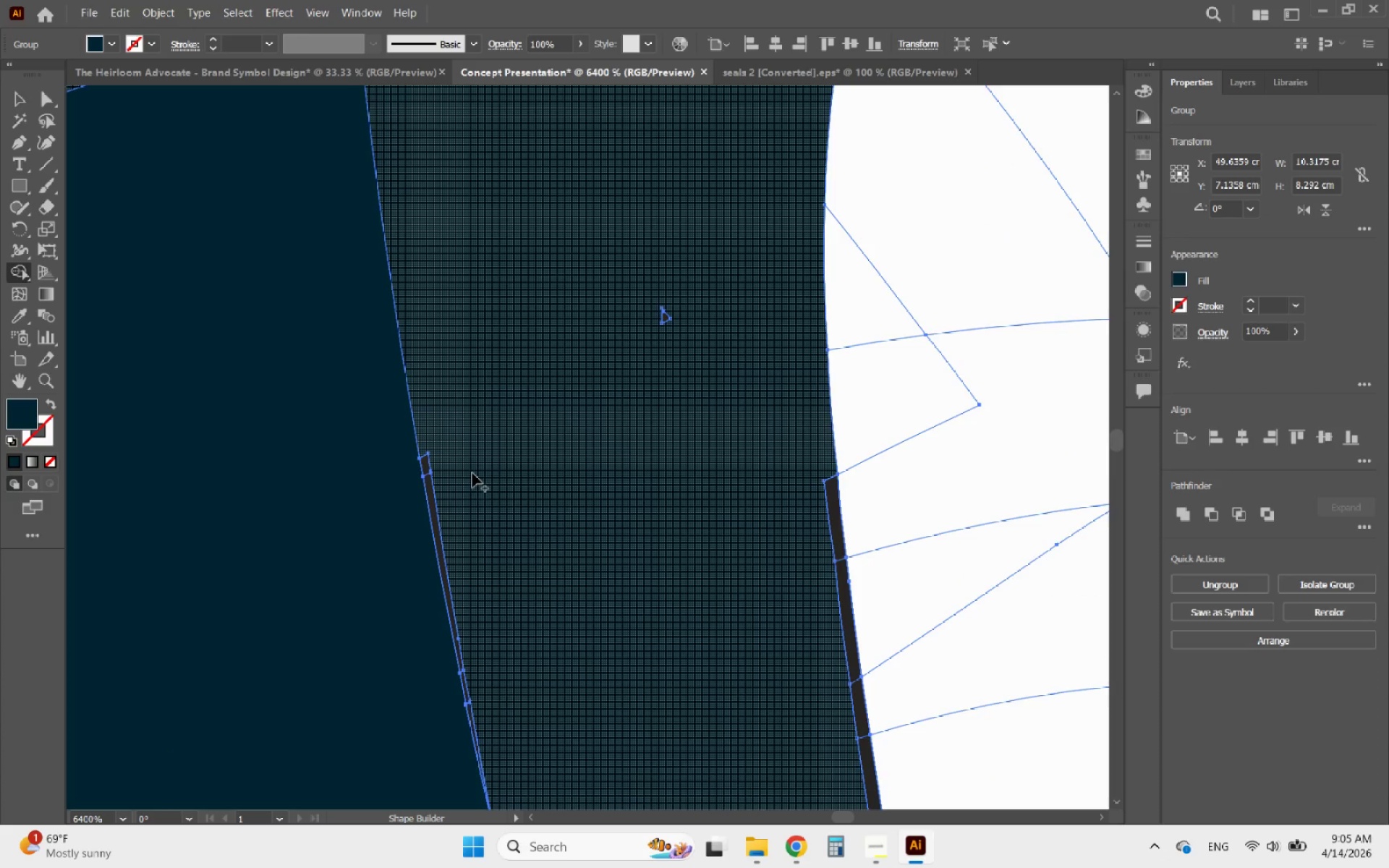 
left_click_drag(start_coordinate=[763, 529], to_coordinate=[860, 757])
 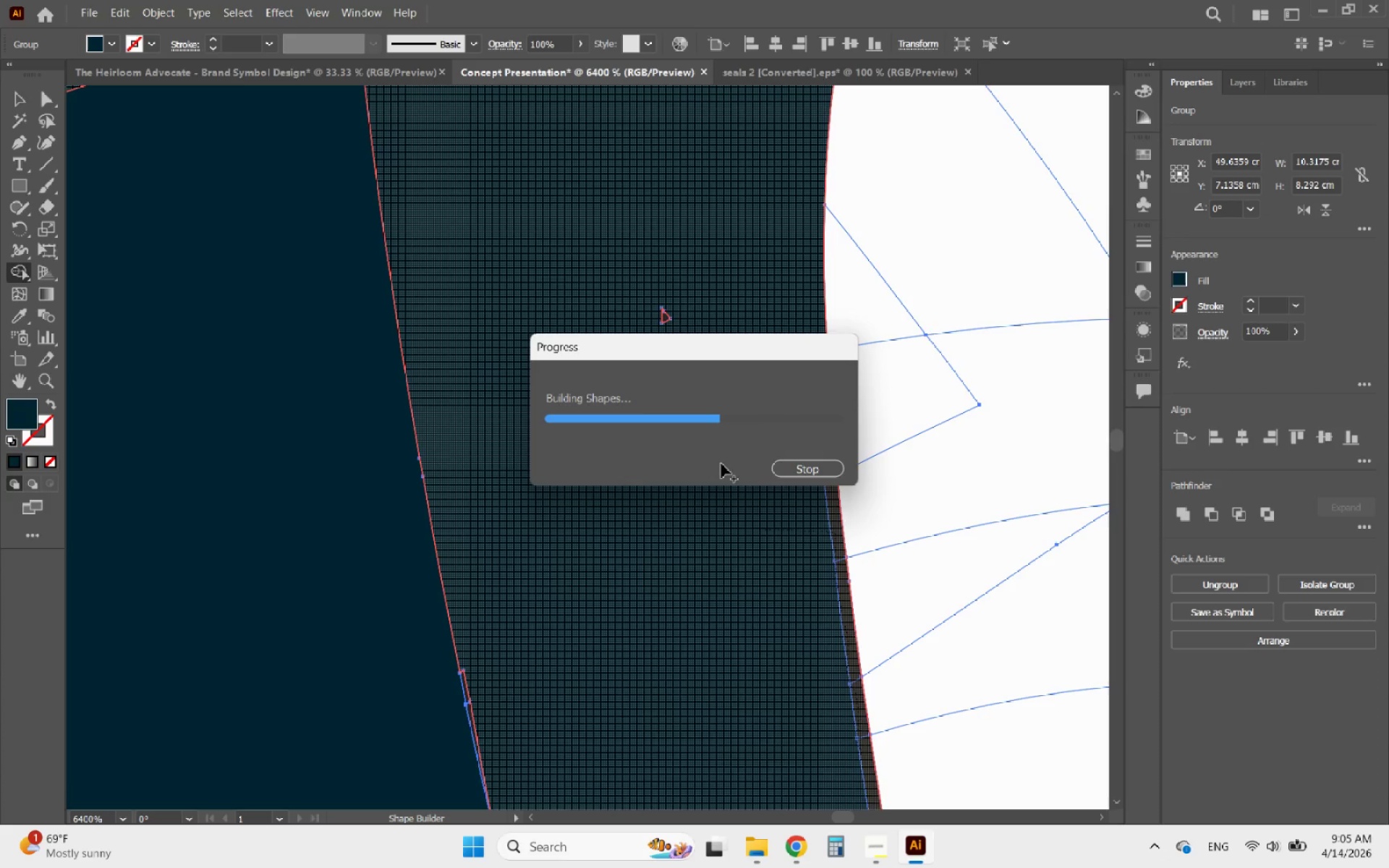 
hold_key(key=AltLeft, duration=0.89)
scroll: coordinate [585, 260], scroll_direction: down, amount: 2.0
 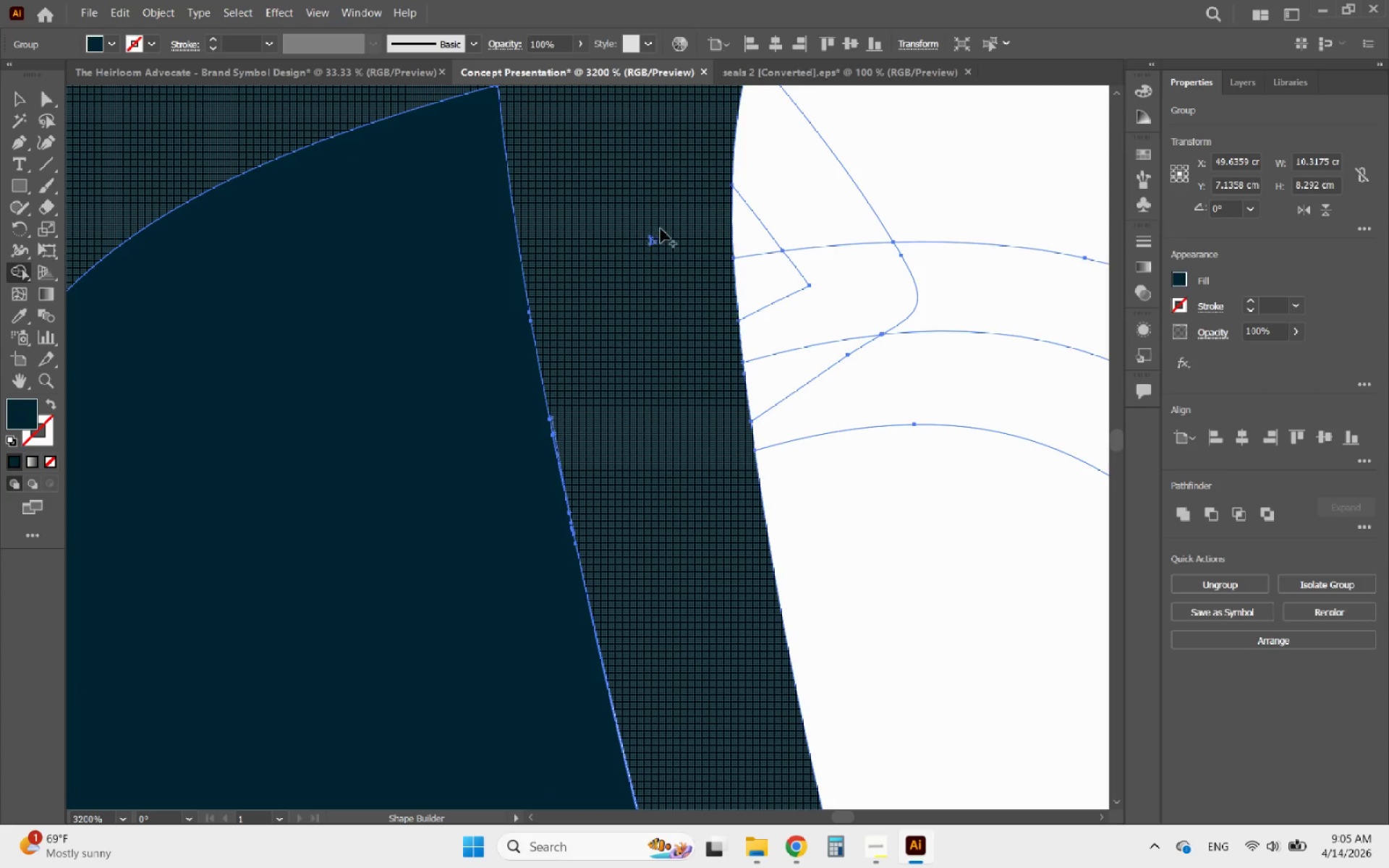 
left_click_drag(start_coordinate=[665, 228], to_coordinate=[586, 372])
 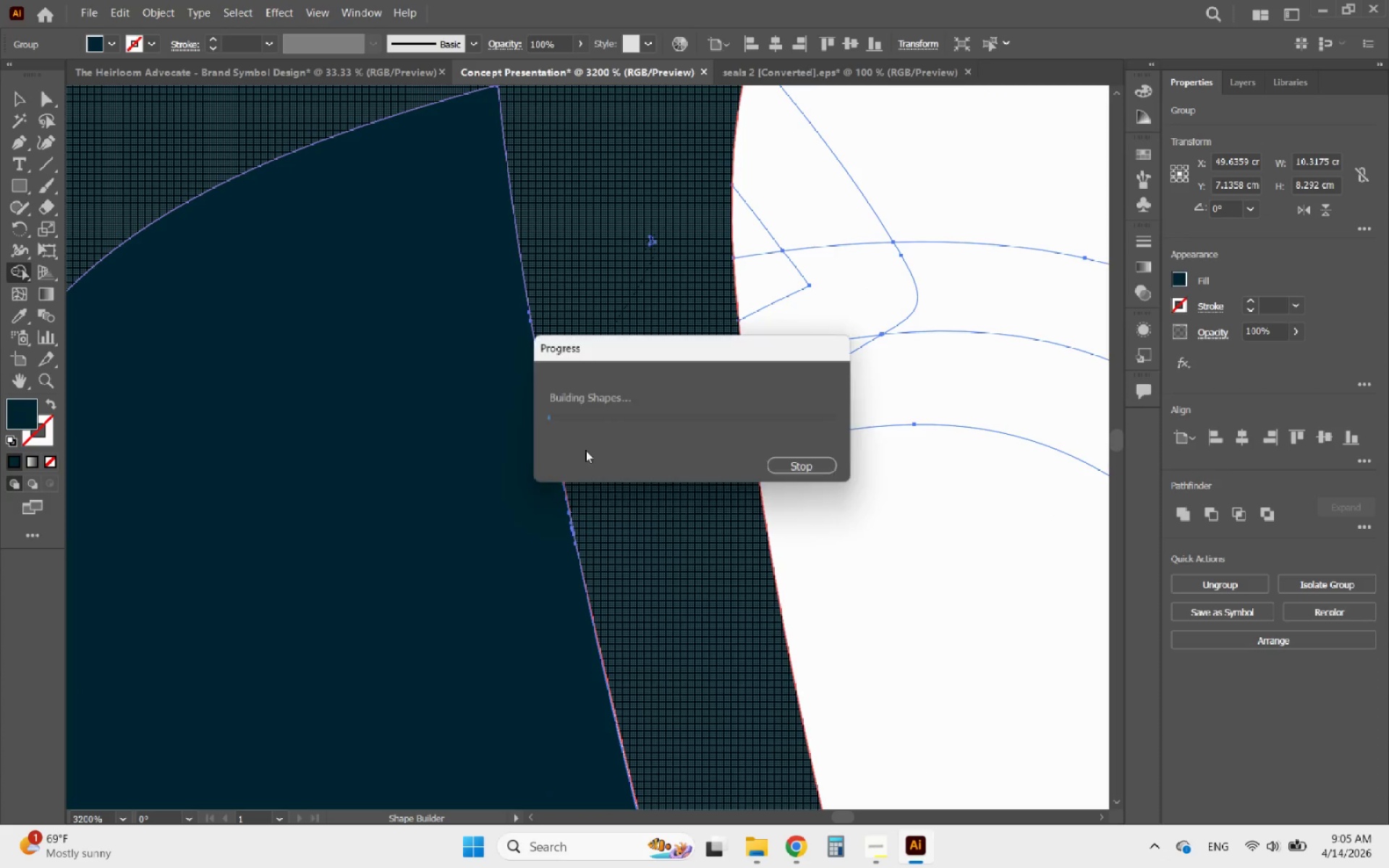 
hold_key(key=AltLeft, duration=1.27)
scroll: coordinate [588, 497], scroll_direction: up, amount: 3.0
 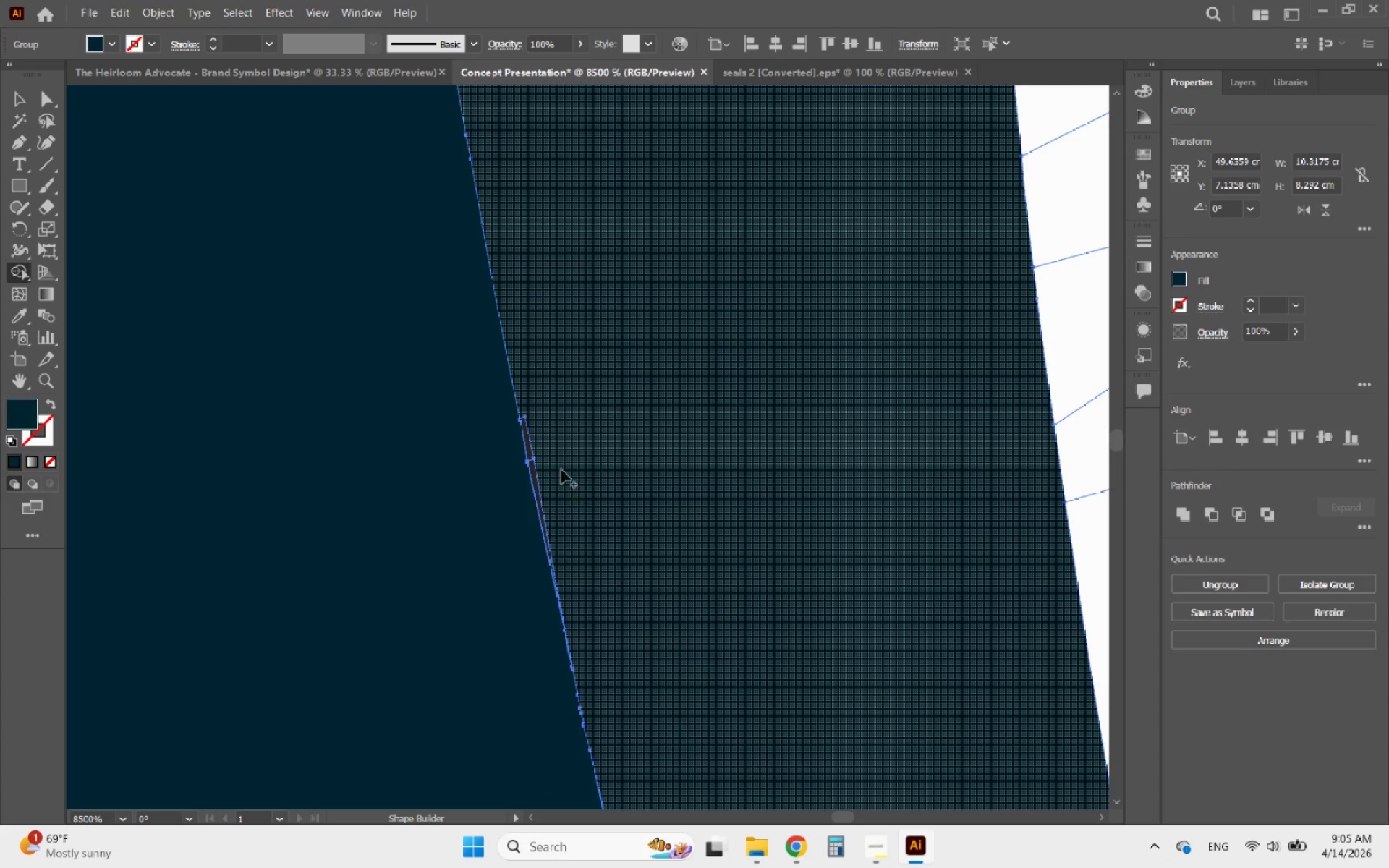 
left_click_drag(start_coordinate=[561, 468], to_coordinate=[534, 438])
 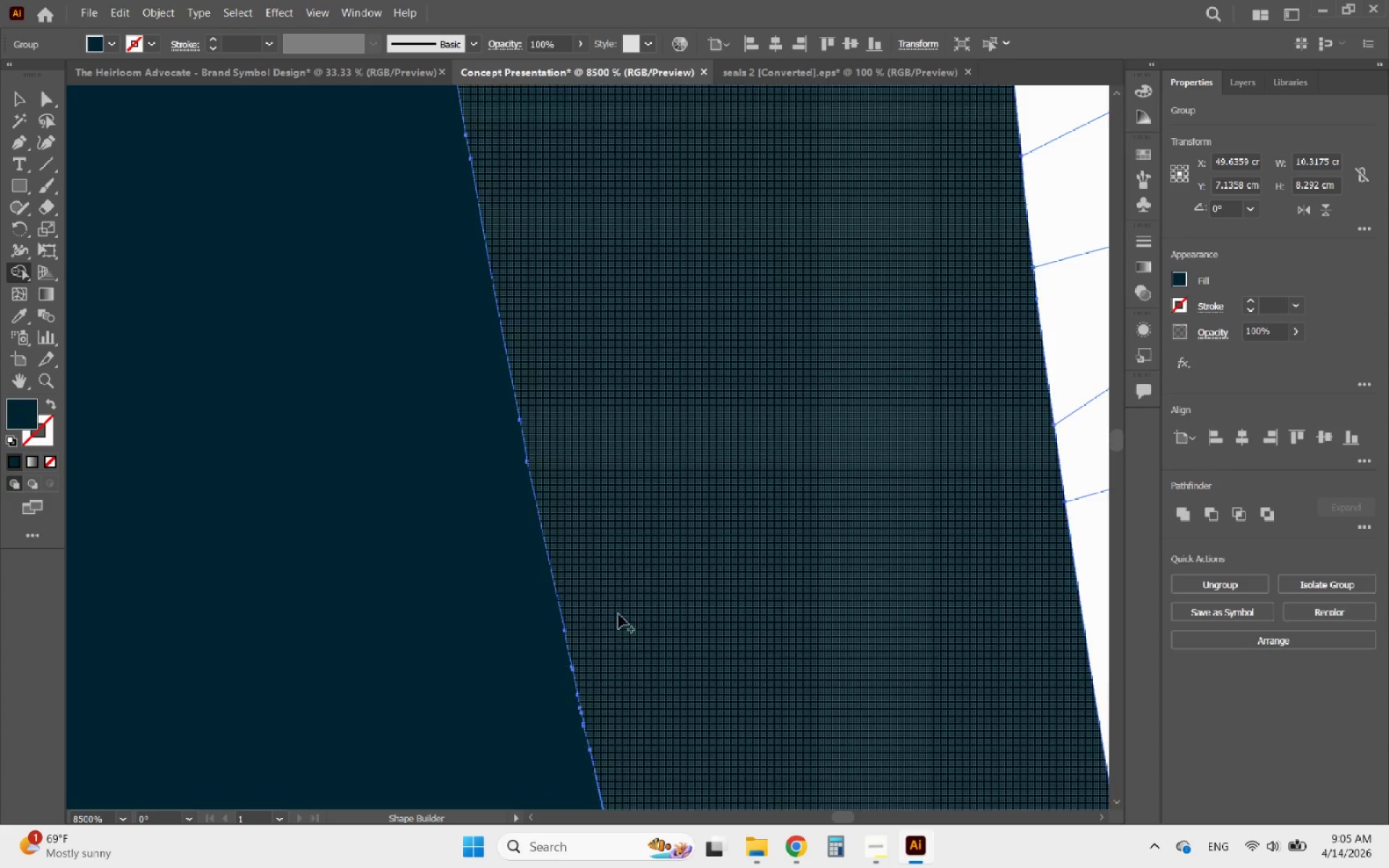 
hold_key(key=AltLeft, duration=1.55)
scroll: coordinate [487, 221], scroll_direction: down, amount: 5.0
 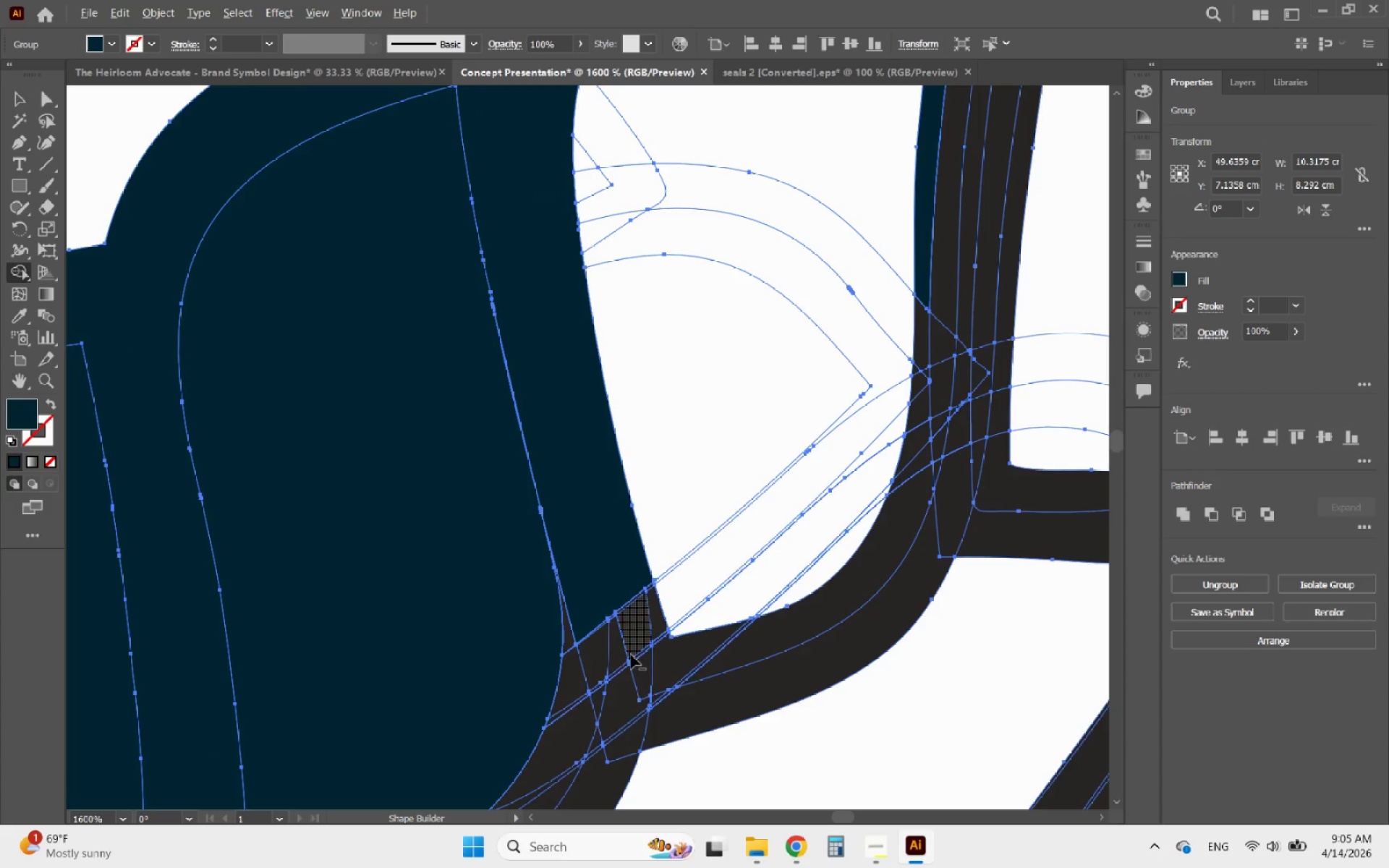 
scroll: coordinate [621, 736], scroll_direction: up, amount: 3.0
 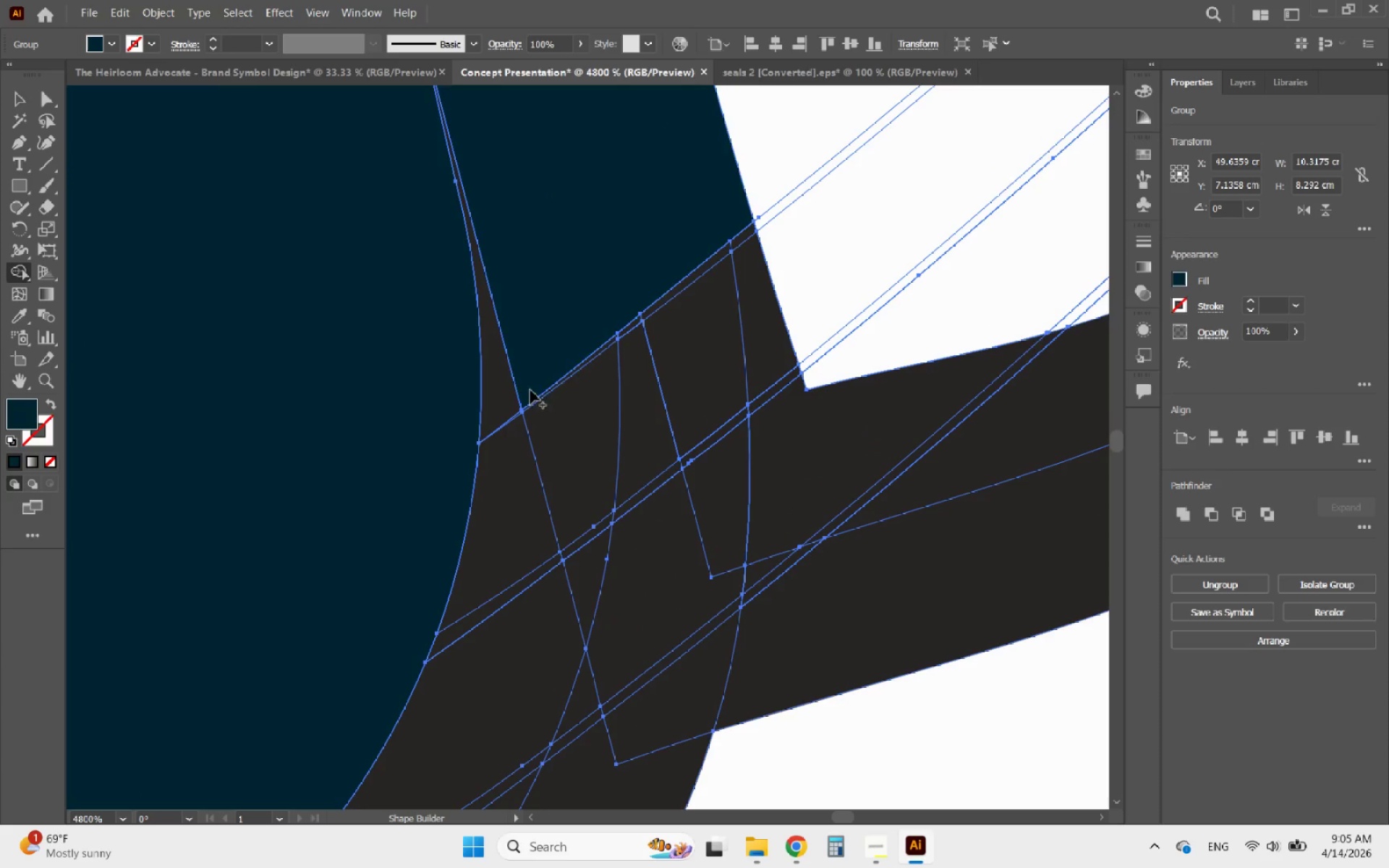 
left_click_drag(start_coordinate=[529, 367], to_coordinate=[748, 234])
 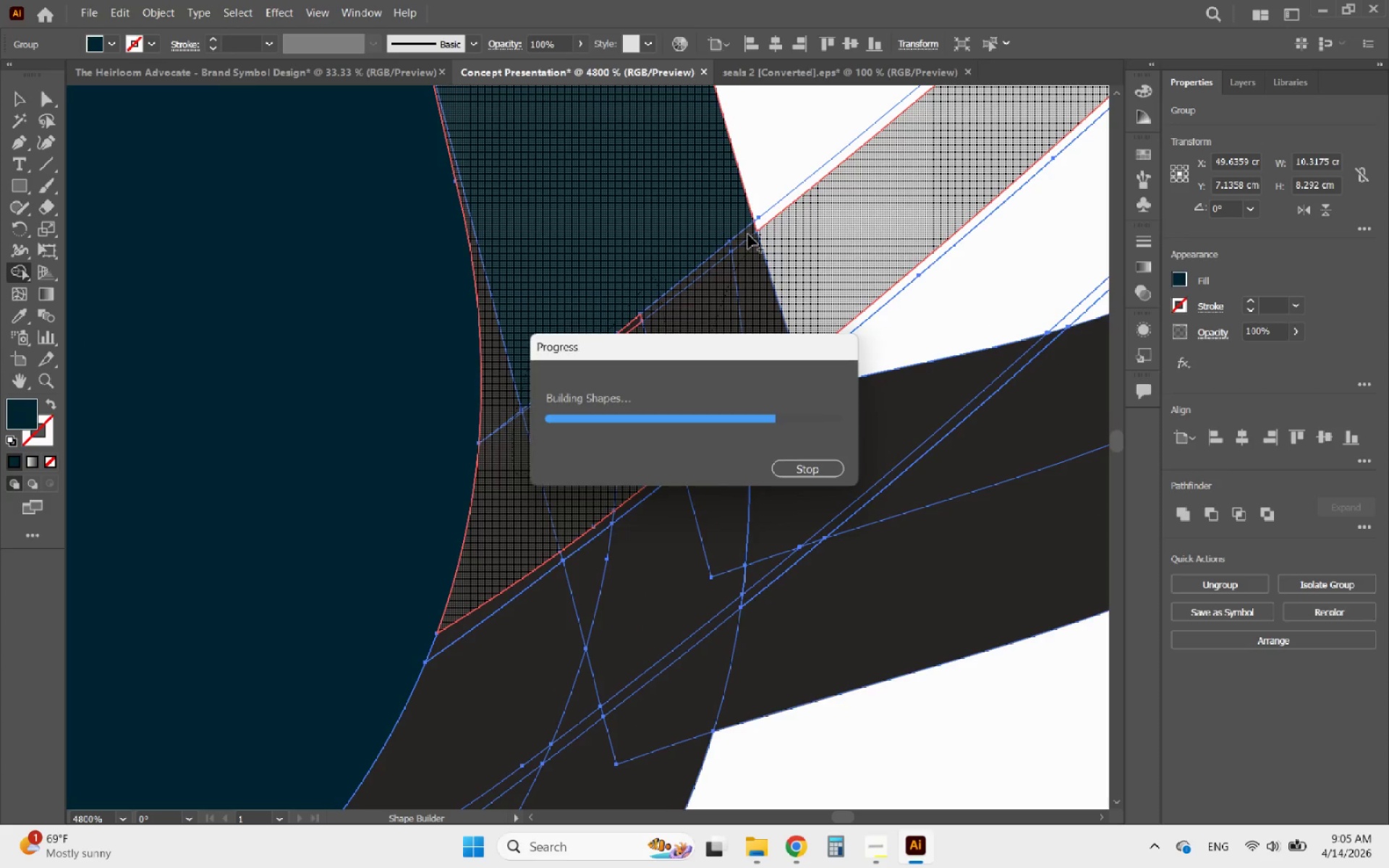 
key(Control+Z)
 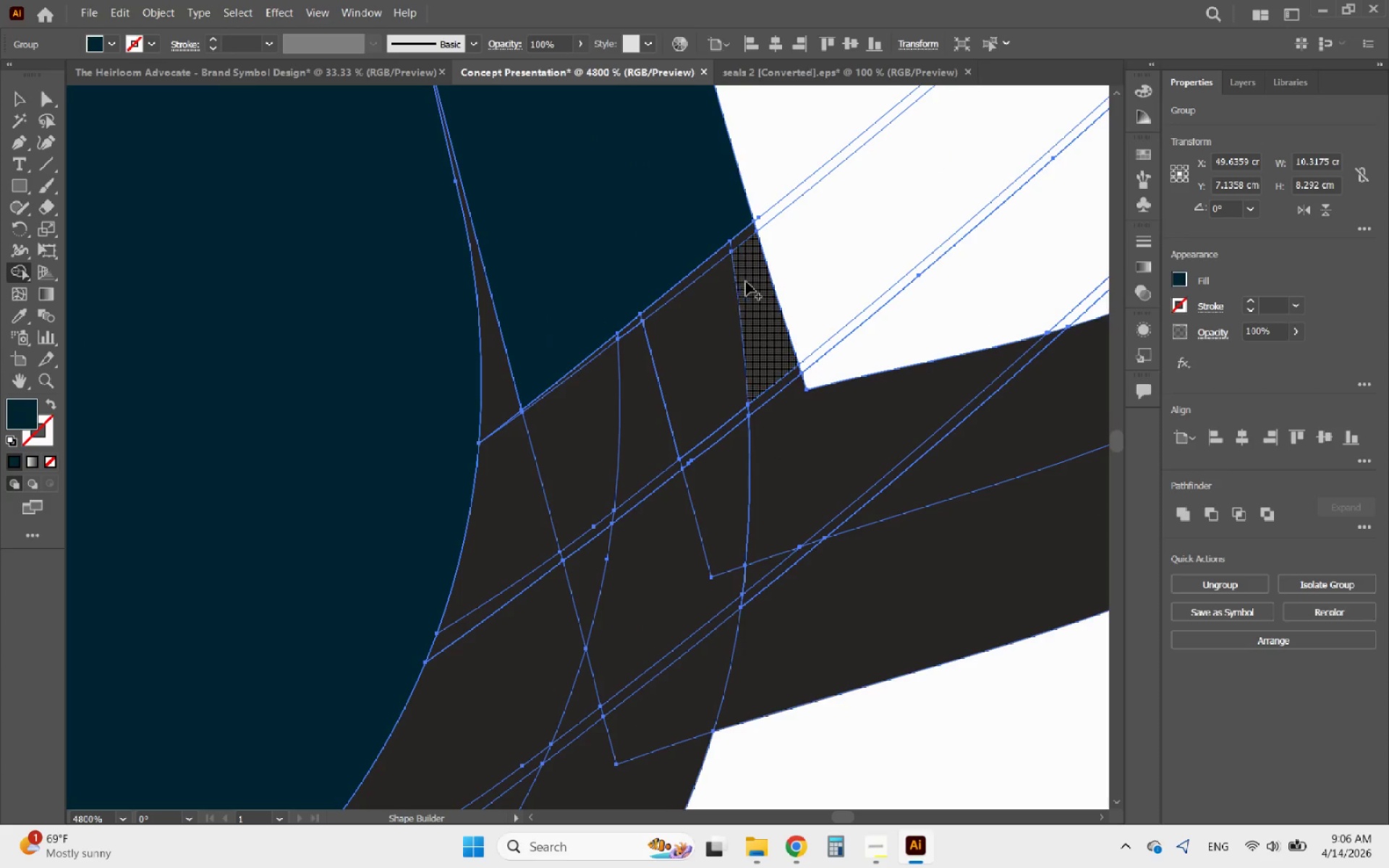 
left_click_drag(start_coordinate=[746, 281], to_coordinate=[919, 531])
 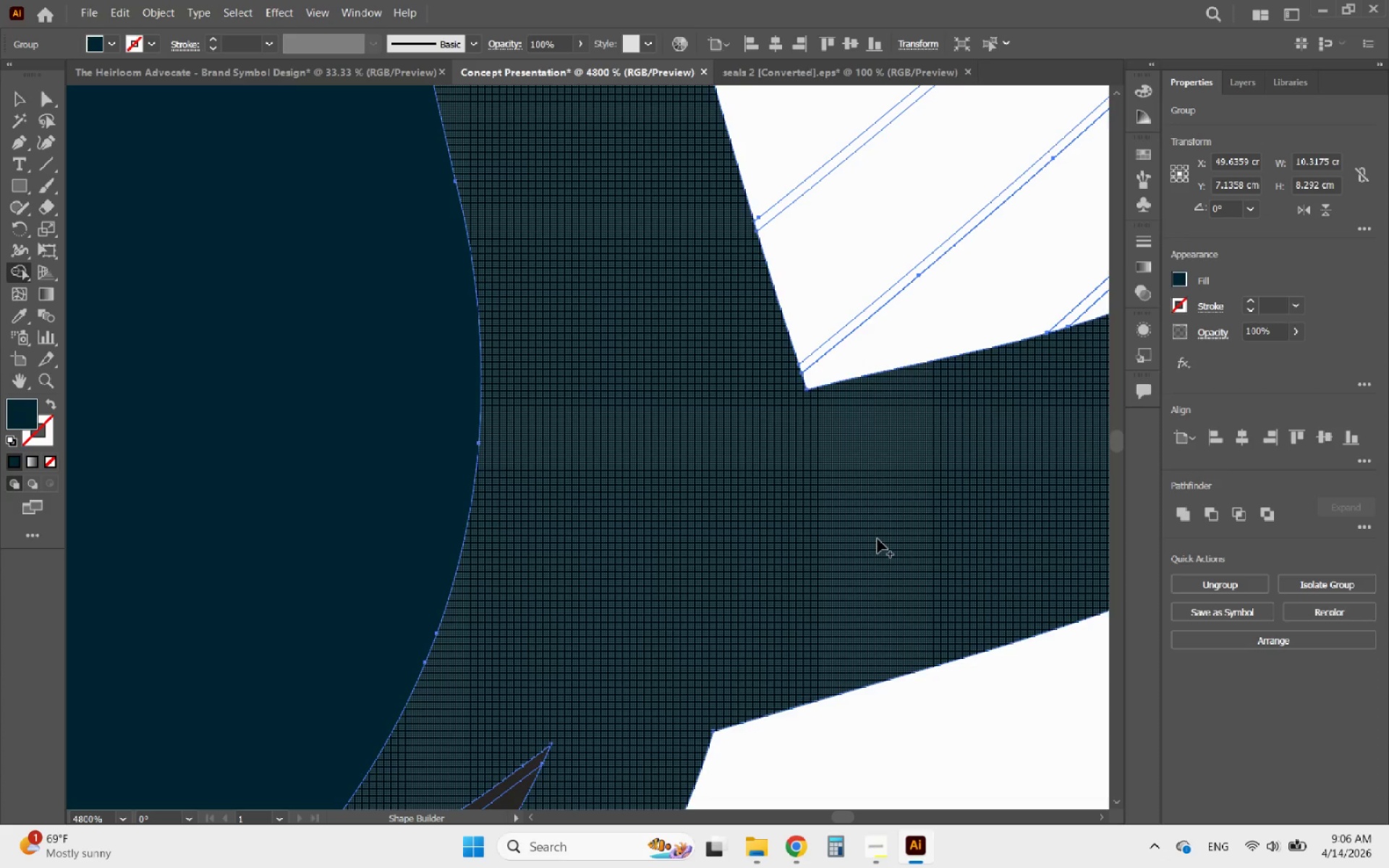 
wait(14.14)
 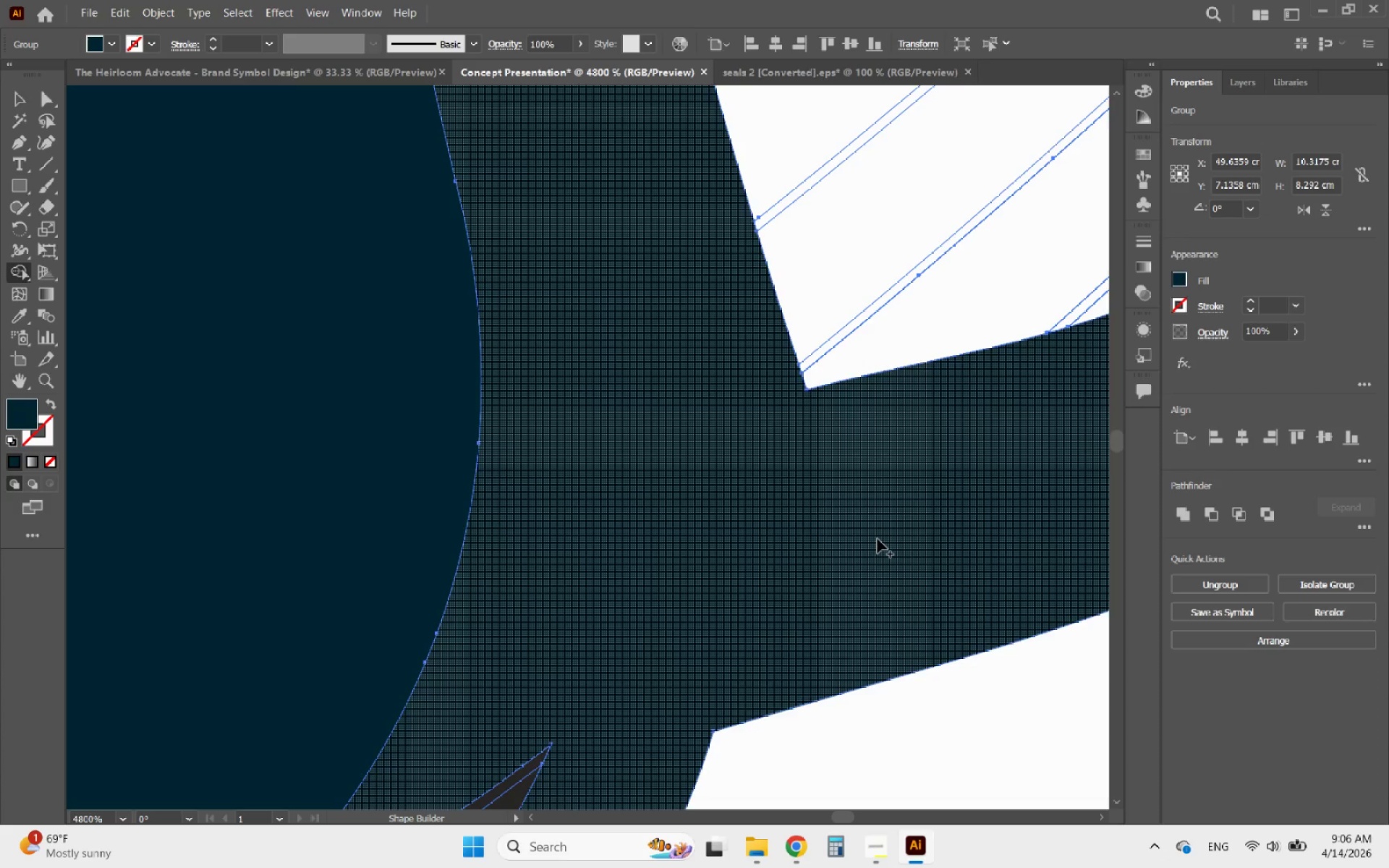 
hold_key(key=AltLeft, duration=0.92)
scroll: coordinate [606, 465], scroll_direction: down, amount: 2.0
 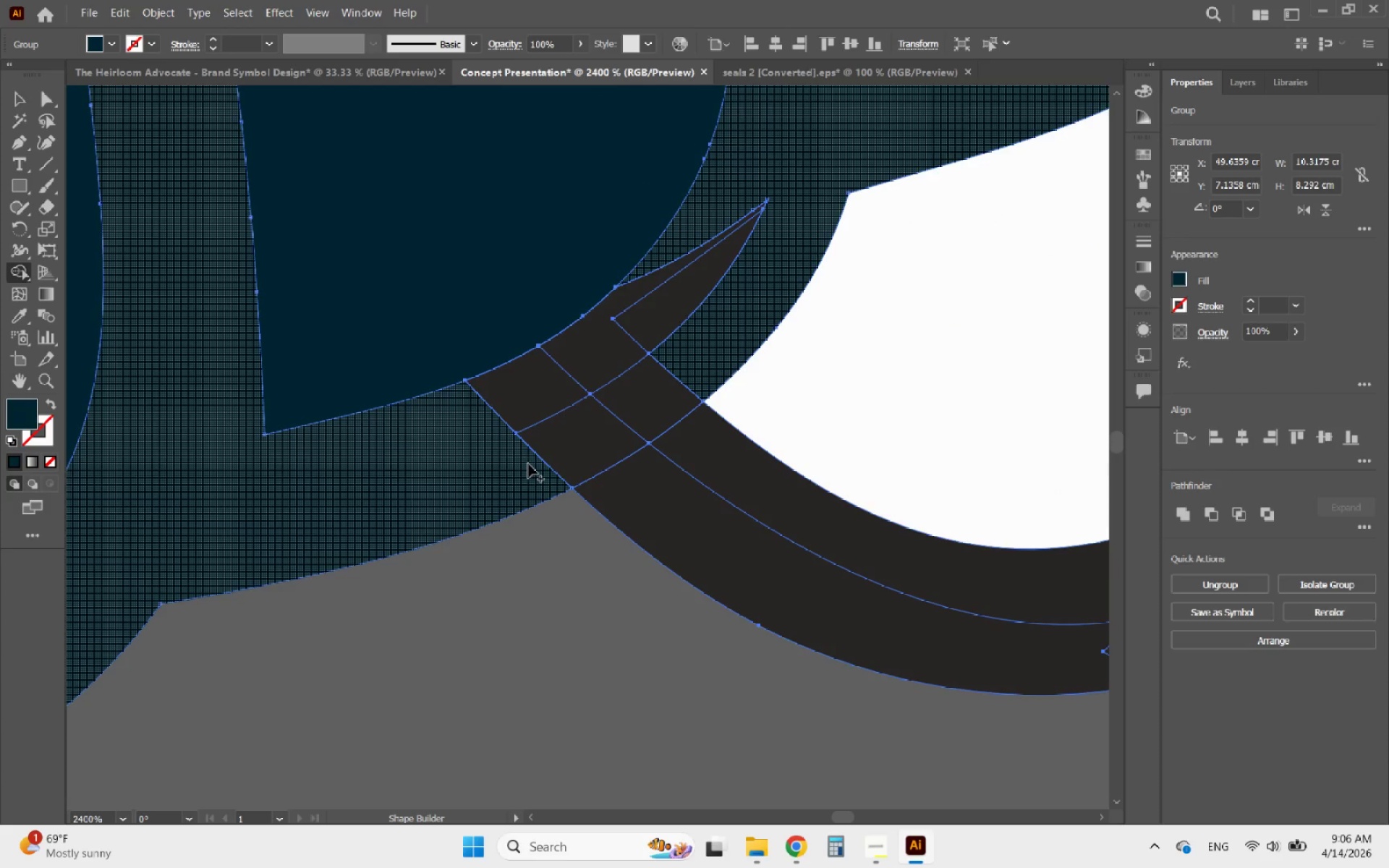 
left_click_drag(start_coordinate=[521, 464], to_coordinate=[690, 442])
 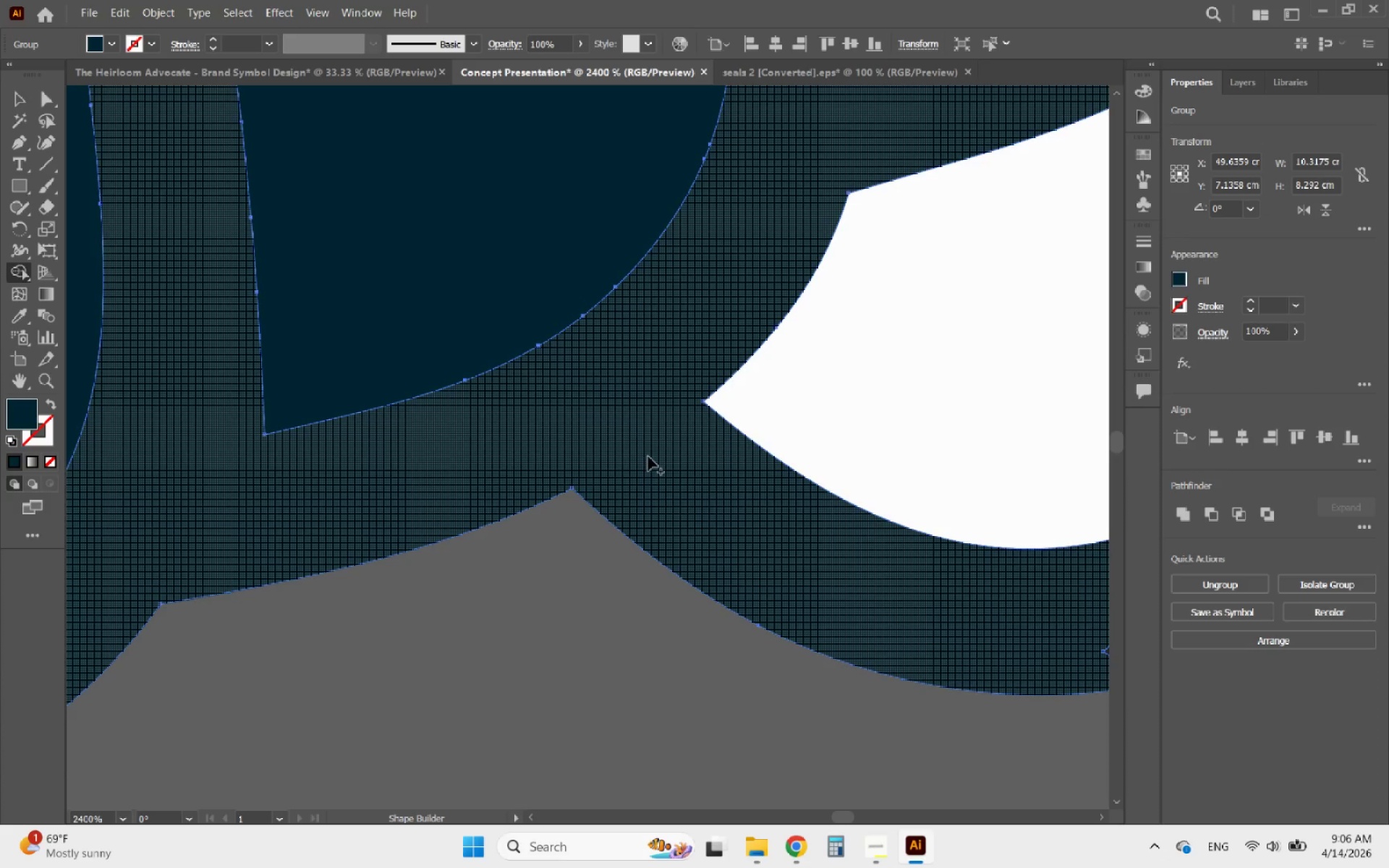 
hold_key(key=AltLeft, duration=2.31)
scroll: coordinate [433, 464], scroll_direction: down, amount: 4.0
 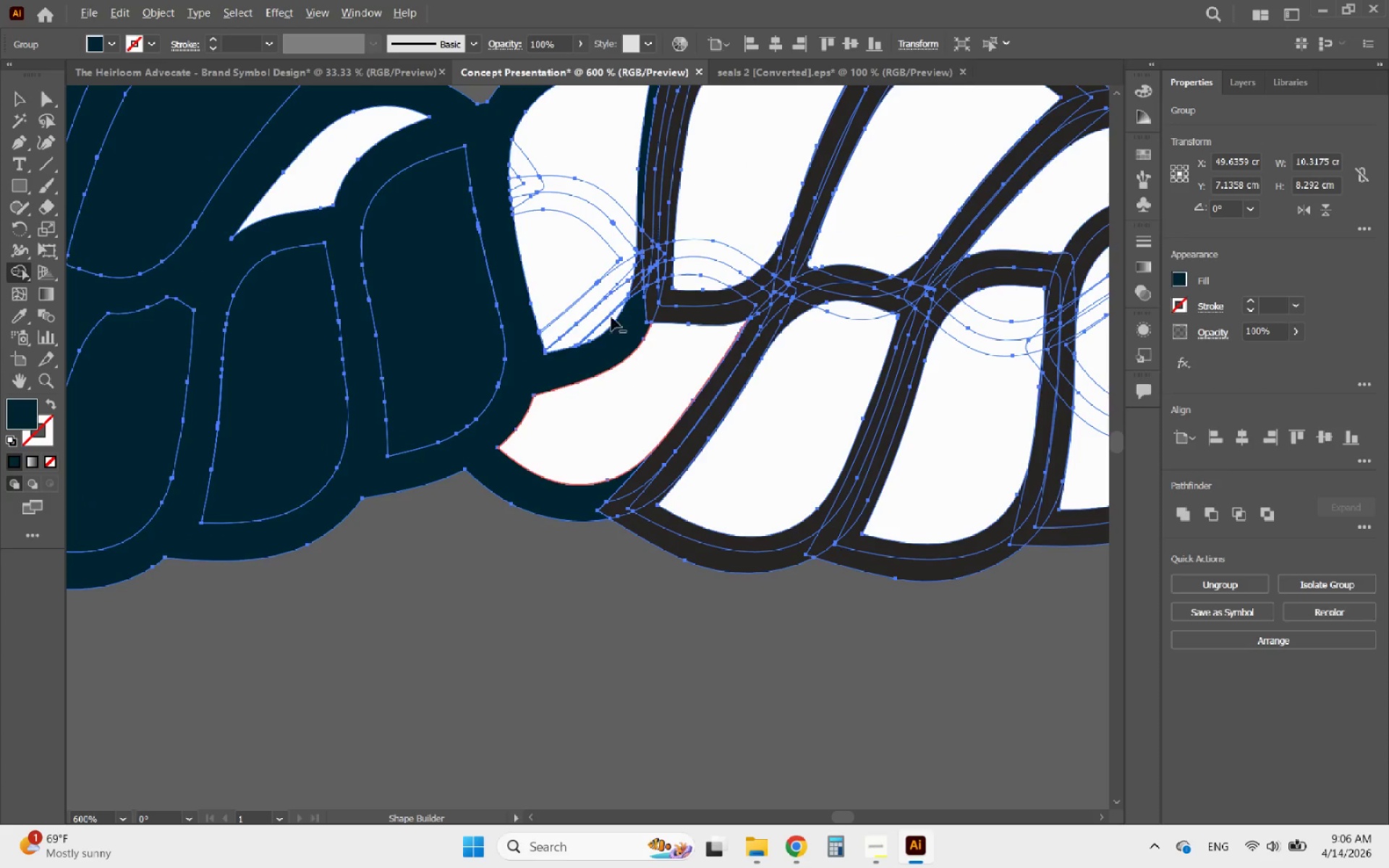 
scroll: coordinate [586, 187], scroll_direction: up, amount: 2.0
 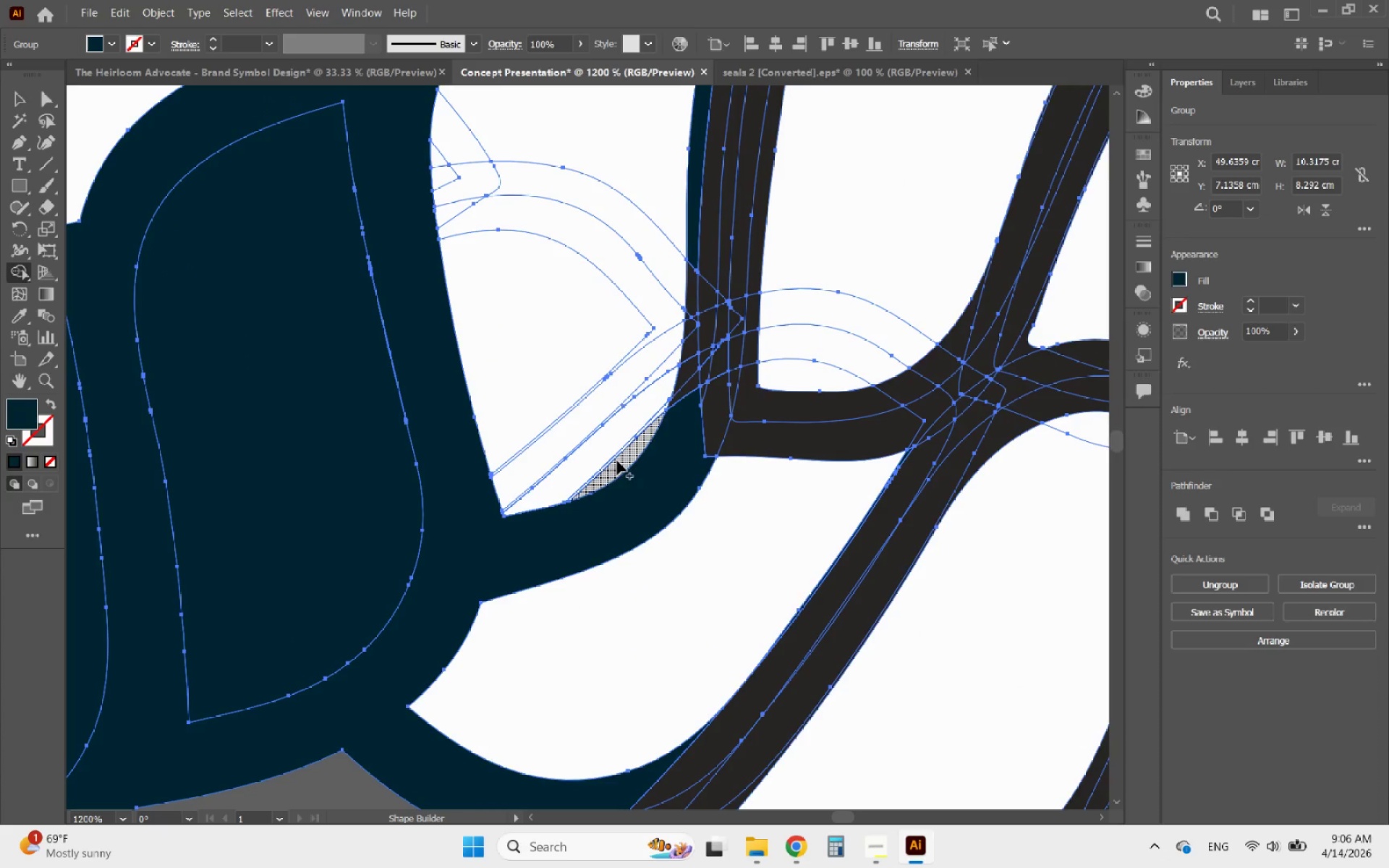 
left_click_drag(start_coordinate=[615, 466], to_coordinate=[647, 354])
 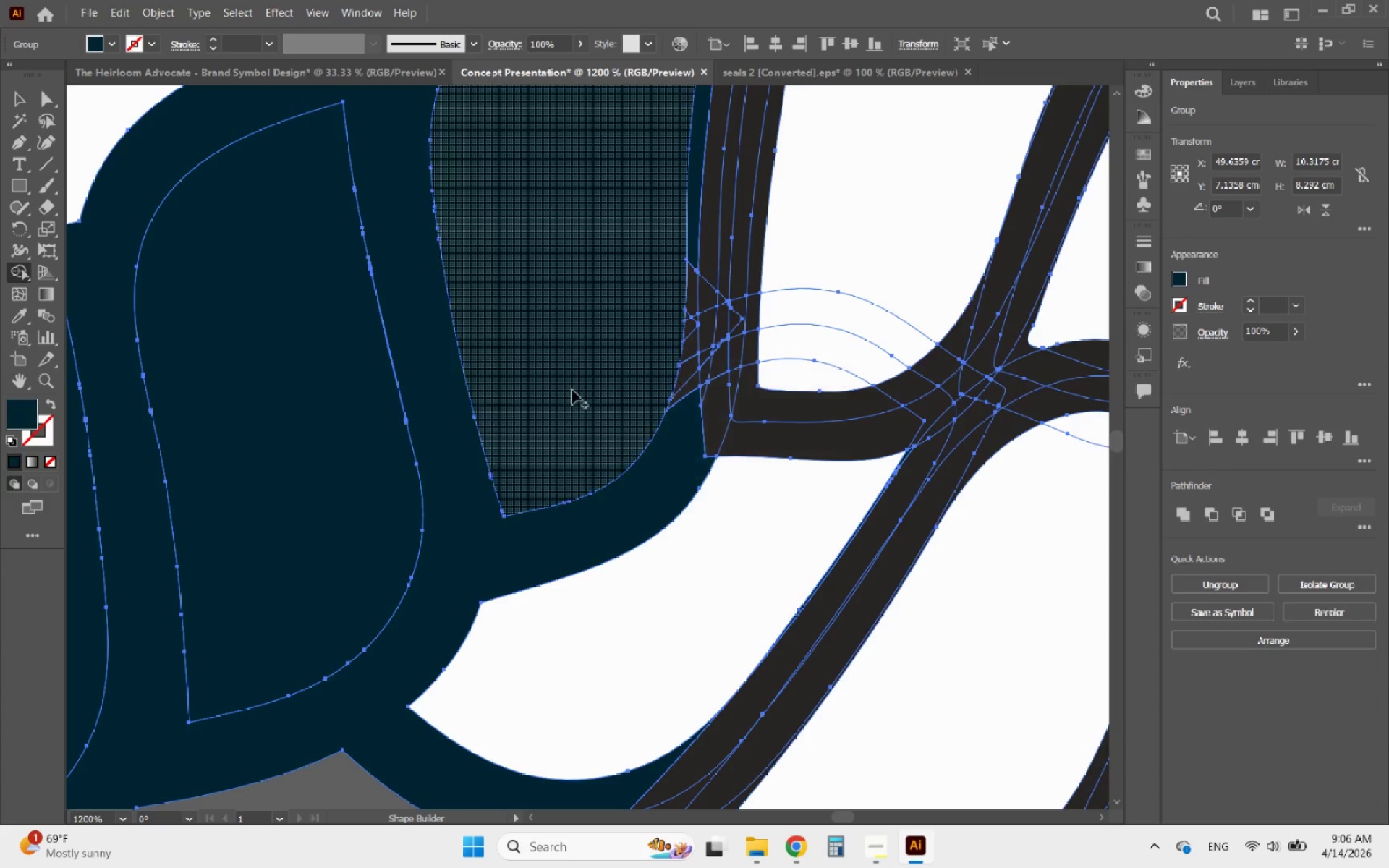 
hold_key(key=AltLeft, duration=2.34)
scroll: coordinate [558, 239], scroll_direction: down, amount: 3.0
 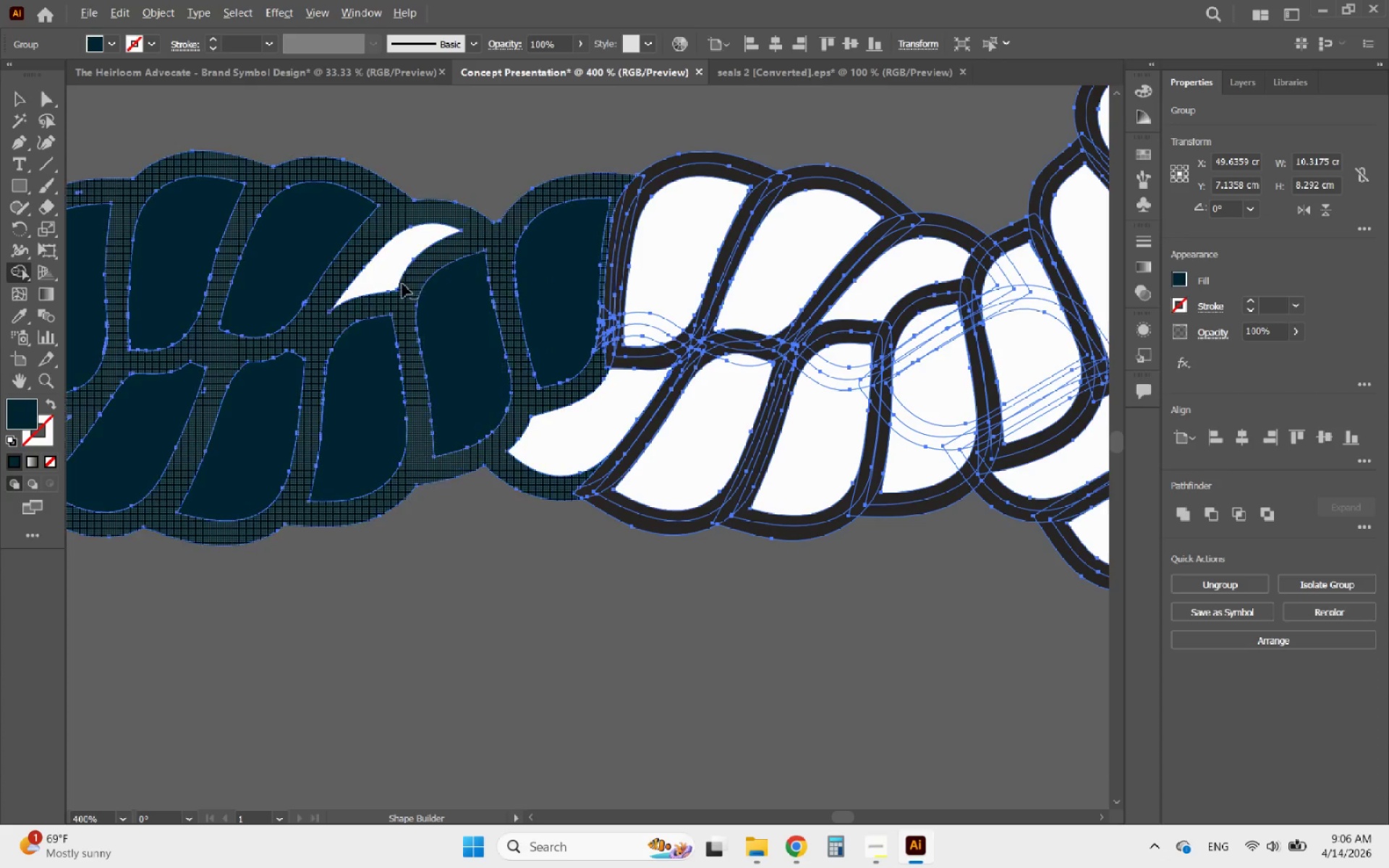 
left_click_drag(start_coordinate=[364, 273], to_coordinate=[400, 222])
 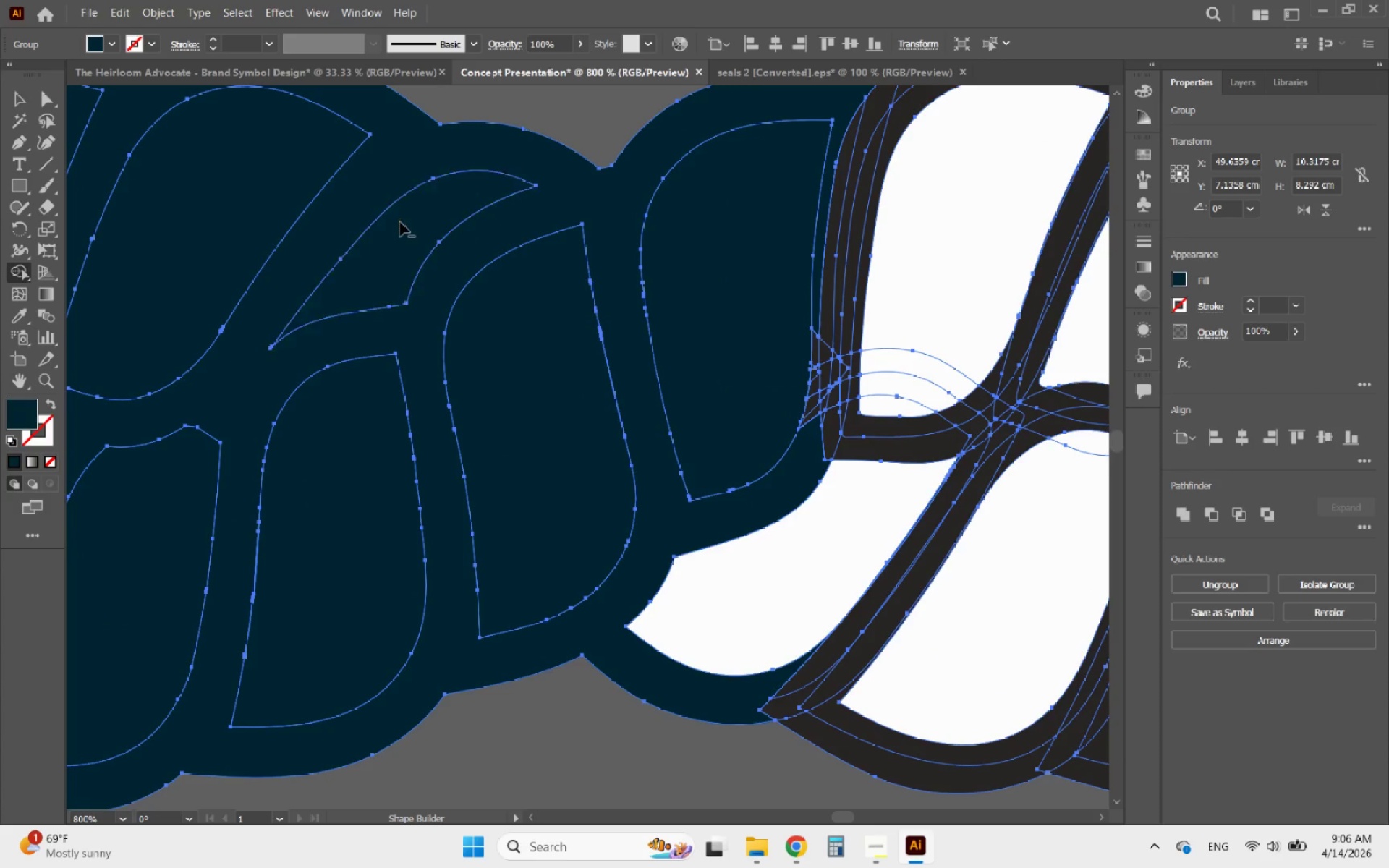 
scroll: coordinate [390, 271], scroll_direction: up, amount: 2.0
 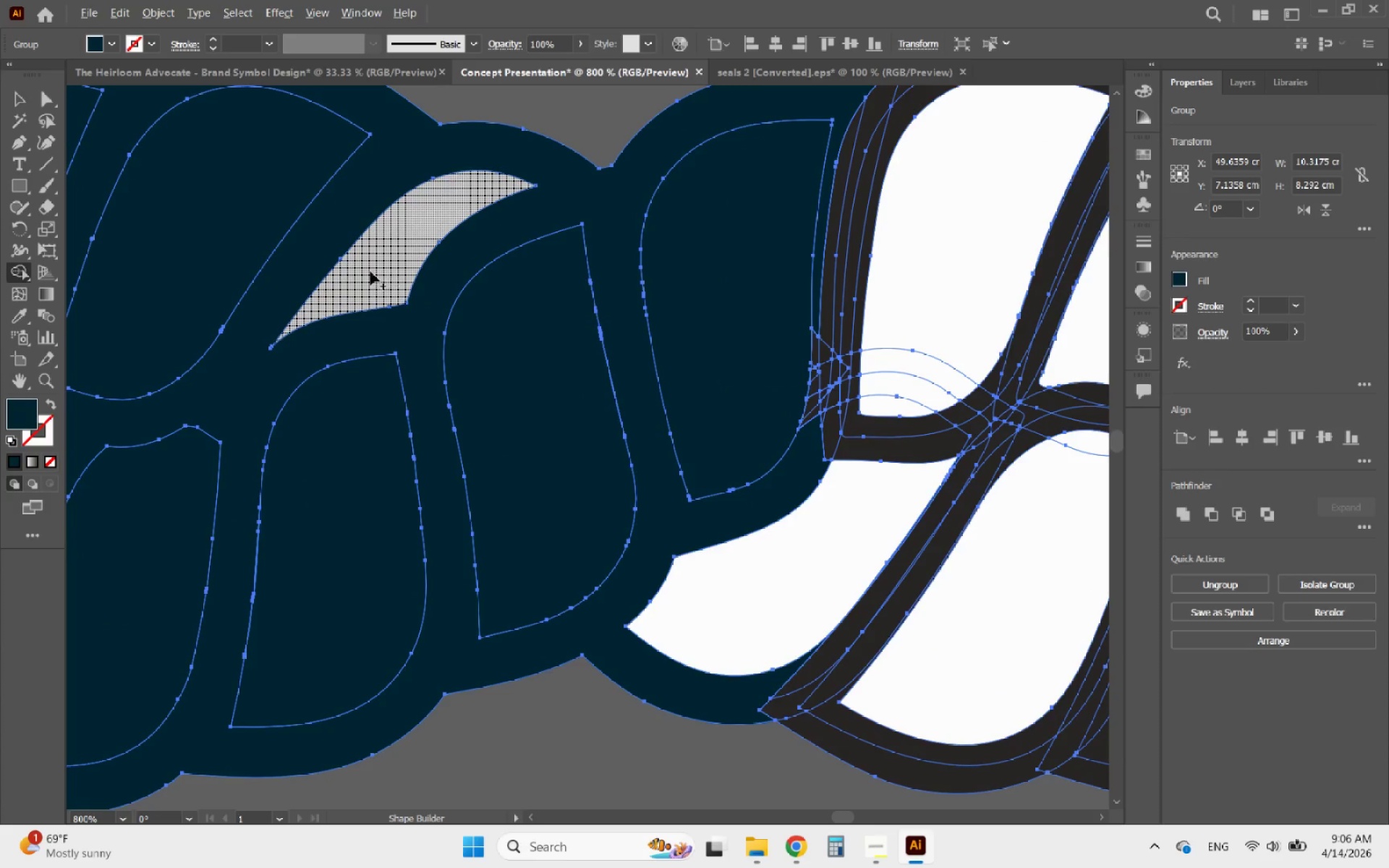 
hold_key(key=AltLeft, duration=2.23)
scroll: coordinate [493, 379], scroll_direction: down, amount: 2.0
 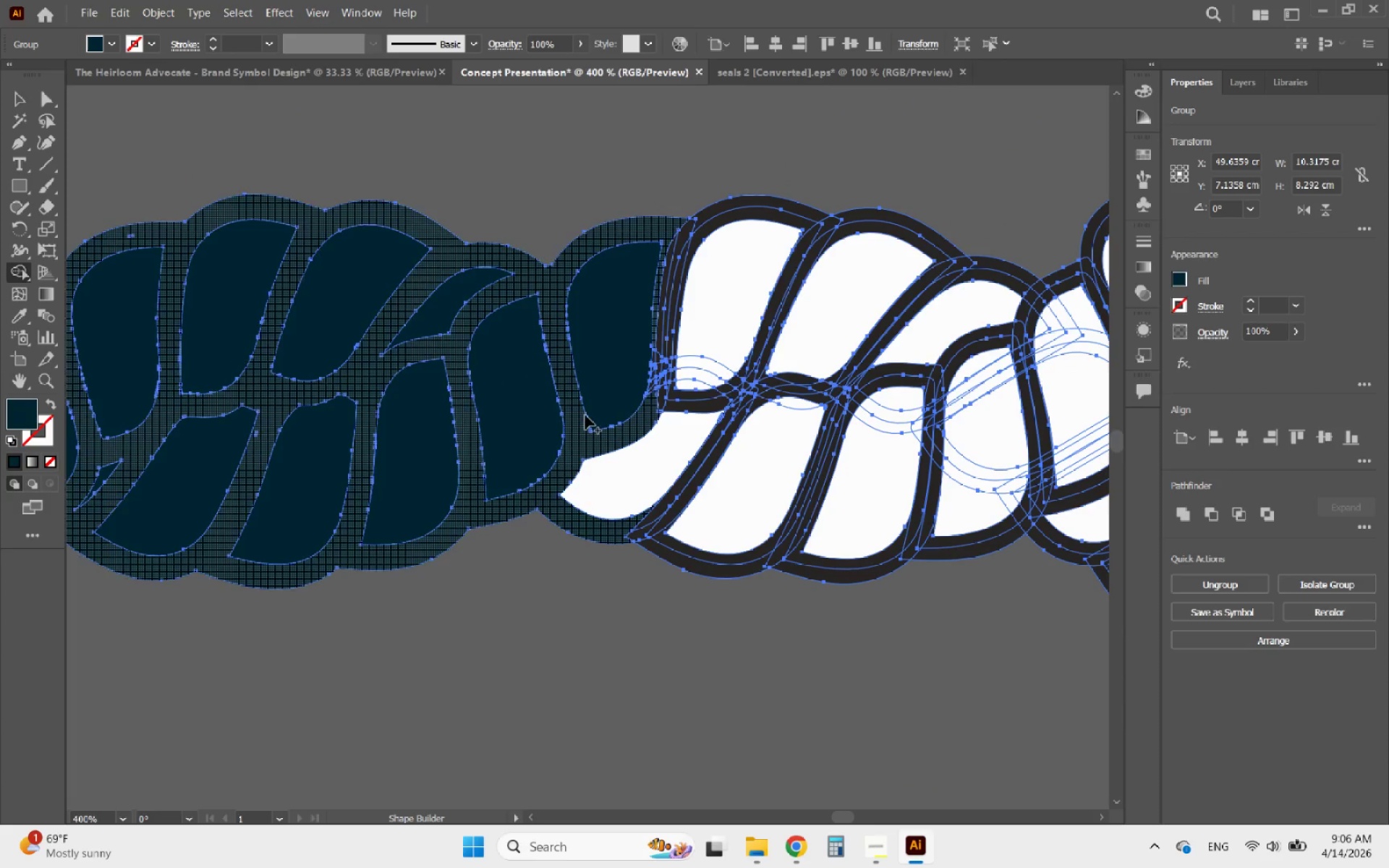 
key(Alt+AltLeft)
 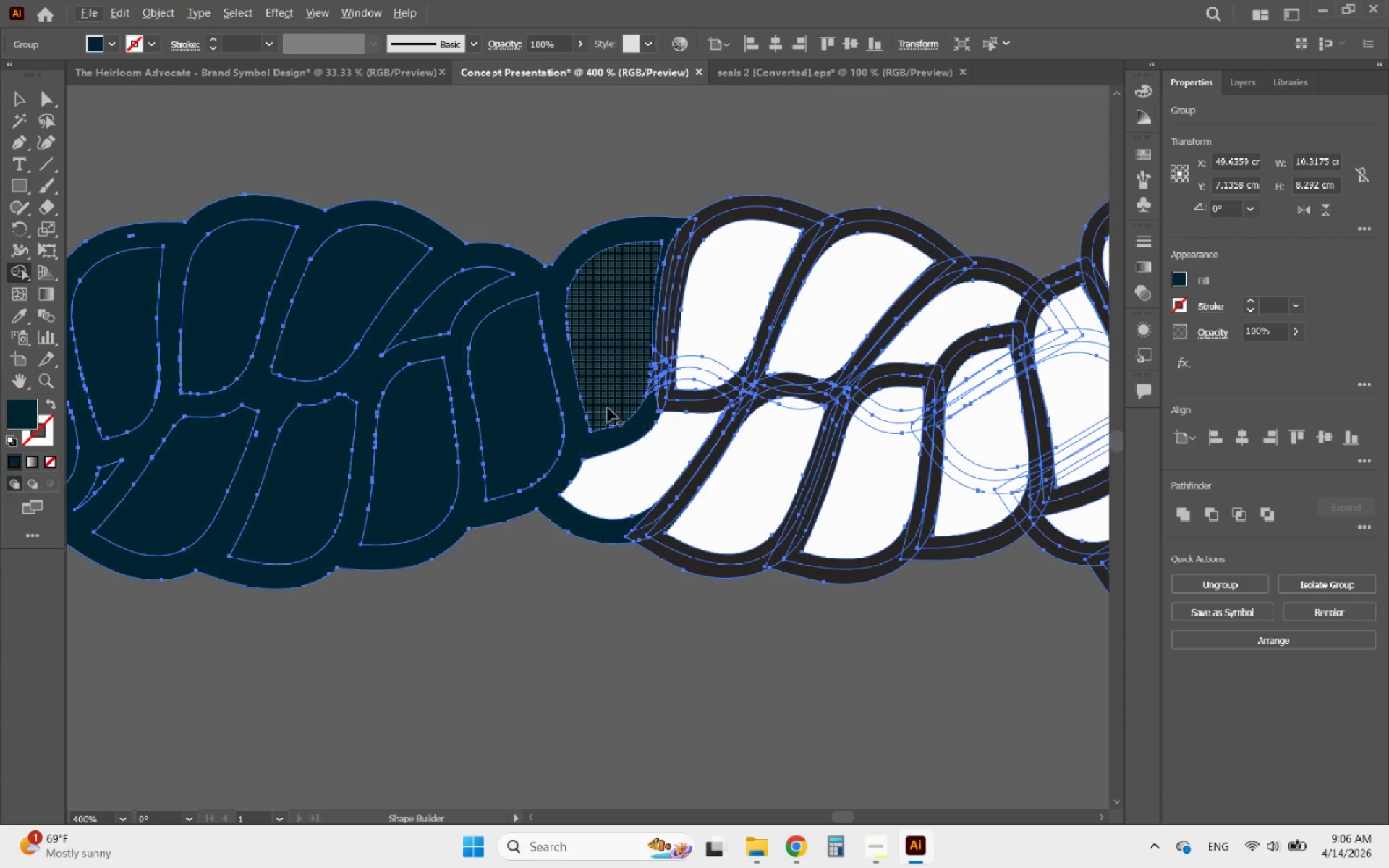 
hold_key(key=AltLeft, duration=0.66)
scroll: coordinate [713, 357], scroll_direction: down, amount: 2.0
 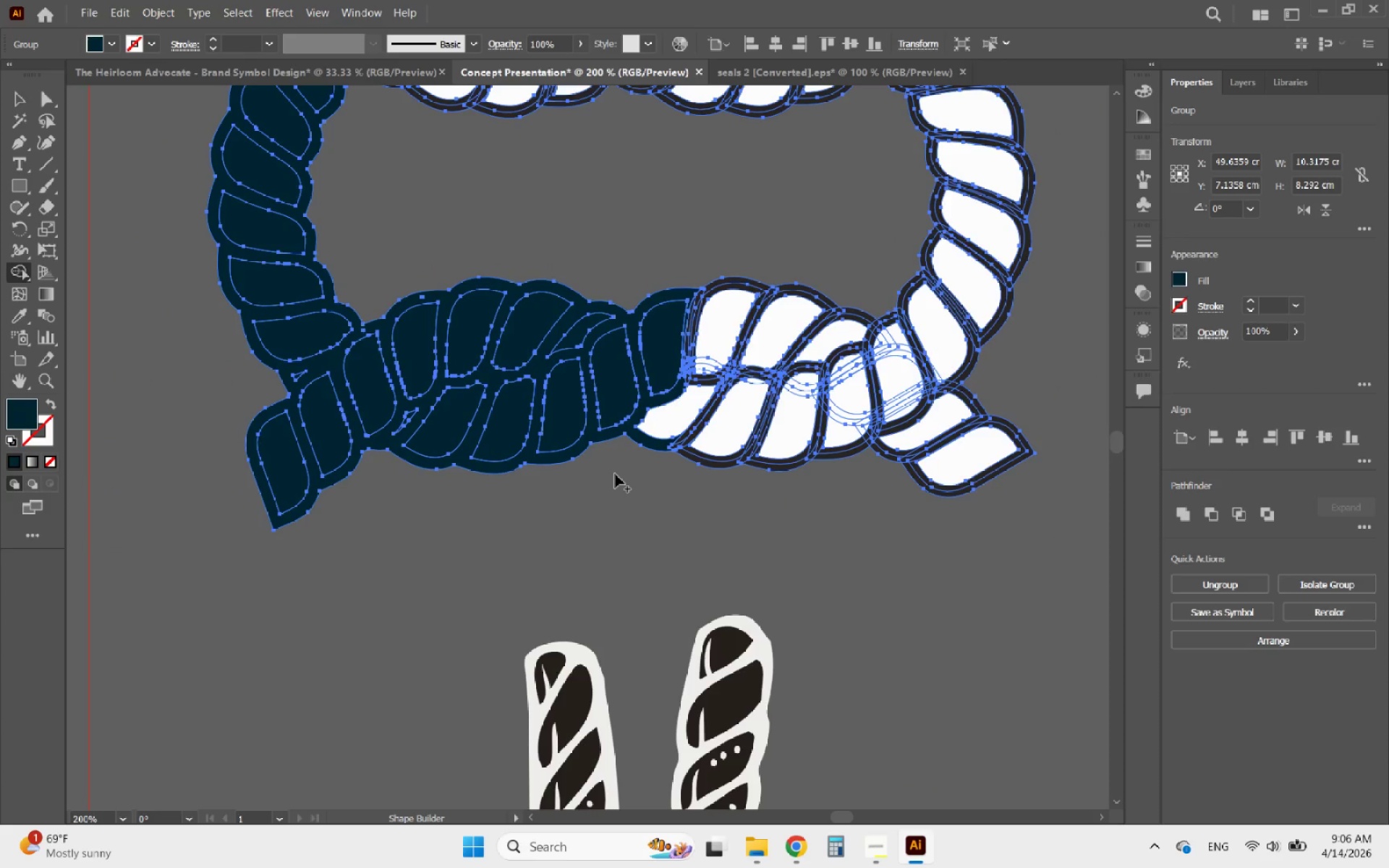 
wait(11.91)
 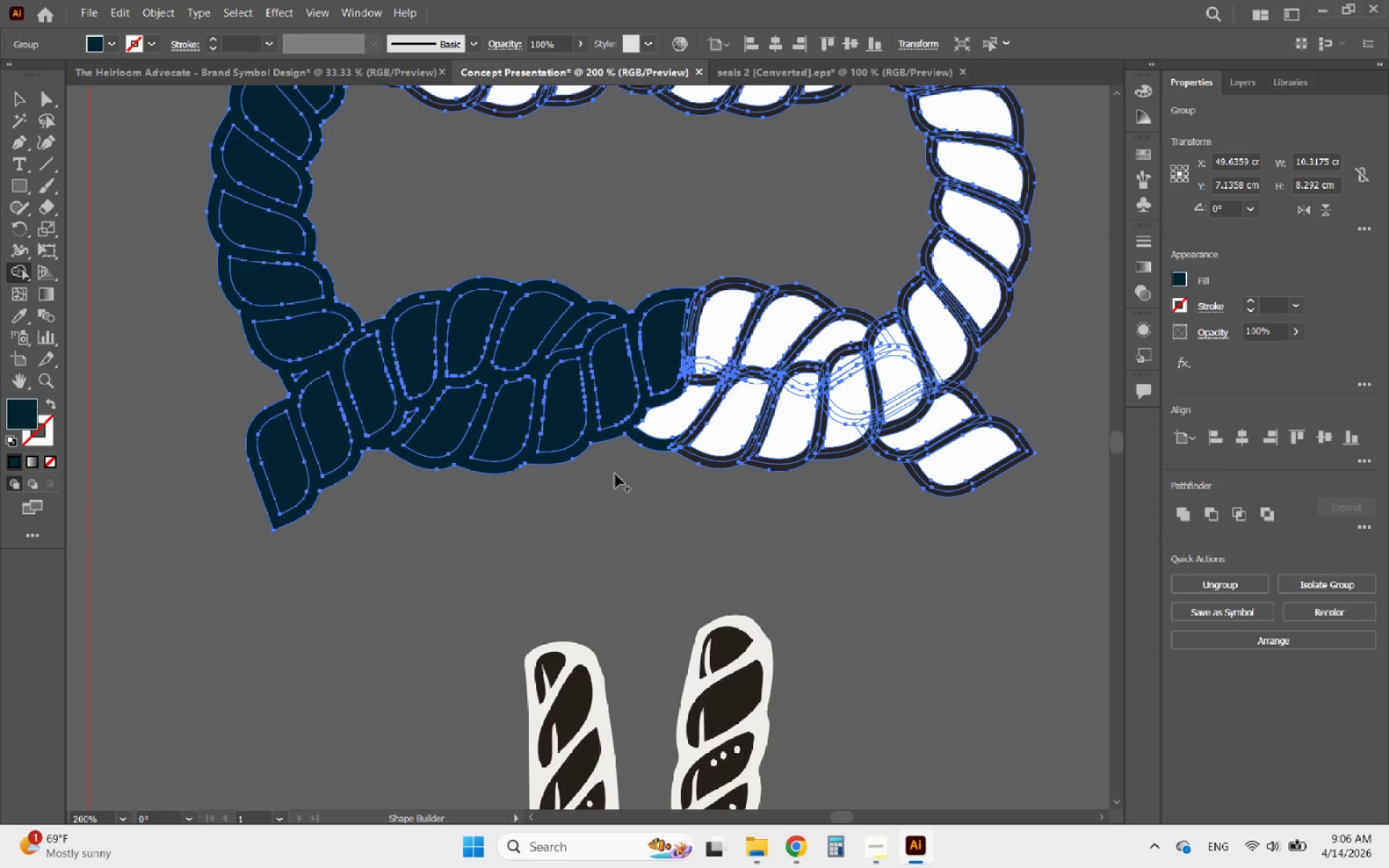 
hold_key(key=AltLeft, duration=0.92)
scroll: coordinate [743, 310], scroll_direction: up, amount: 4.0
 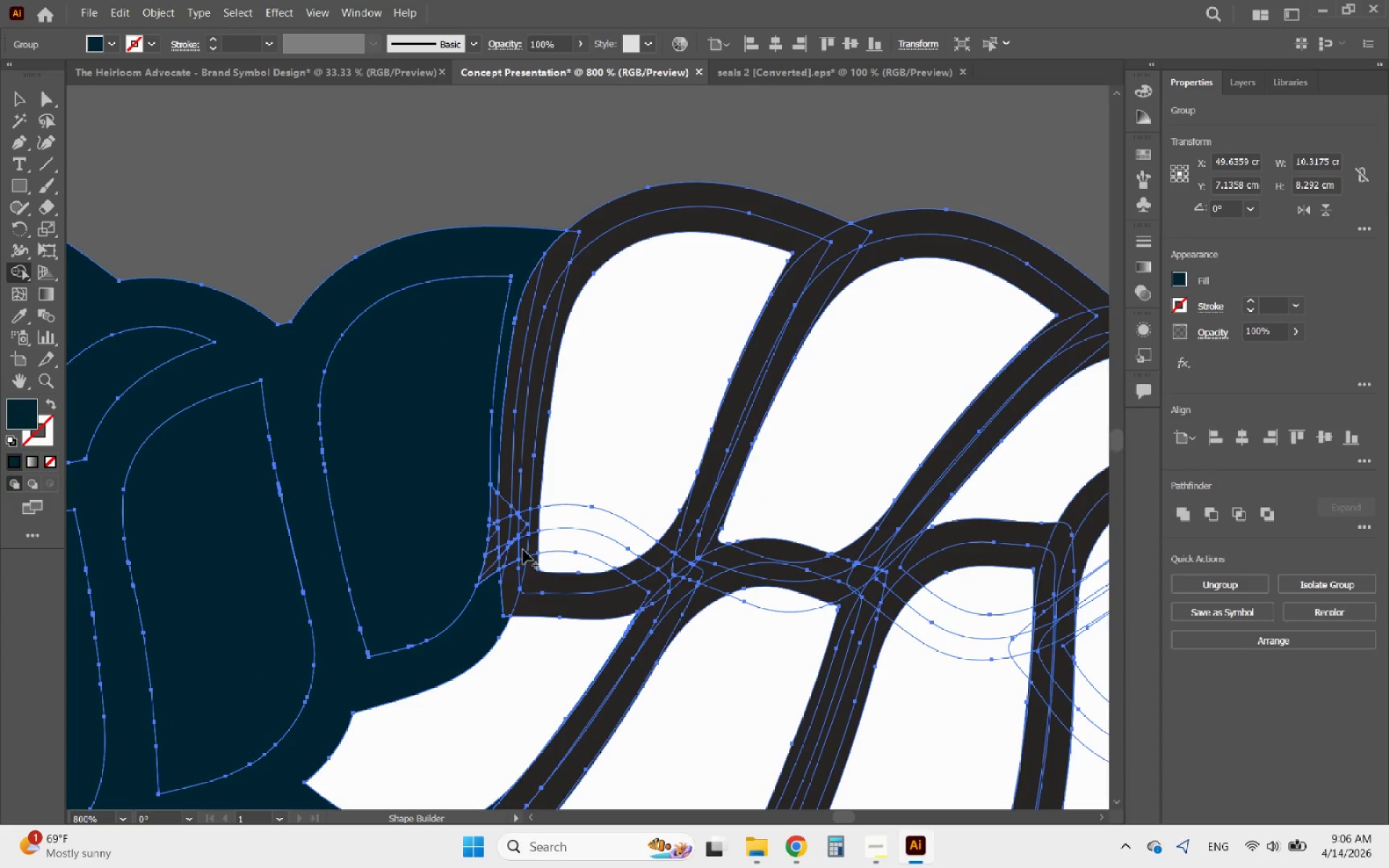 
hold_key(key=AltLeft, duration=0.59)
scroll: coordinate [491, 584], scroll_direction: up, amount: 2.0
 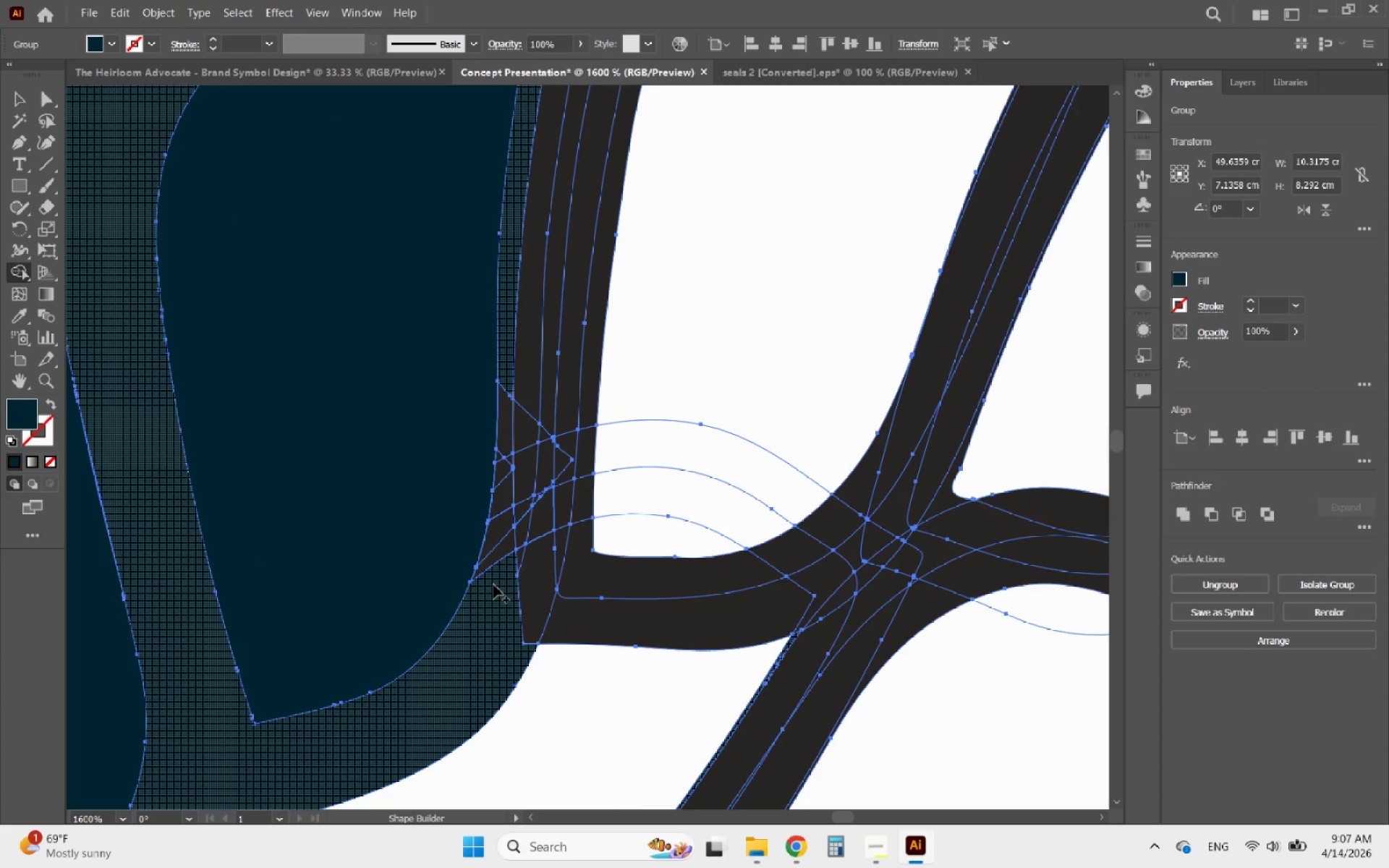 
left_click_drag(start_coordinate=[496, 583], to_coordinate=[797, 555])
 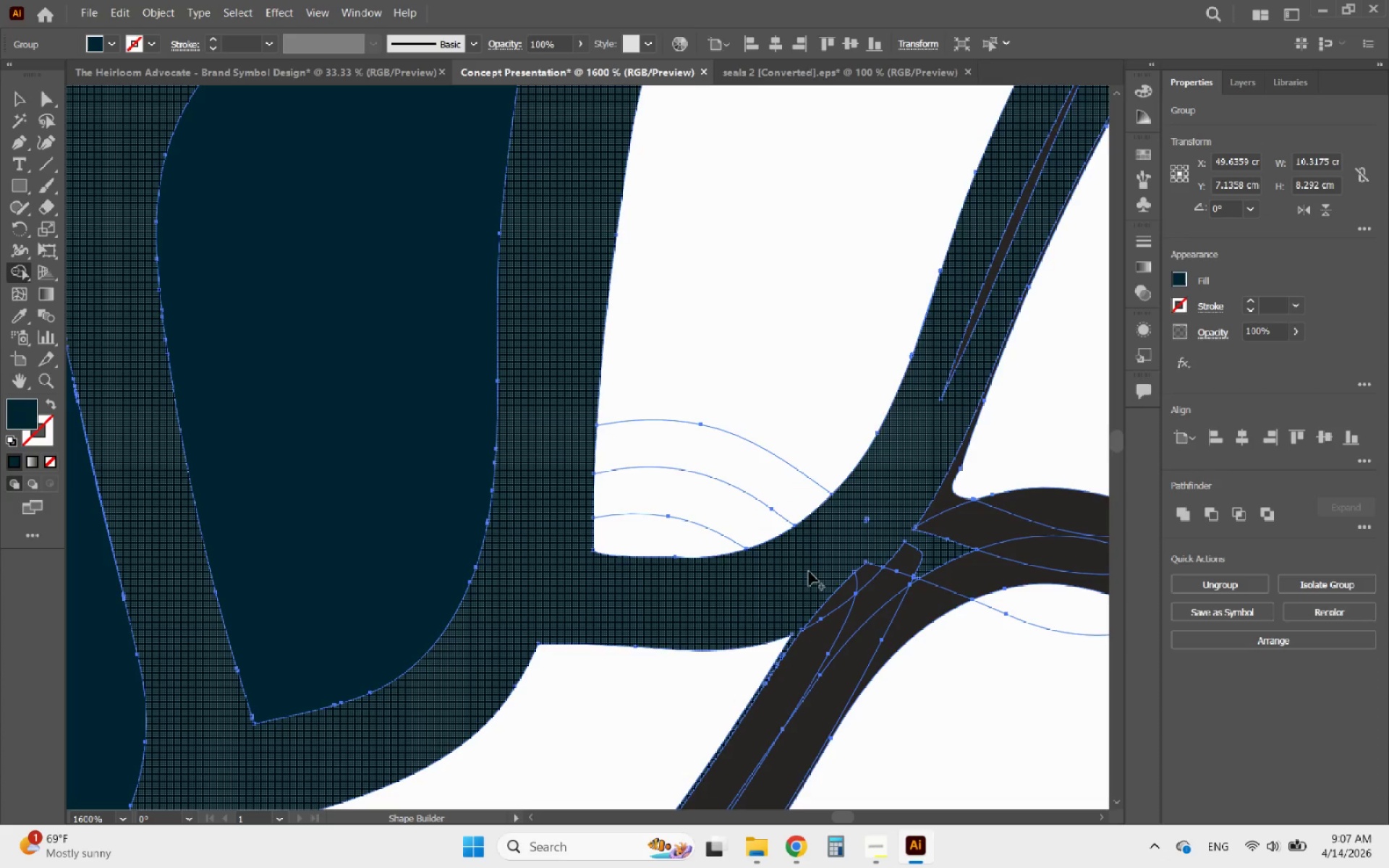 
left_click_drag(start_coordinate=[814, 558], to_coordinate=[759, 779])
 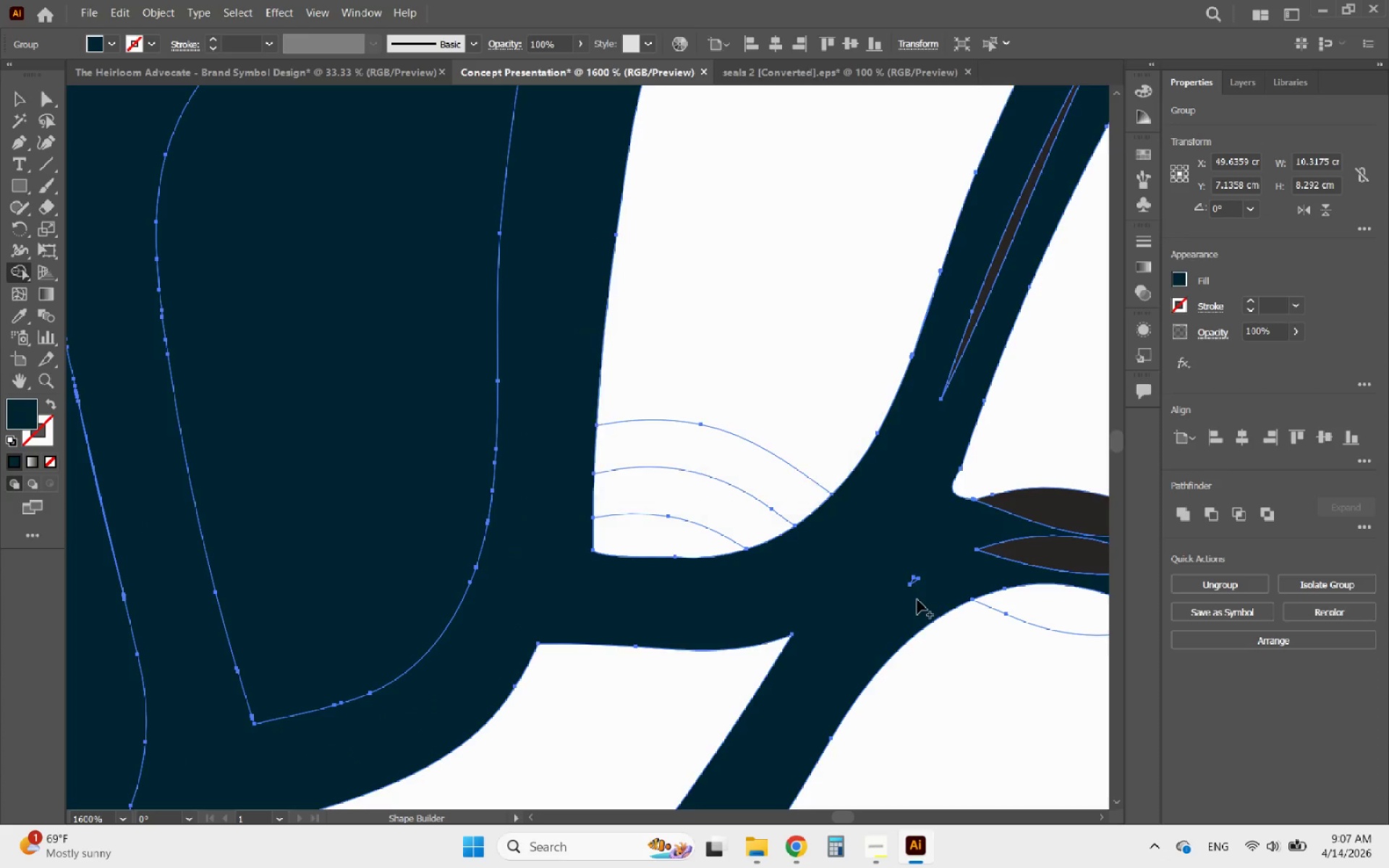 
left_click_drag(start_coordinate=[917, 599], to_coordinate=[1053, 522])
 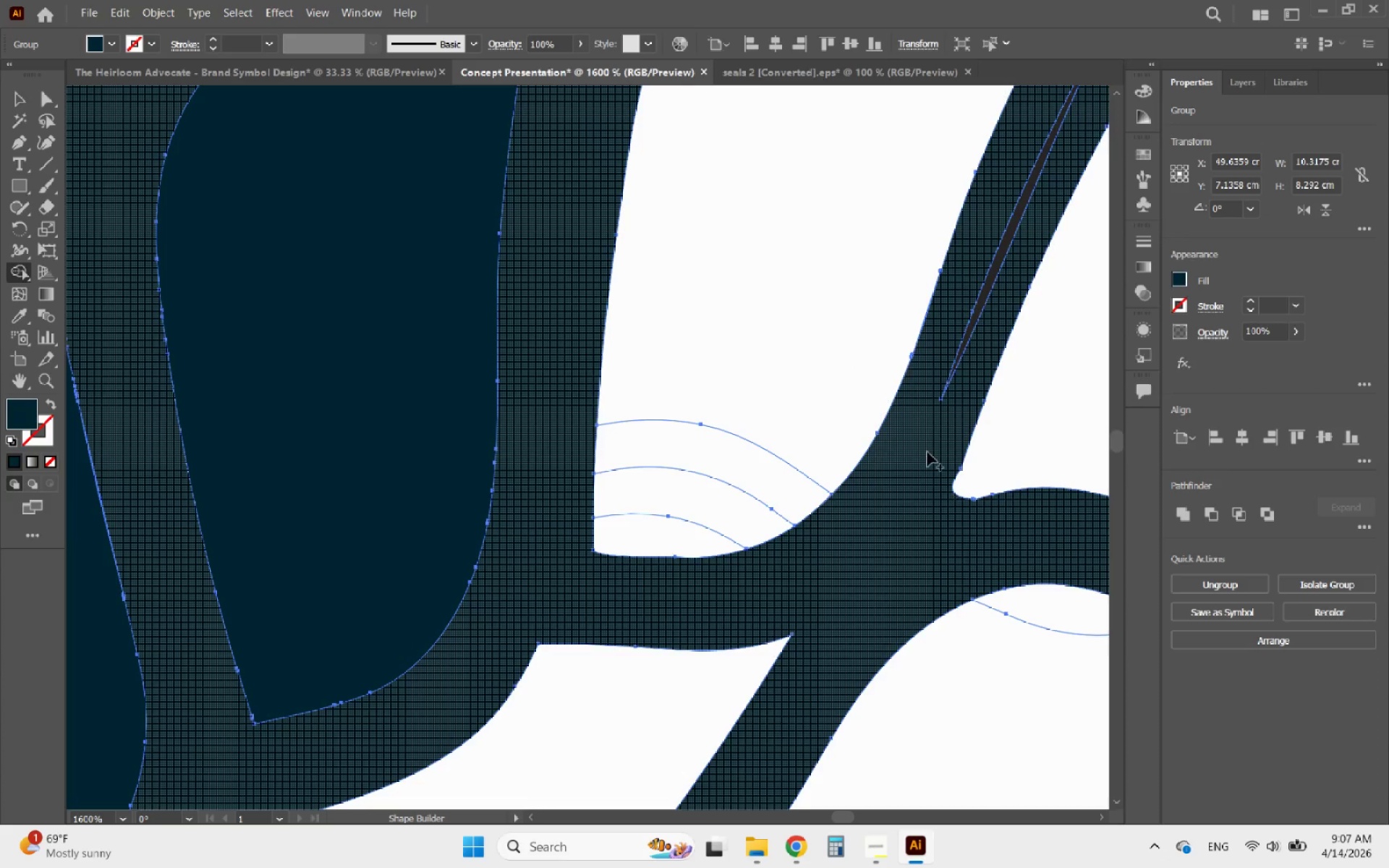 
left_click_drag(start_coordinate=[948, 414], to_coordinate=[960, 335])
 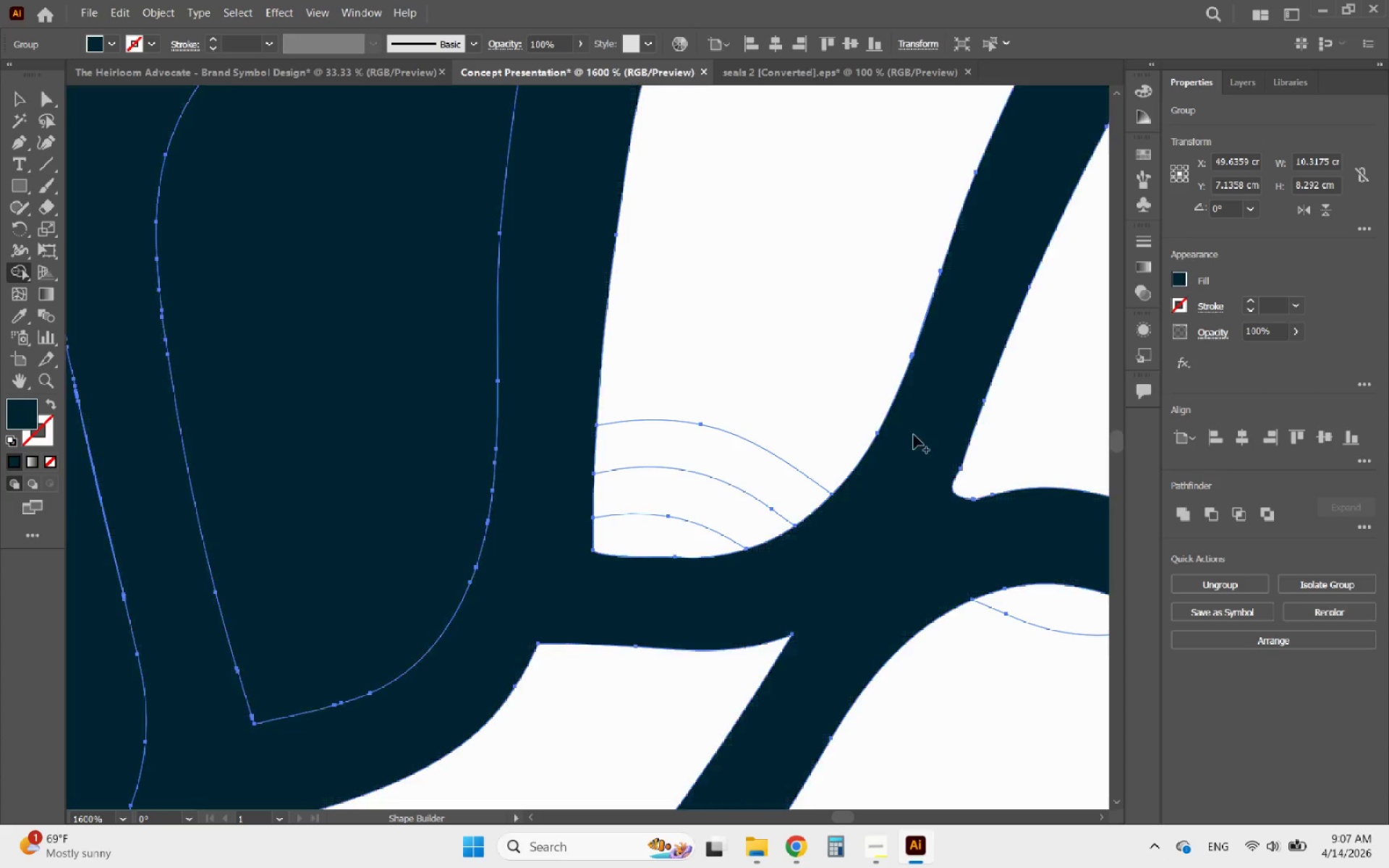 
hold_key(key=AltLeft, duration=0.75)
scroll: coordinate [554, 381], scroll_direction: down, amount: 2.0
 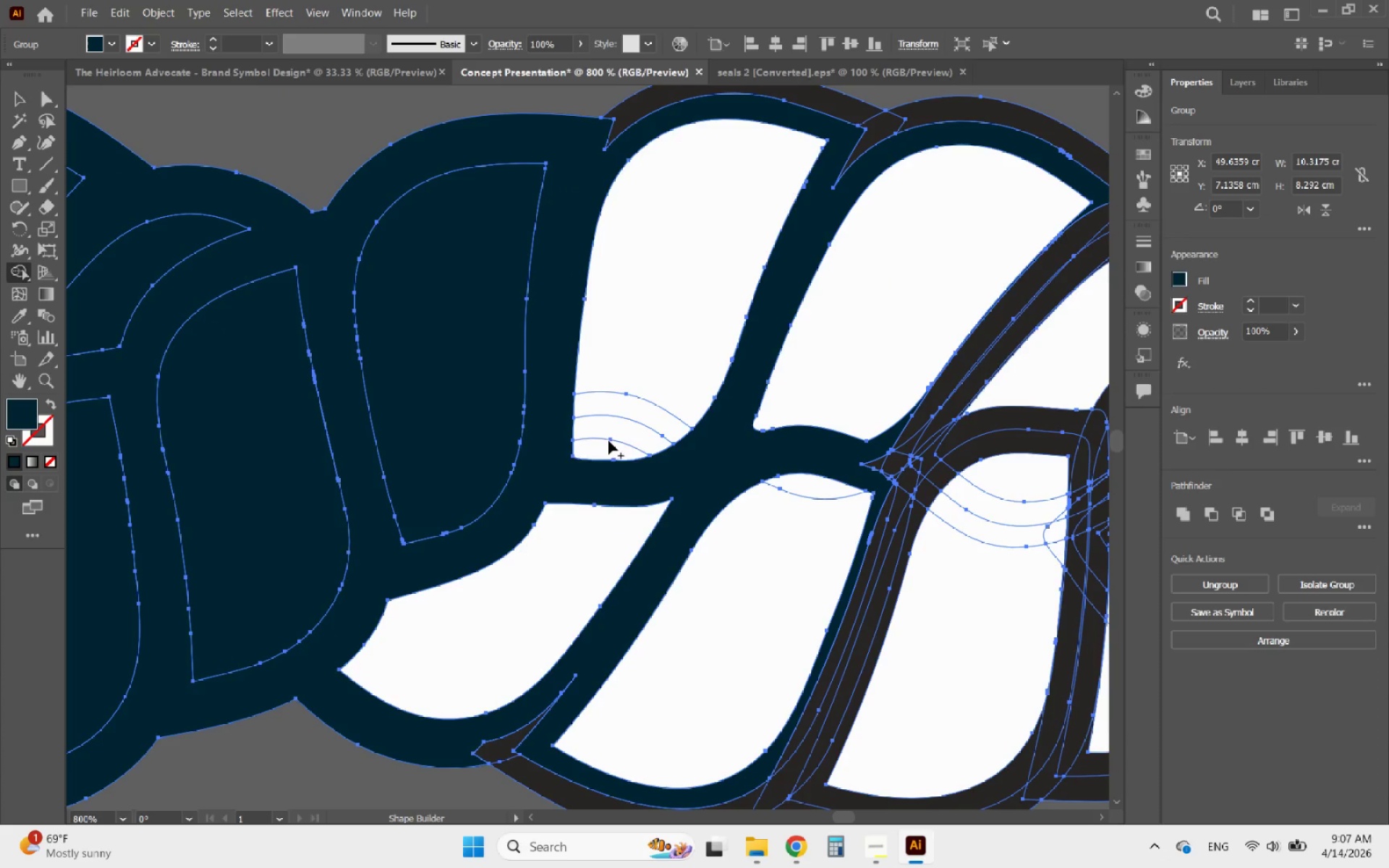 
left_click_drag(start_coordinate=[593, 448], to_coordinate=[687, 281])
 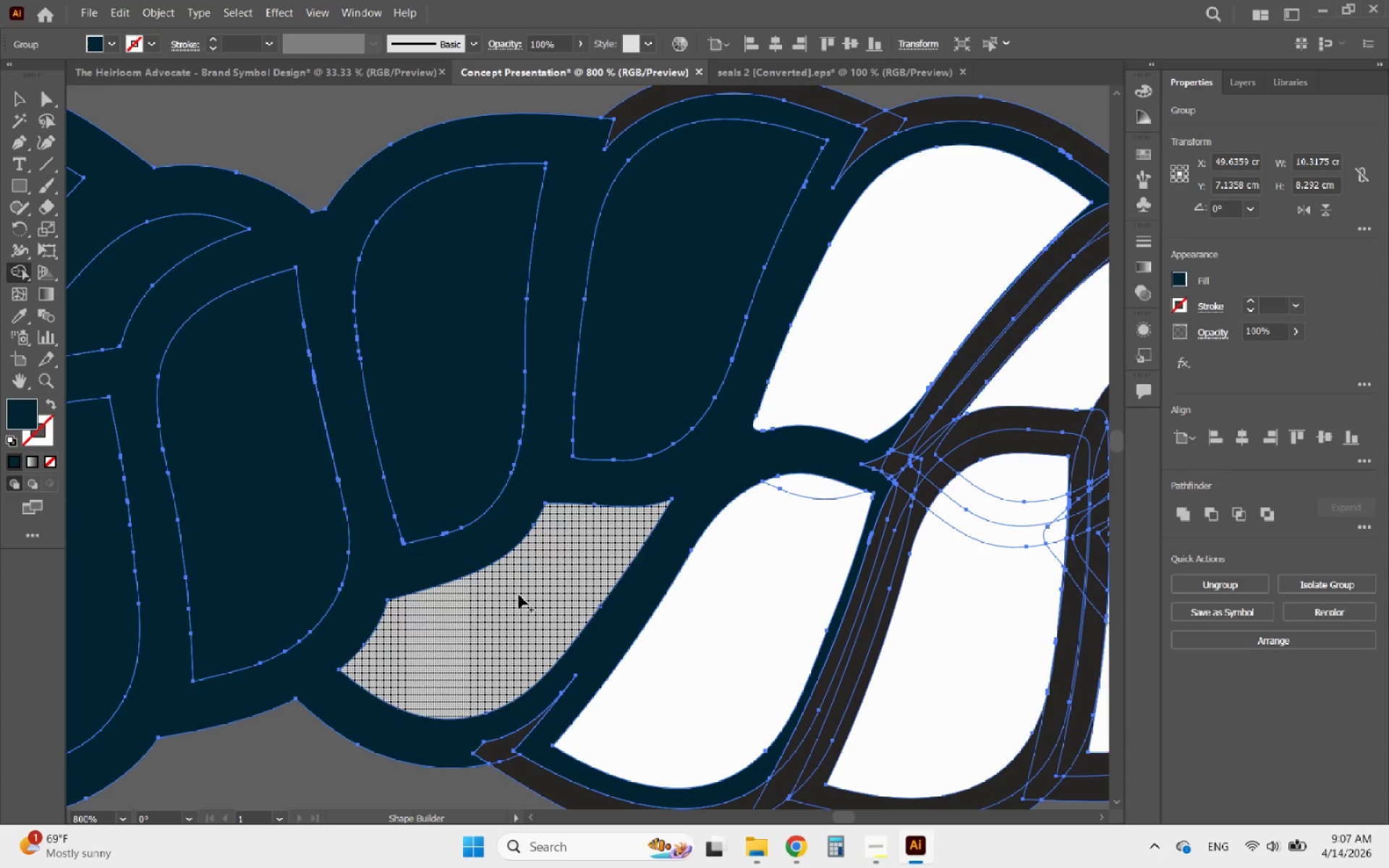 
left_click_drag(start_coordinate=[500, 608], to_coordinate=[593, 565])
 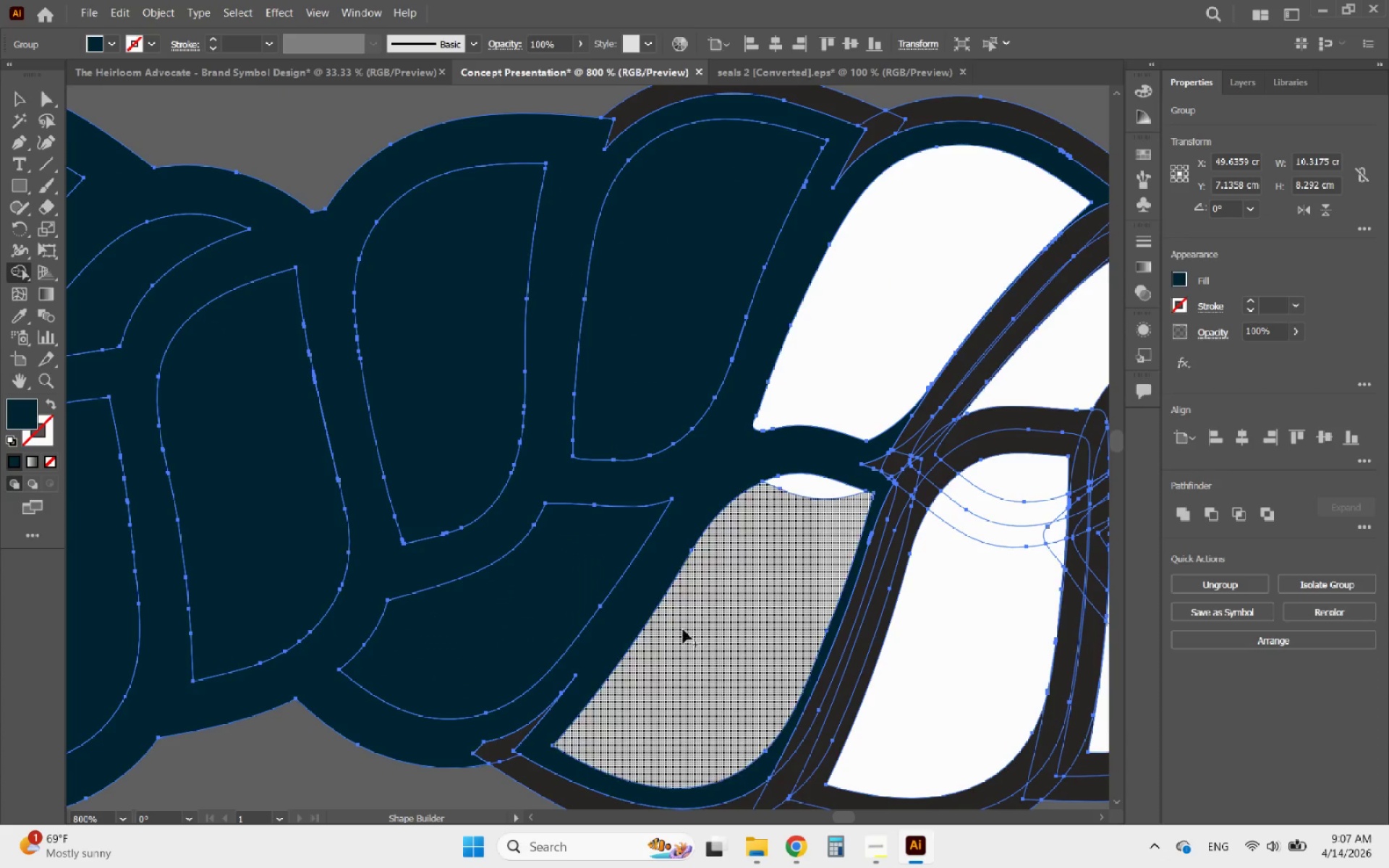 
left_click_drag(start_coordinate=[697, 634], to_coordinate=[802, 487])
 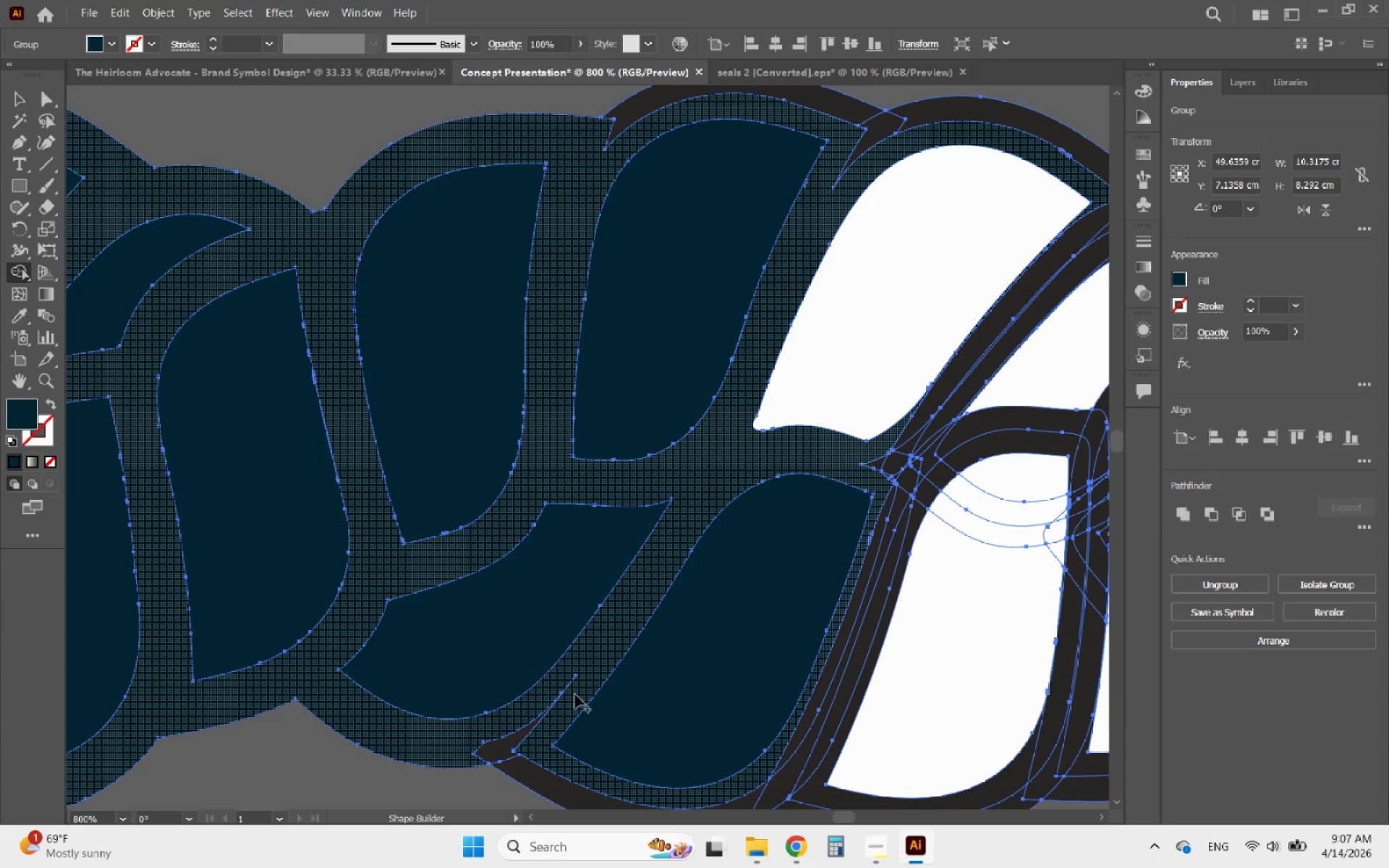 
hold_key(key=AltLeft, duration=0.39)
 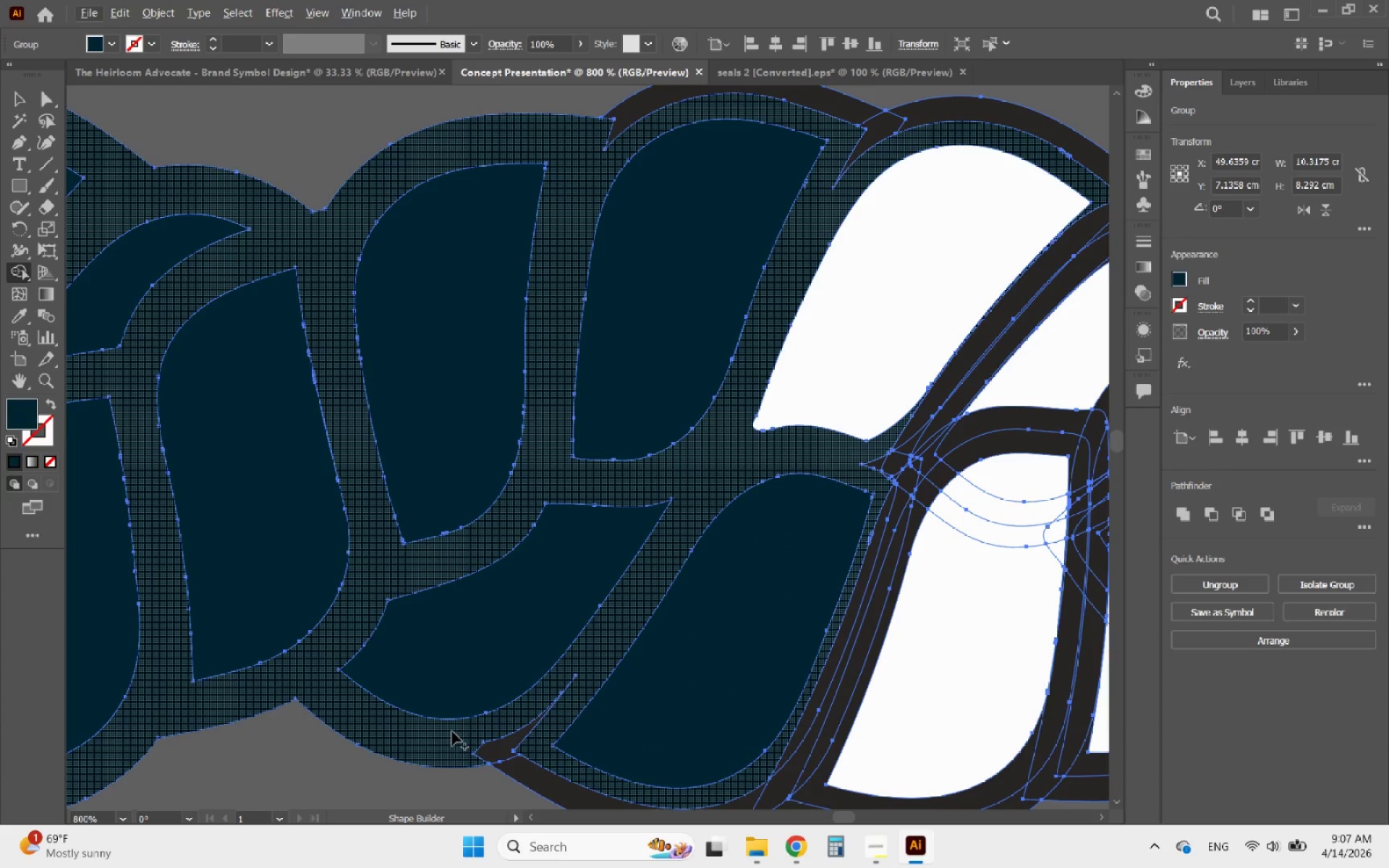 
left_click_drag(start_coordinate=[452, 731], to_coordinate=[523, 767])
 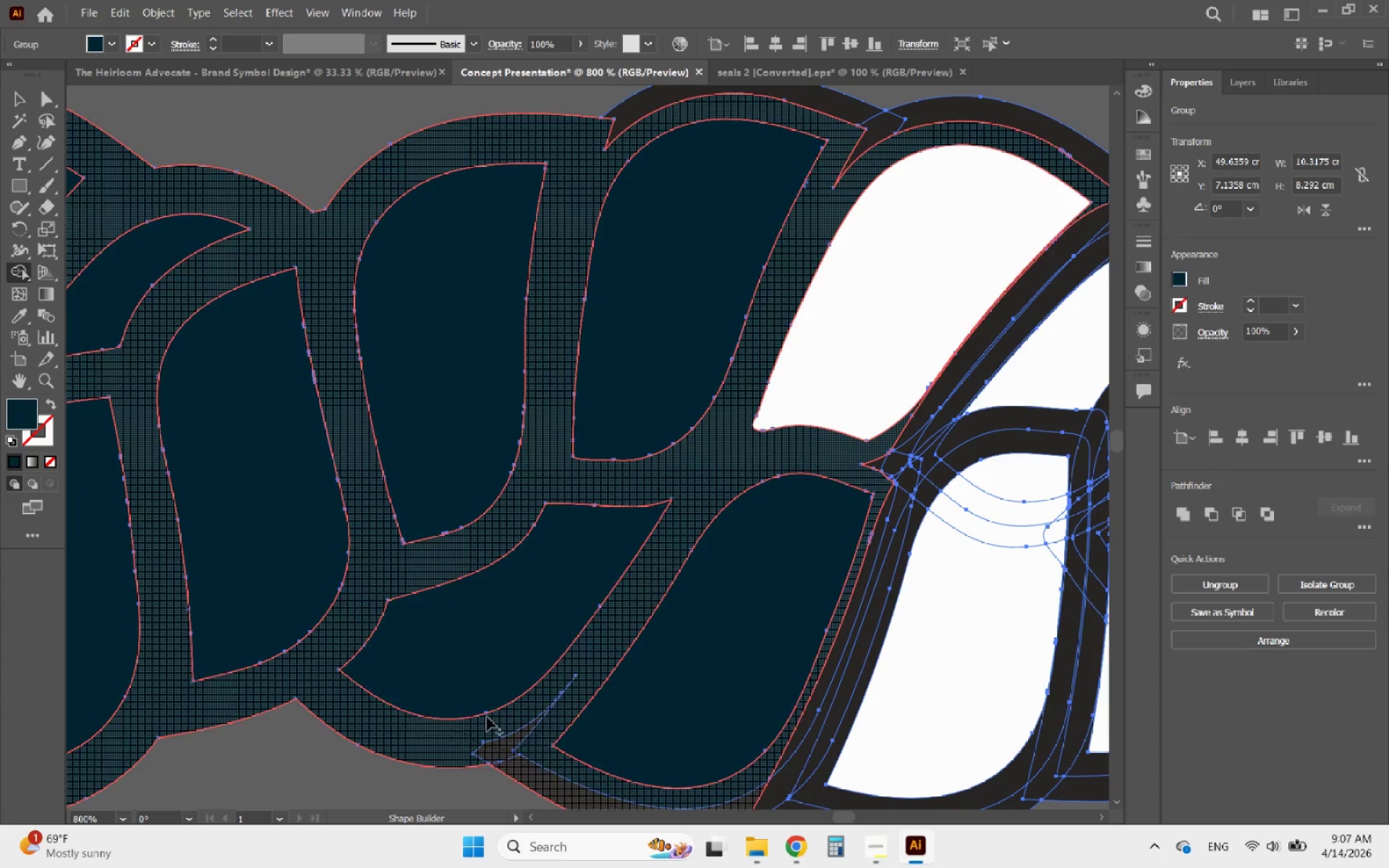 
hold_key(key=AltLeft, duration=3.34)
scroll: coordinate [791, 596], scroll_direction: down, amount: 6.0
 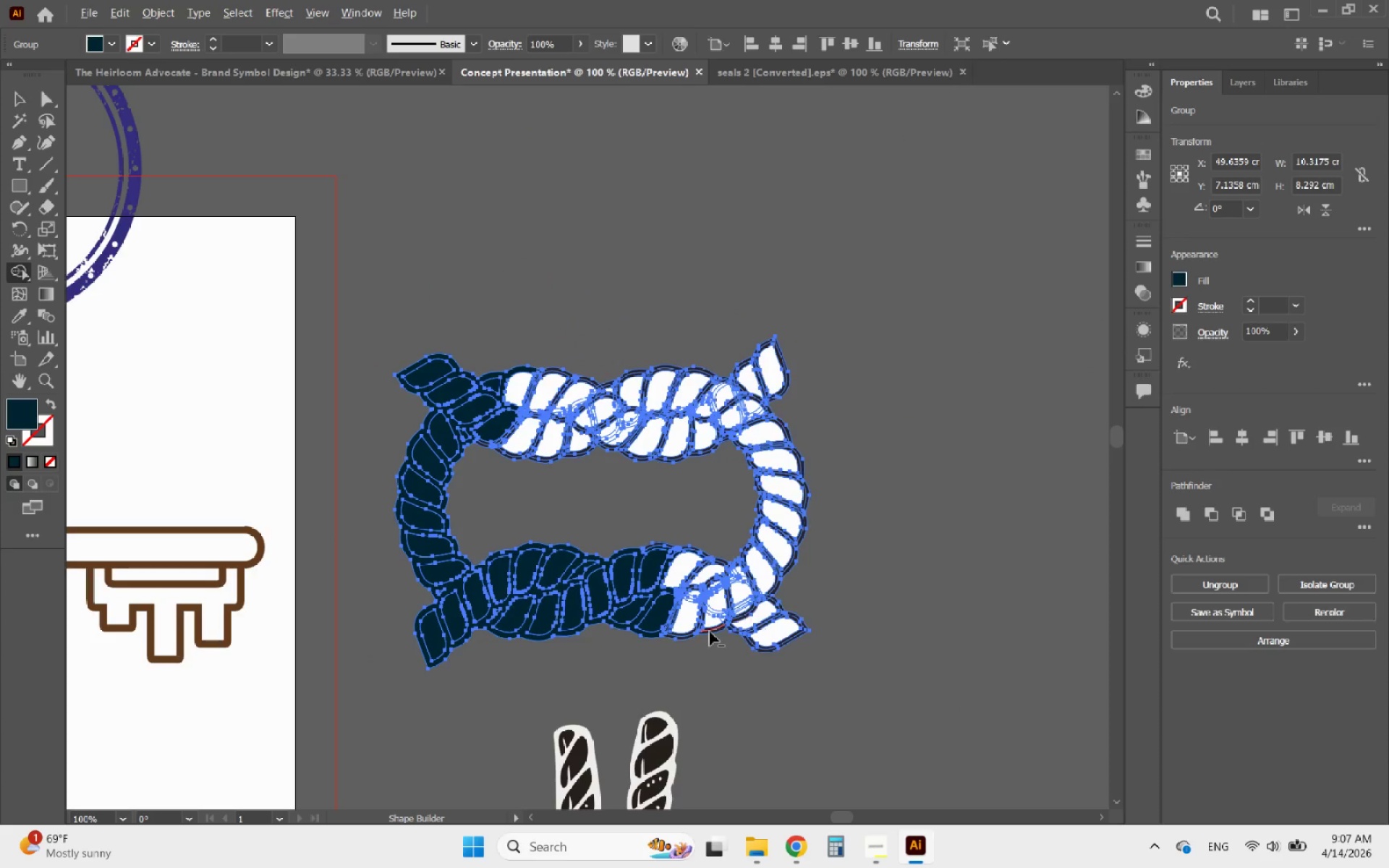 
scroll: coordinate [619, 632], scroll_direction: up, amount: 6.0
 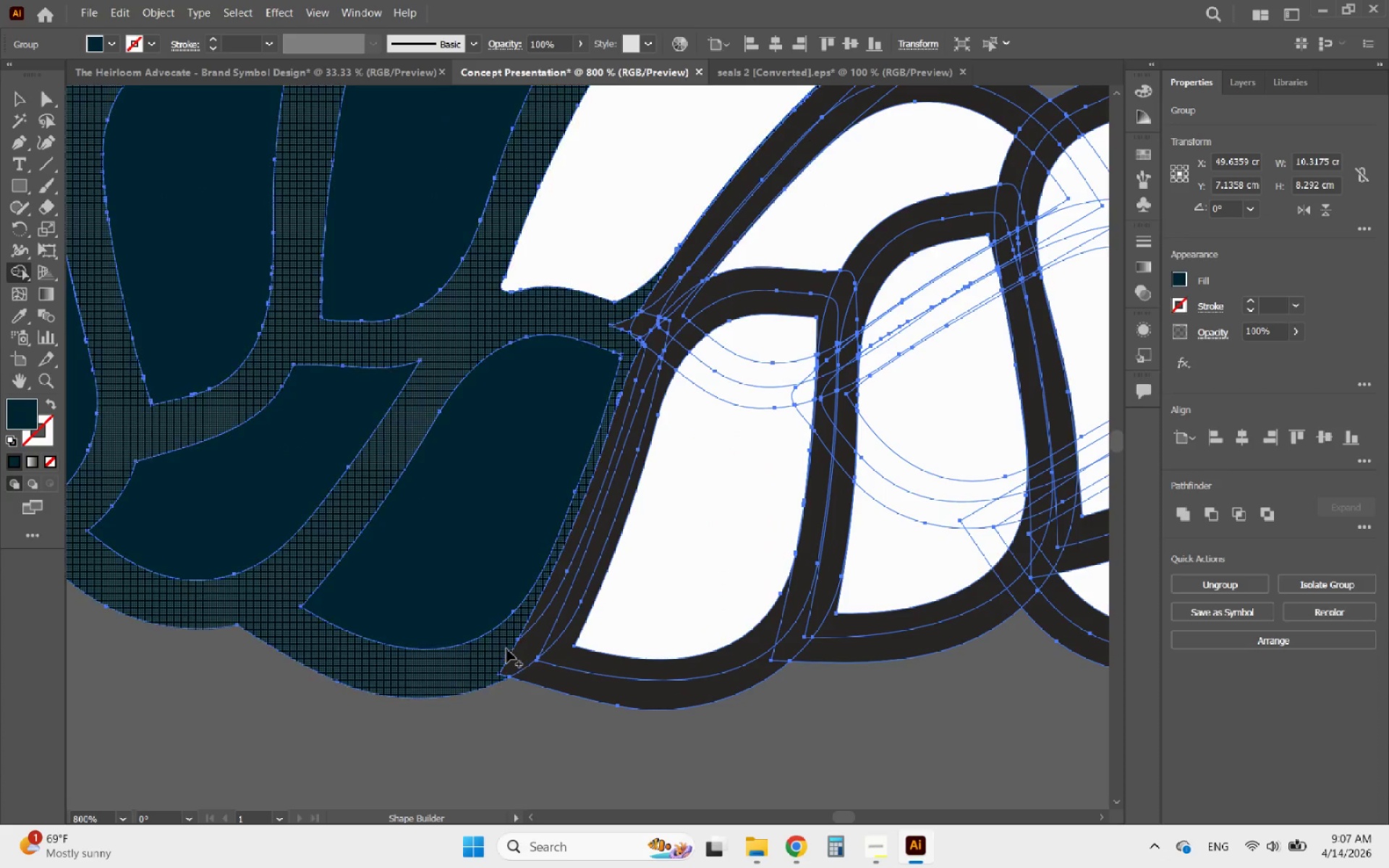 
left_click_drag(start_coordinate=[500, 649], to_coordinate=[552, 676])
 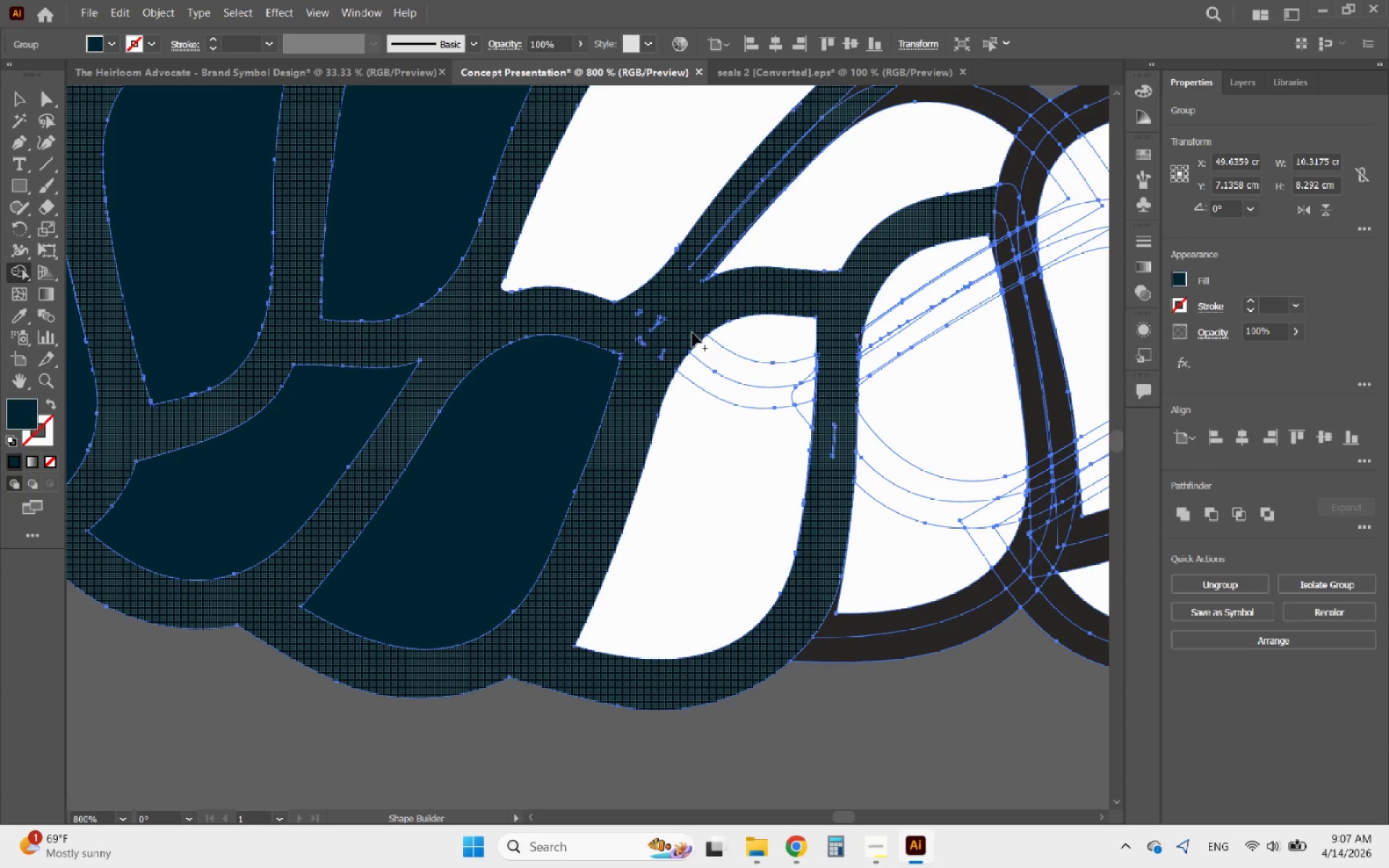 
left_click_drag(start_coordinate=[669, 331], to_coordinate=[665, 358])
 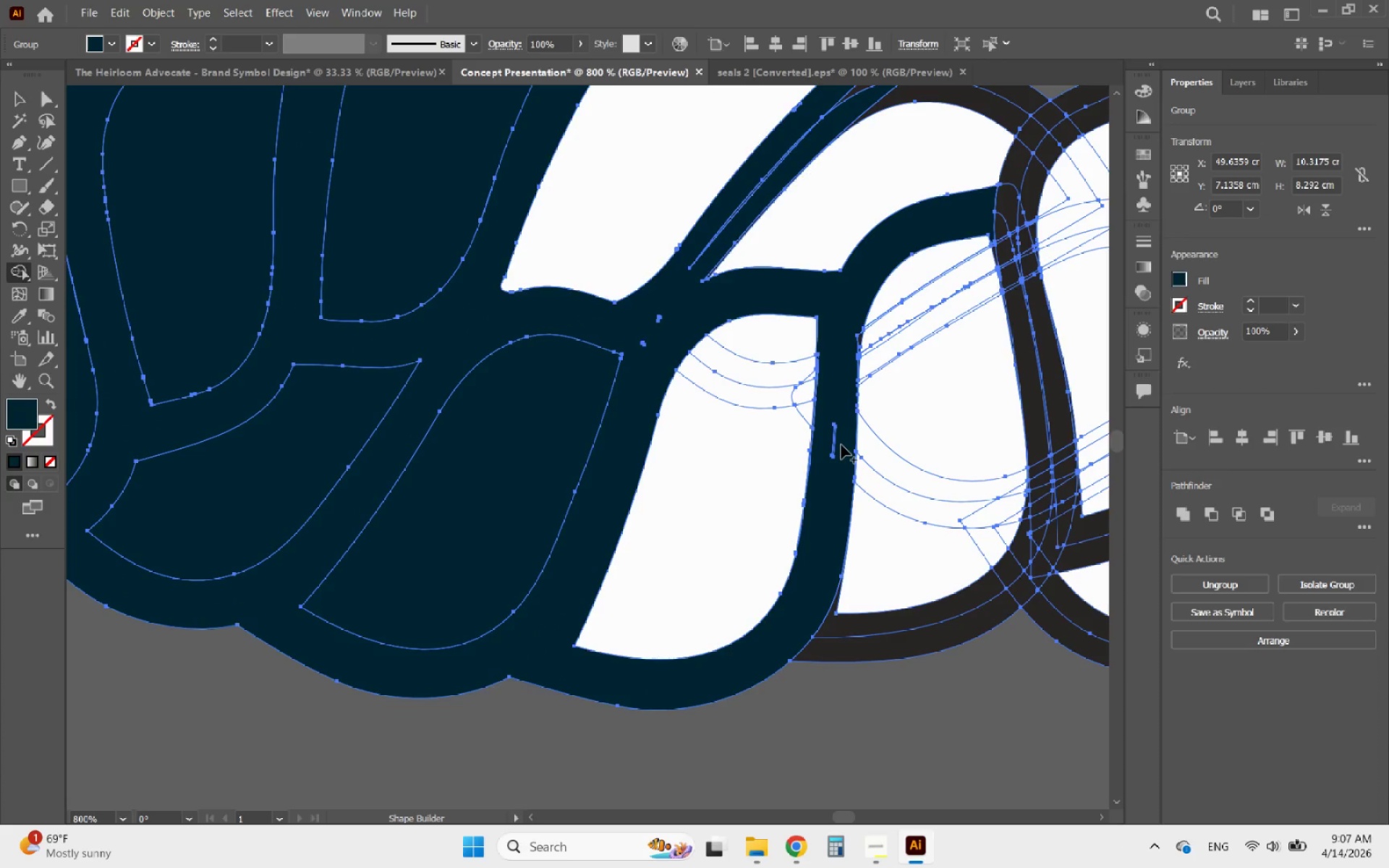 
left_click_drag(start_coordinate=[841, 445], to_coordinate=[823, 370])
 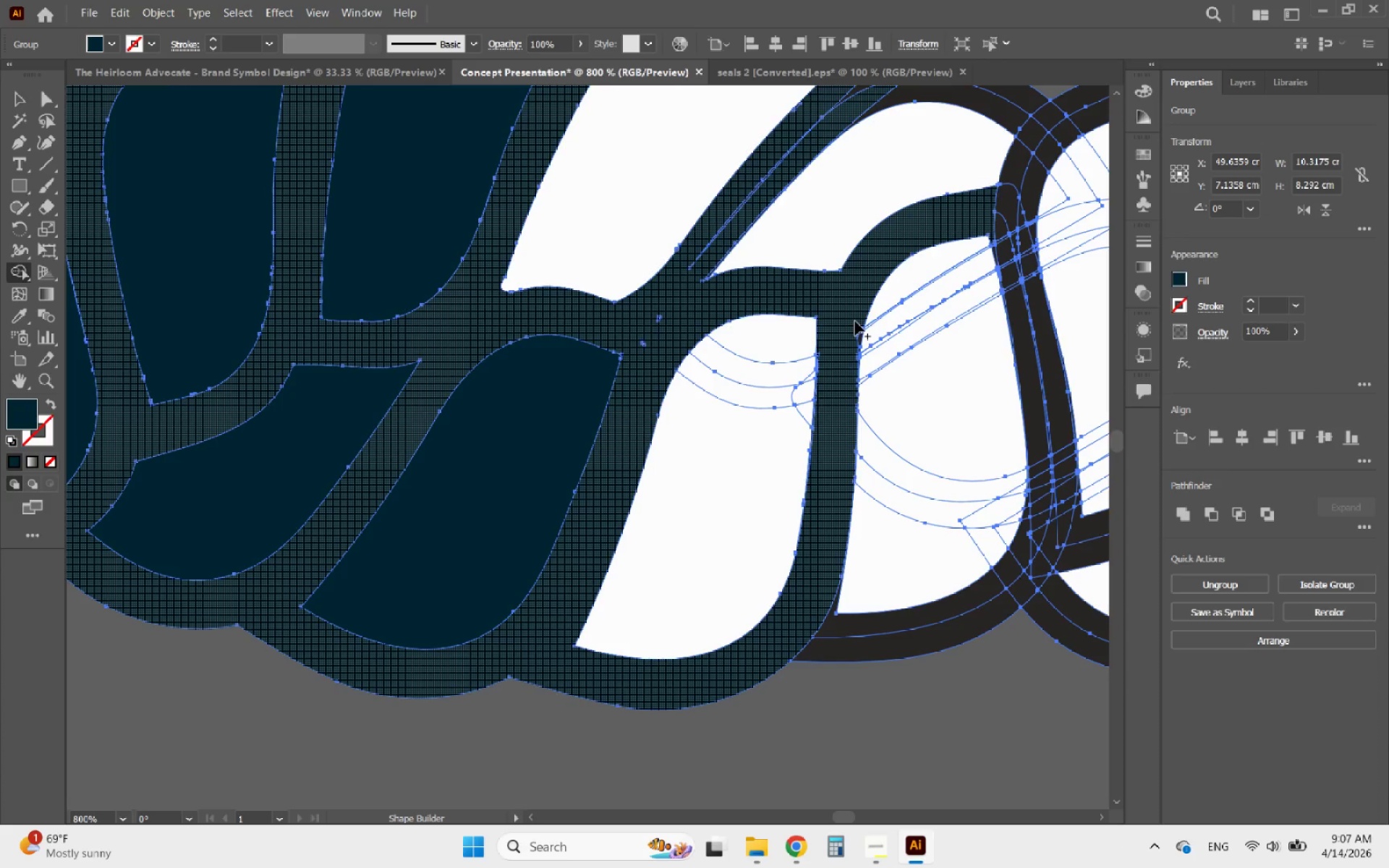 
left_click_drag(start_coordinate=[855, 320], to_coordinate=[860, 338])
 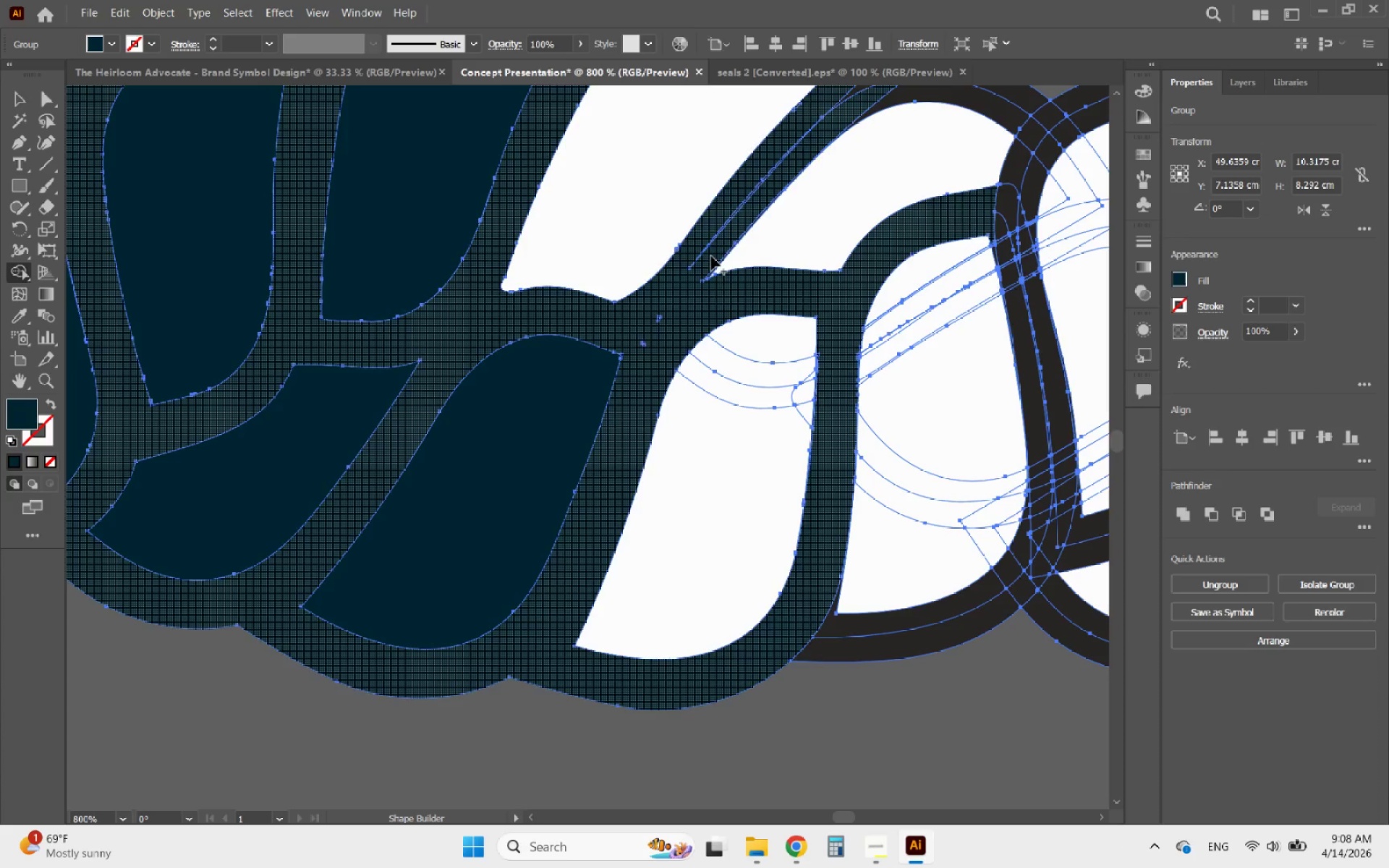 
left_click_drag(start_coordinate=[730, 233], to_coordinate=[900, 142])
 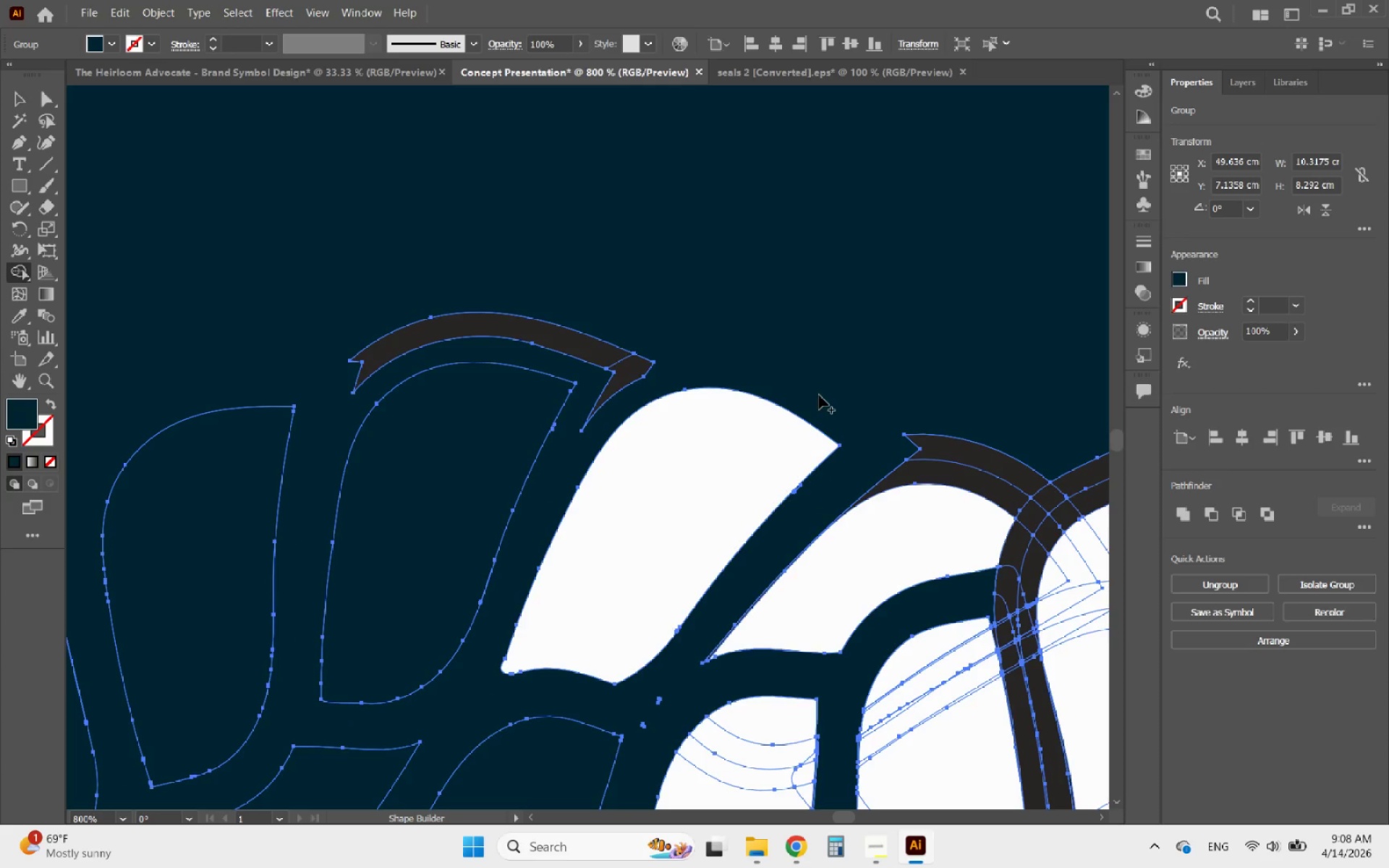 
key(Control+ControlLeft)
 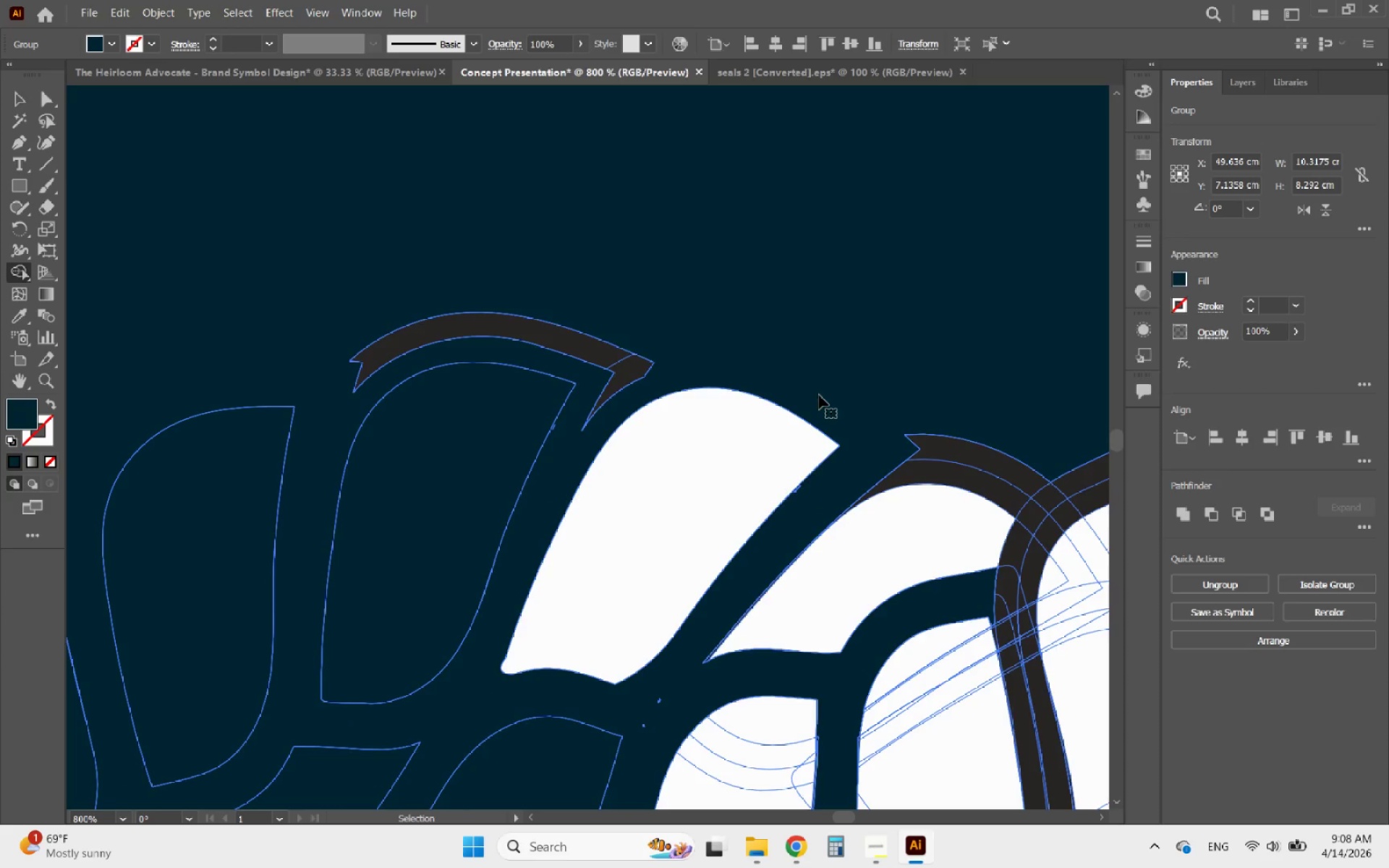 
key(Control+Z)
 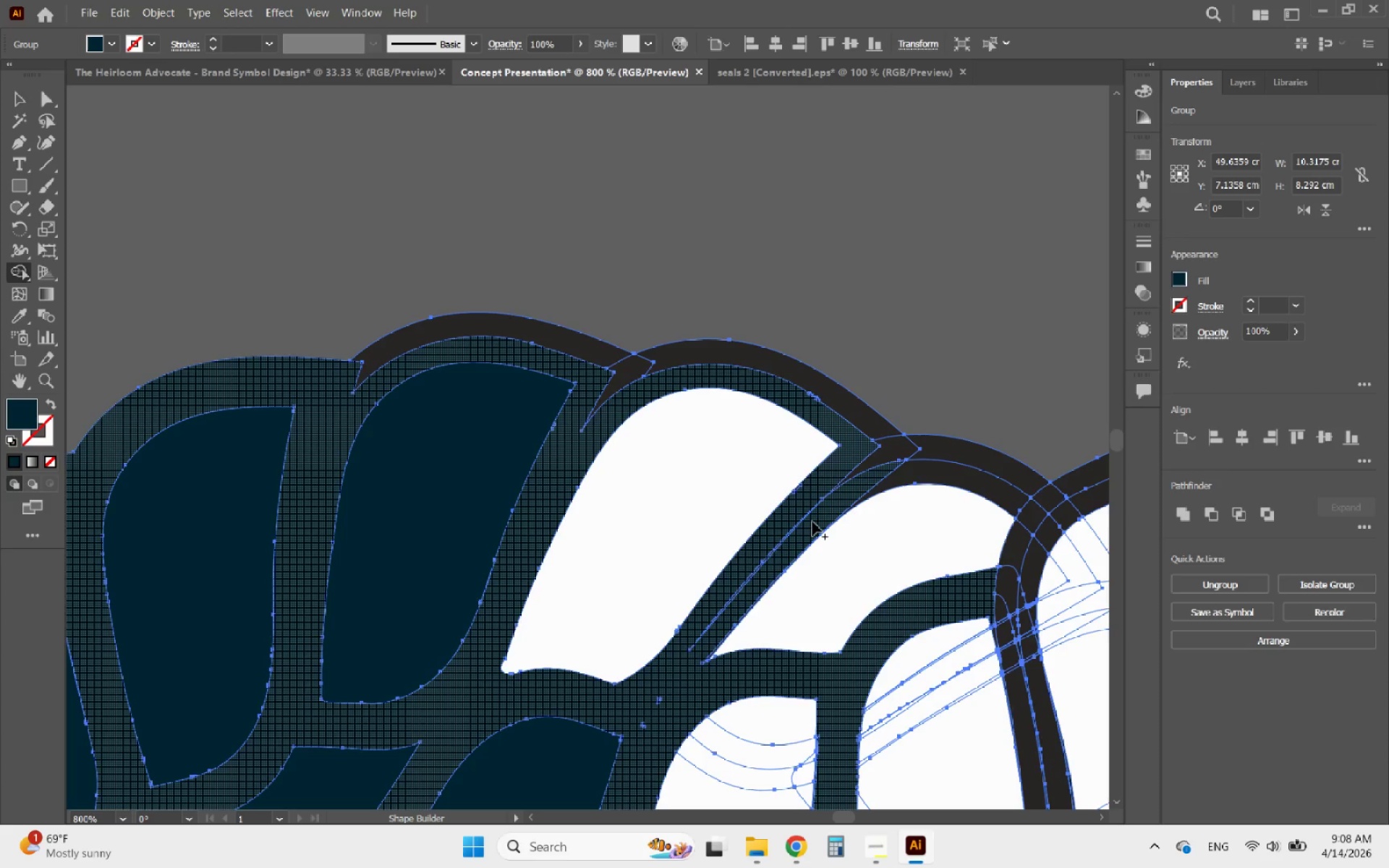 
left_click_drag(start_coordinate=[800, 538], to_coordinate=[561, 349])
 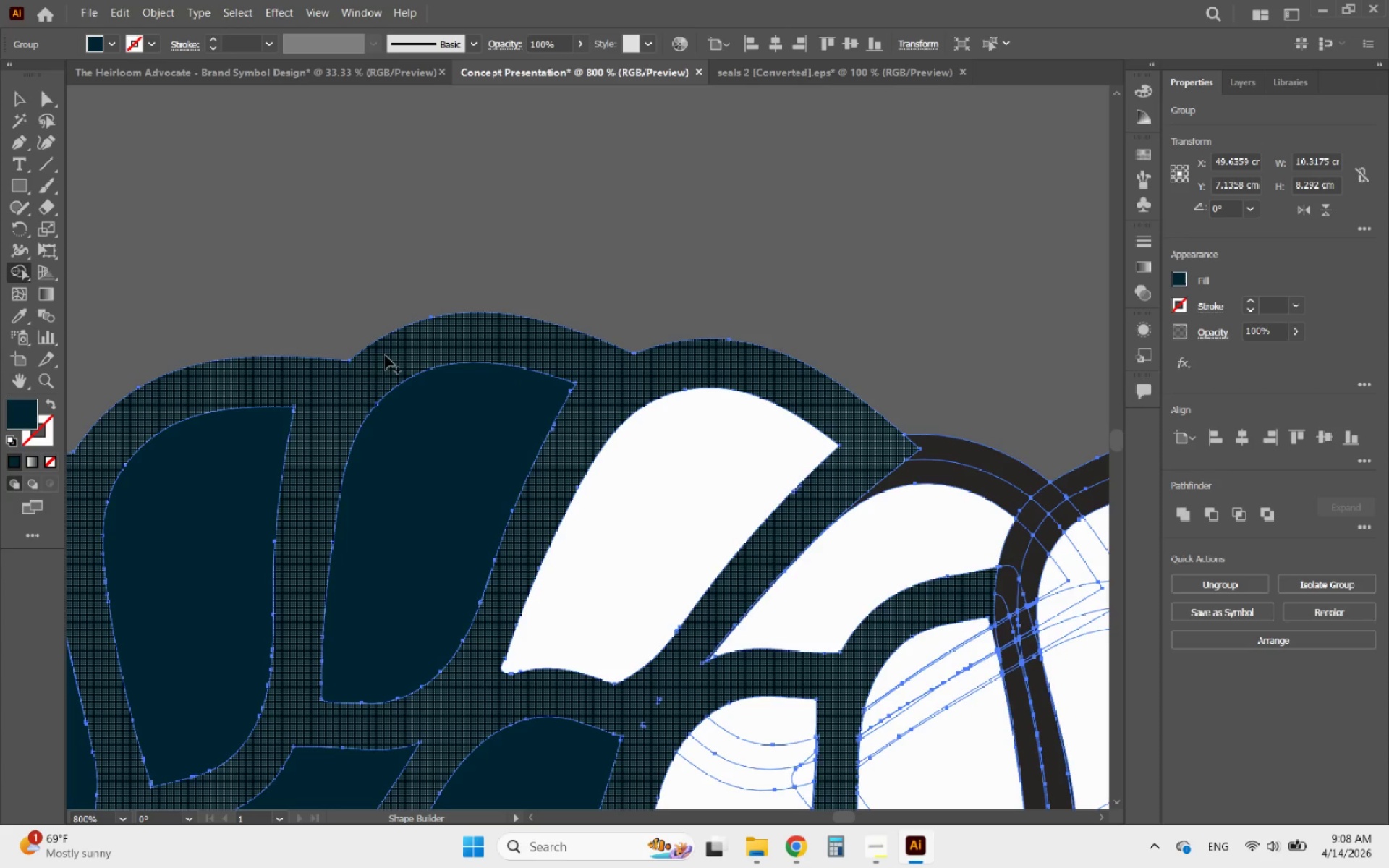 
left_click_drag(start_coordinate=[368, 367], to_coordinate=[346, 383])
 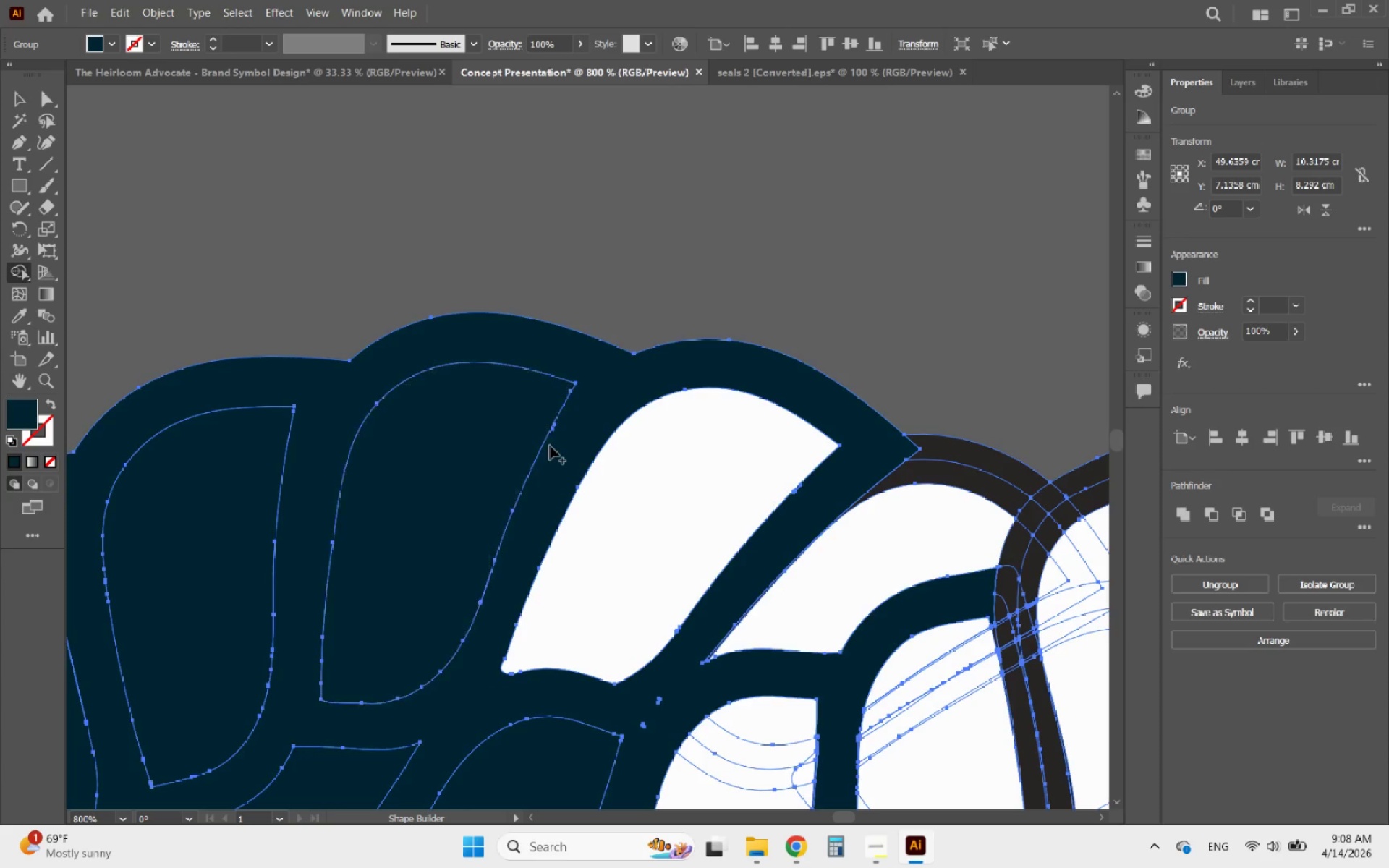 
scroll: coordinate [546, 455], scroll_direction: down, amount: 11.0
 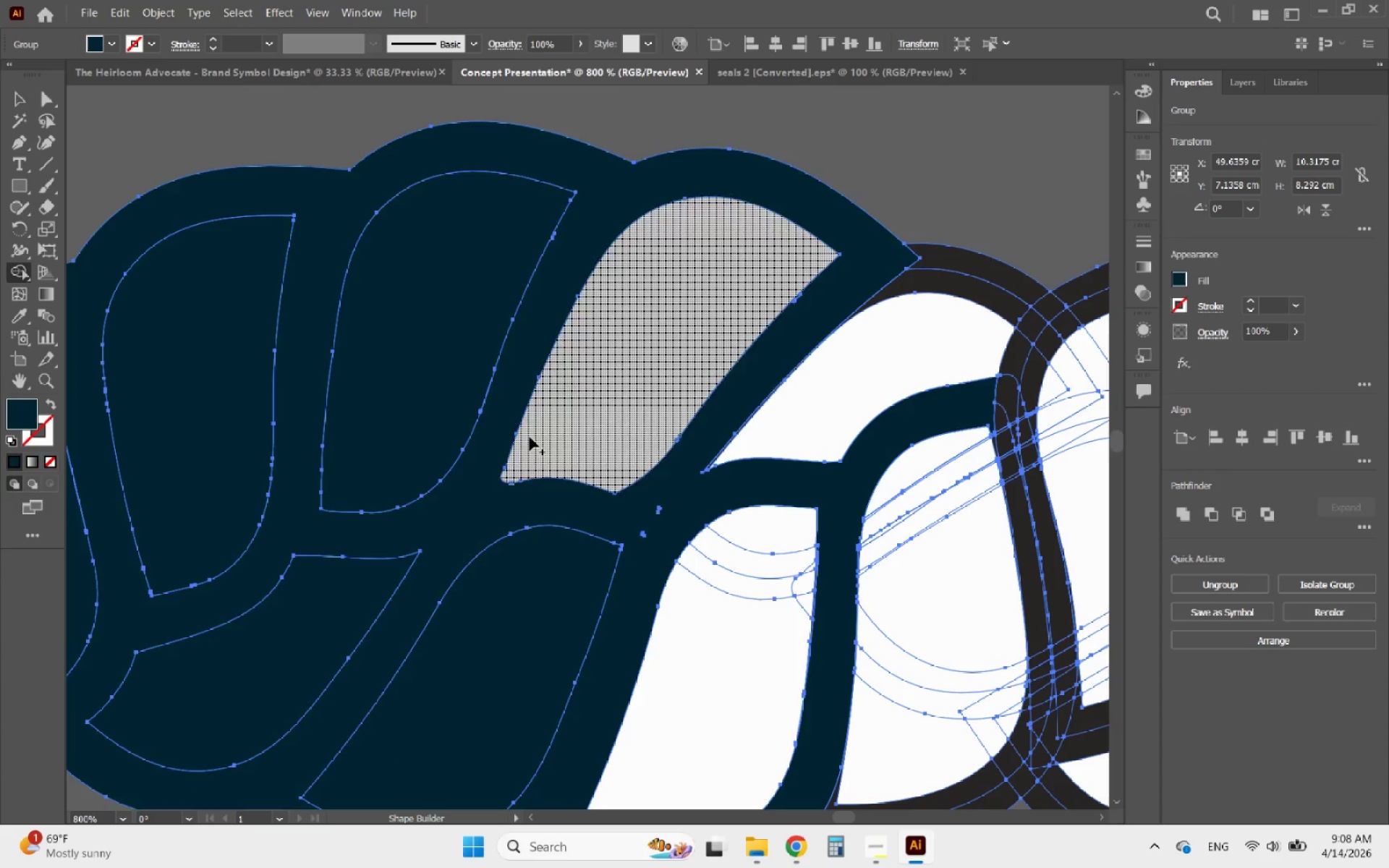 
hold_key(key=AltLeft, duration=2.39)
scroll: coordinate [461, 383], scroll_direction: down, amount: 6.0
 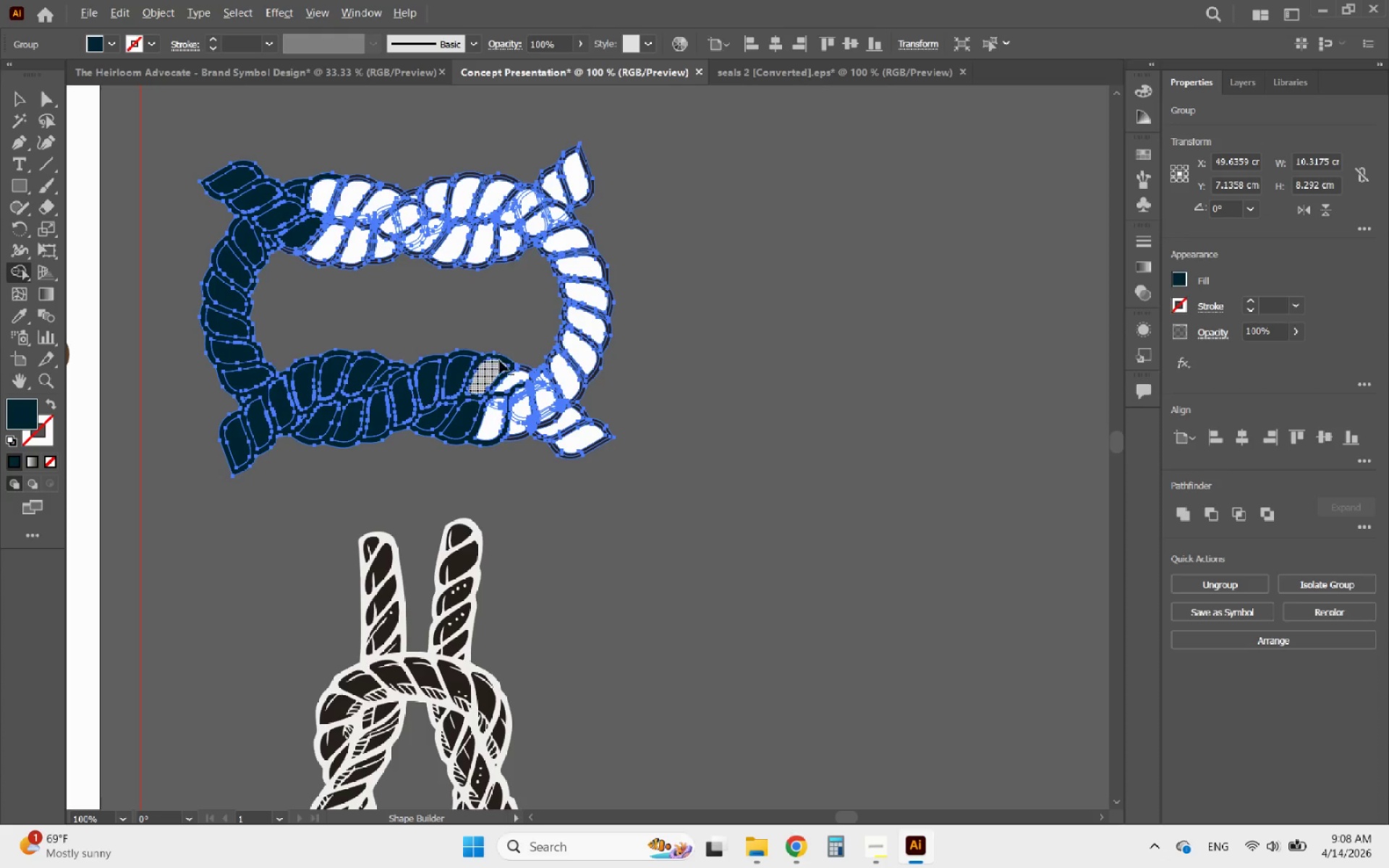 
scroll: coordinate [98, 156], scroll_direction: up, amount: 4.0
 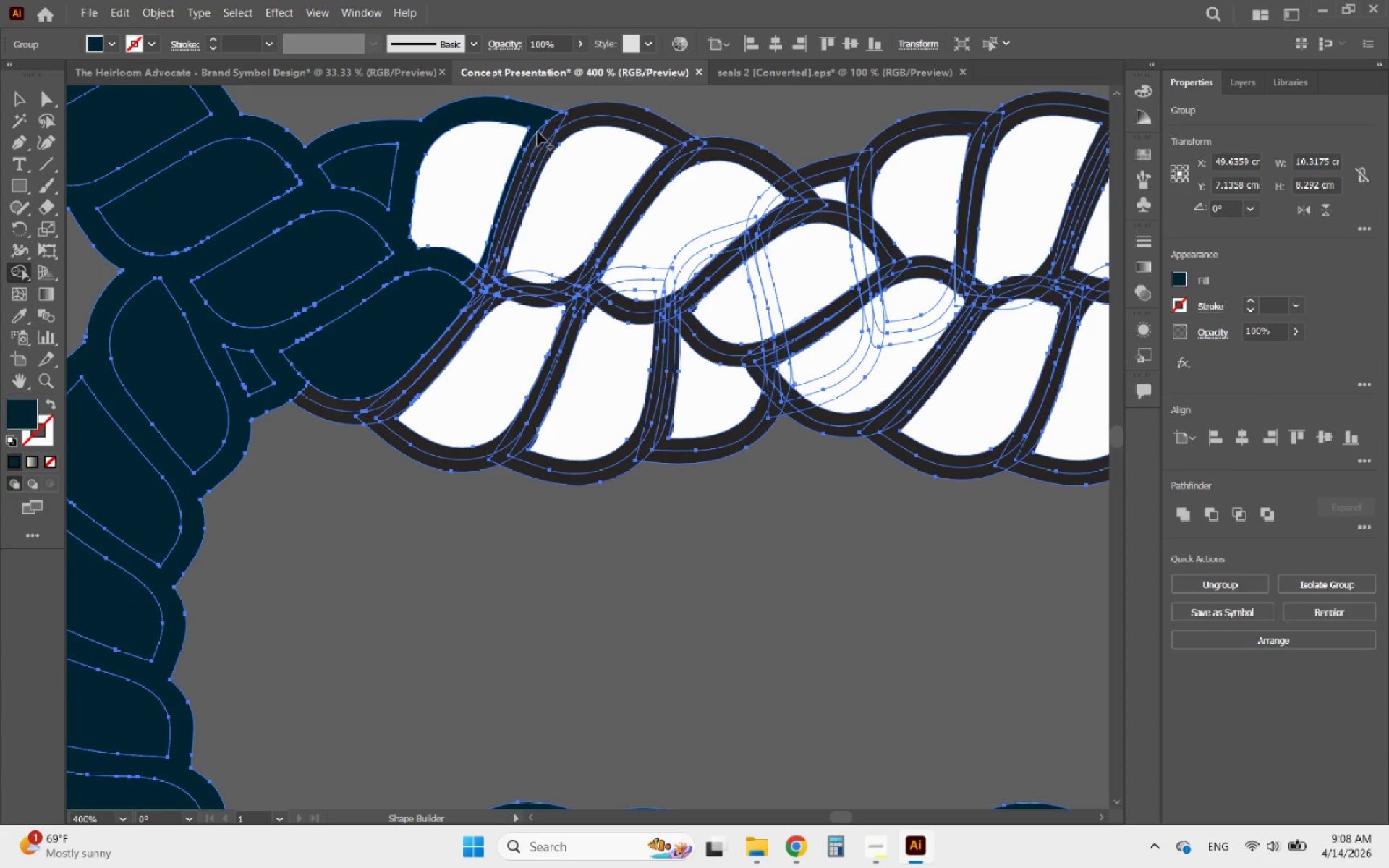 
left_click_drag(start_coordinate=[537, 122], to_coordinate=[534, 286])
 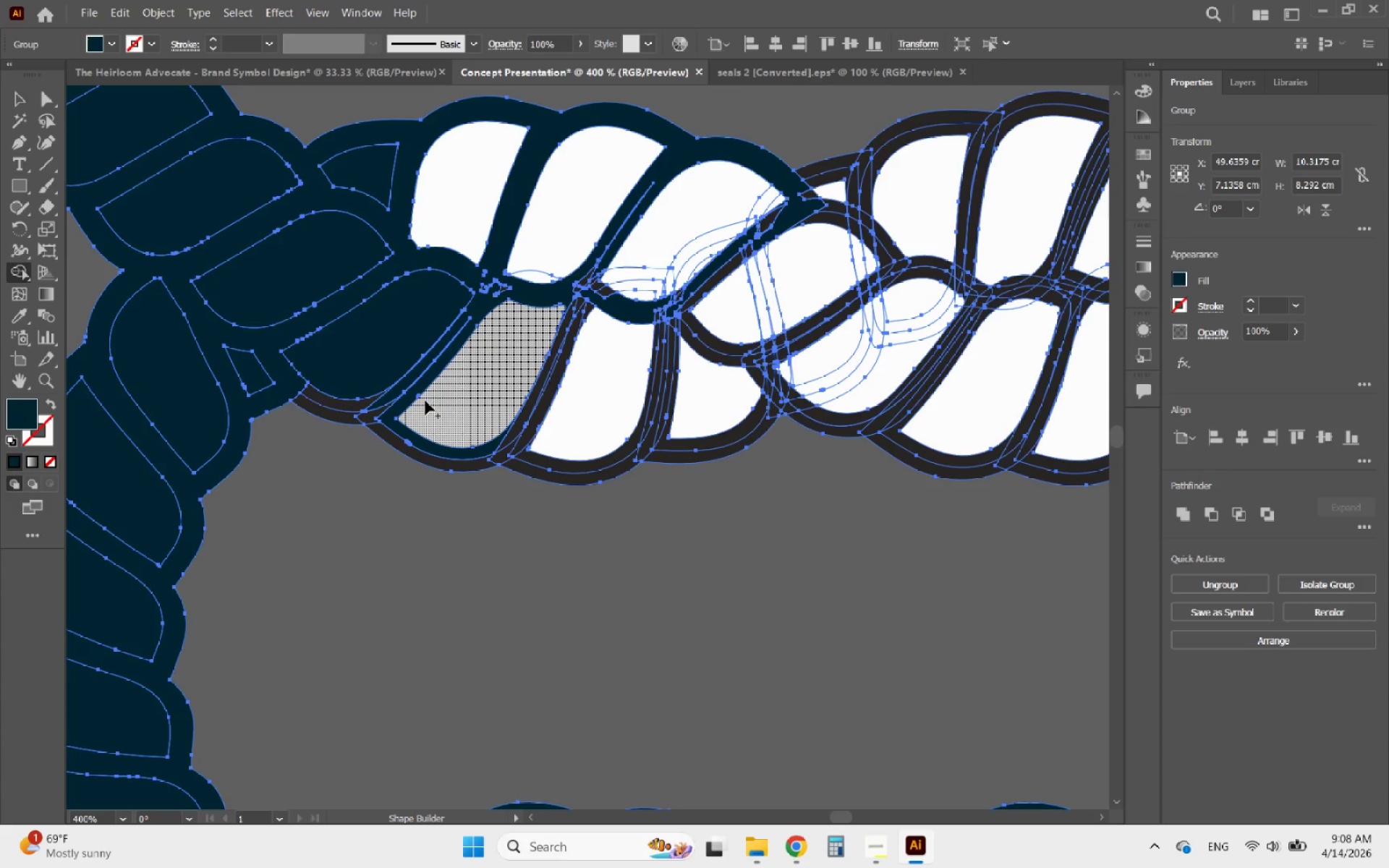 
left_click_drag(start_coordinate=[388, 401], to_coordinate=[406, 447])
 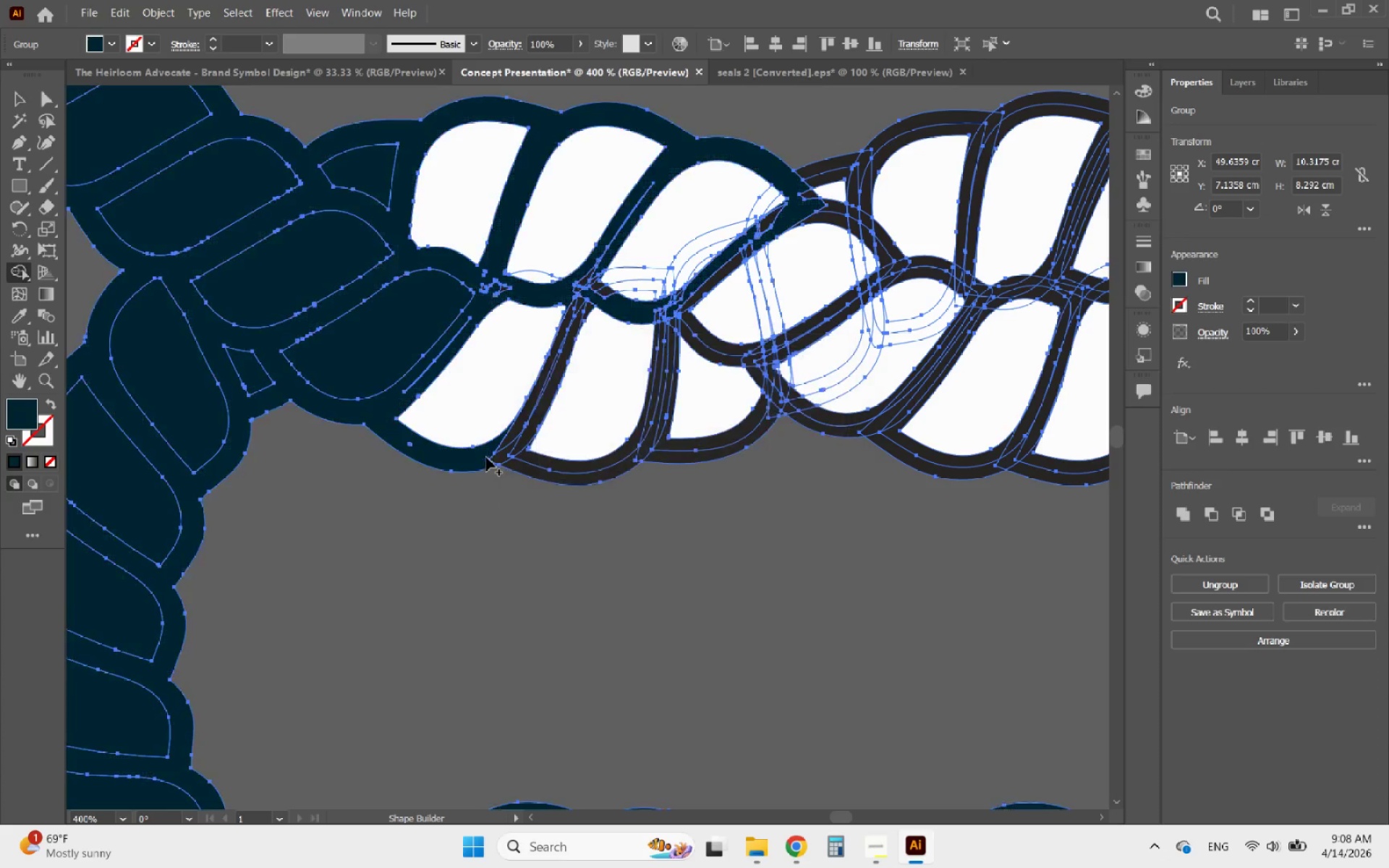 
left_click_drag(start_coordinate=[475, 459], to_coordinate=[535, 412])
 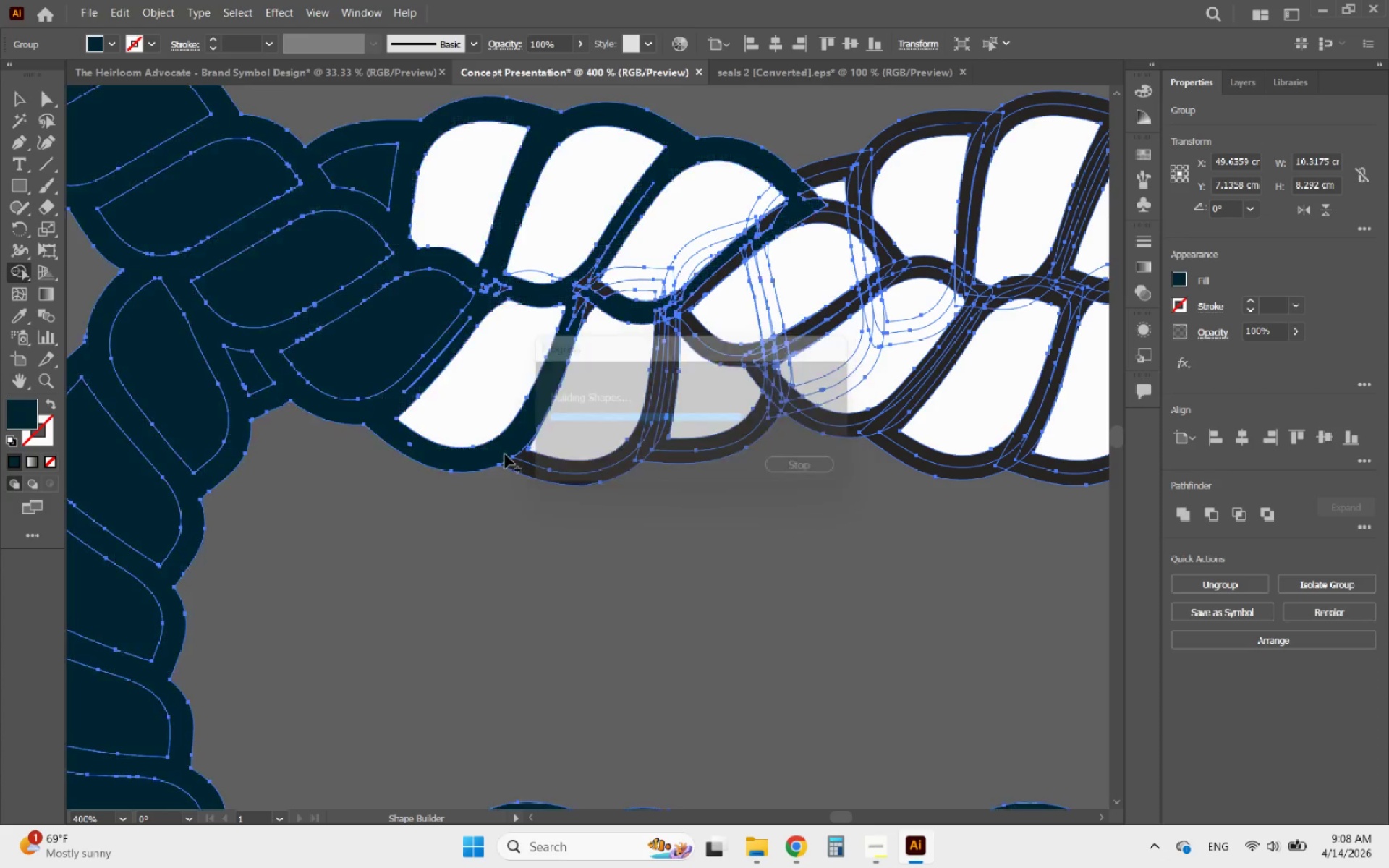 
left_click_drag(start_coordinate=[500, 454], to_coordinate=[658, 440])
 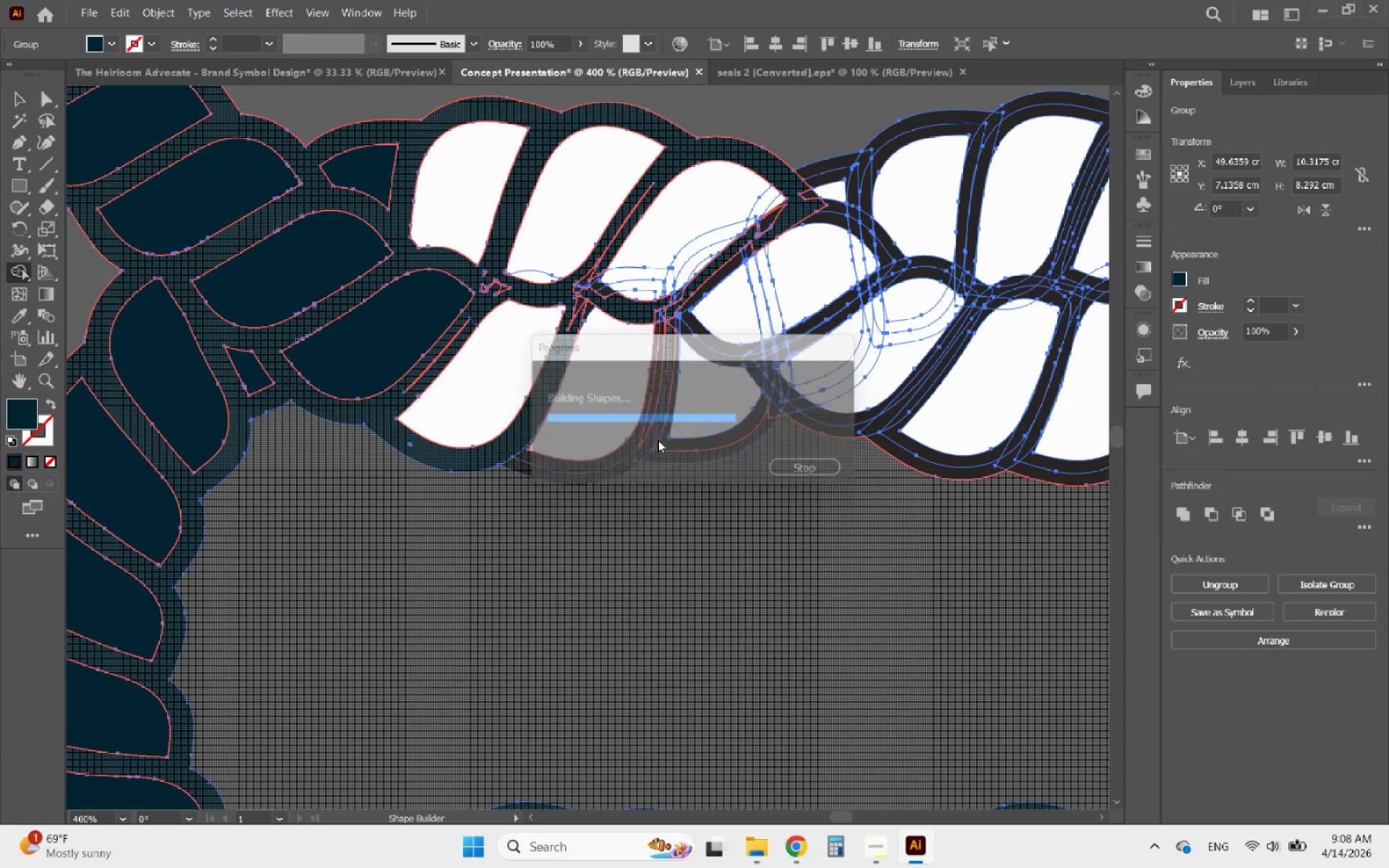 
key(Control+ControlLeft)
 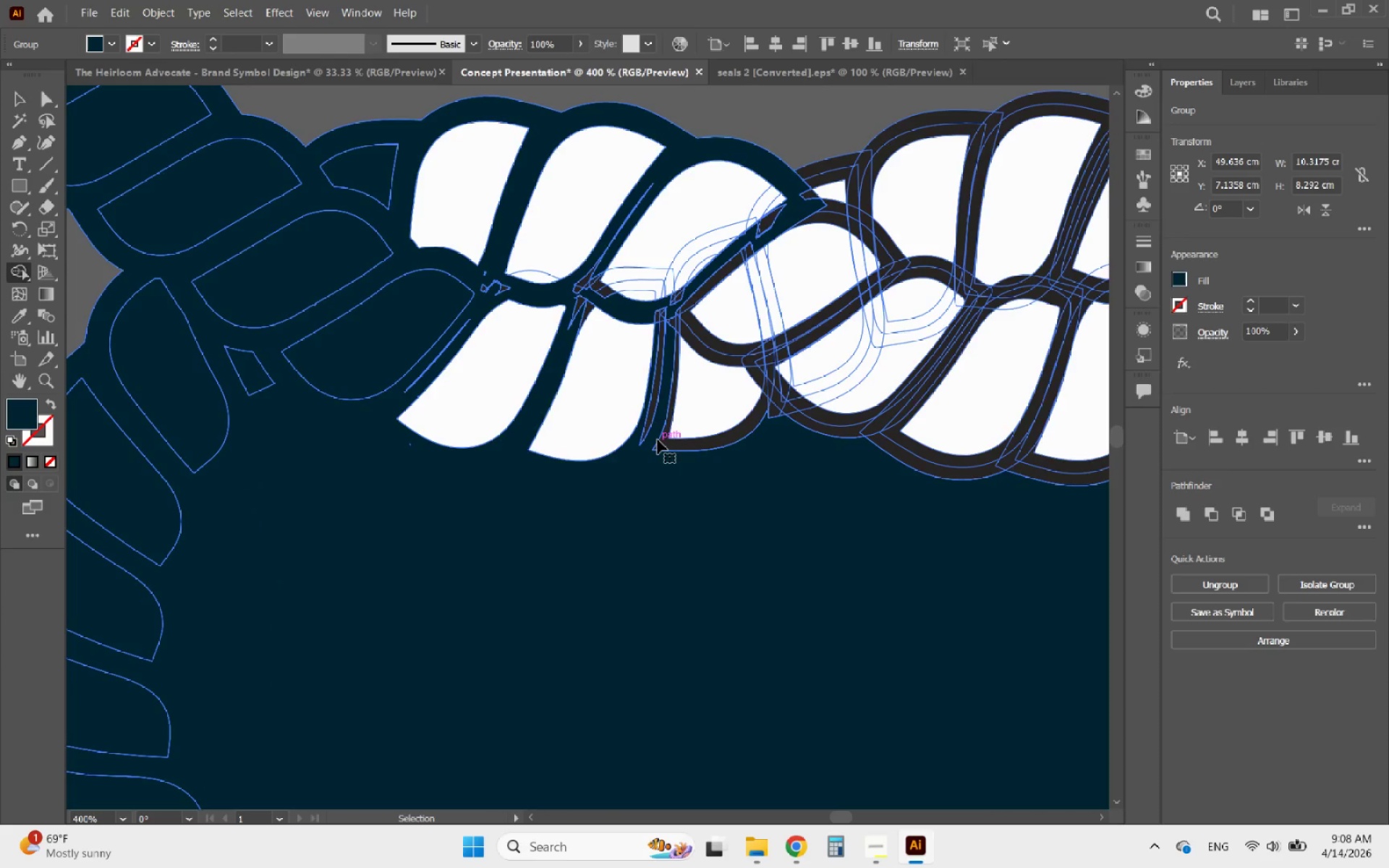 
key(Control+Z)
 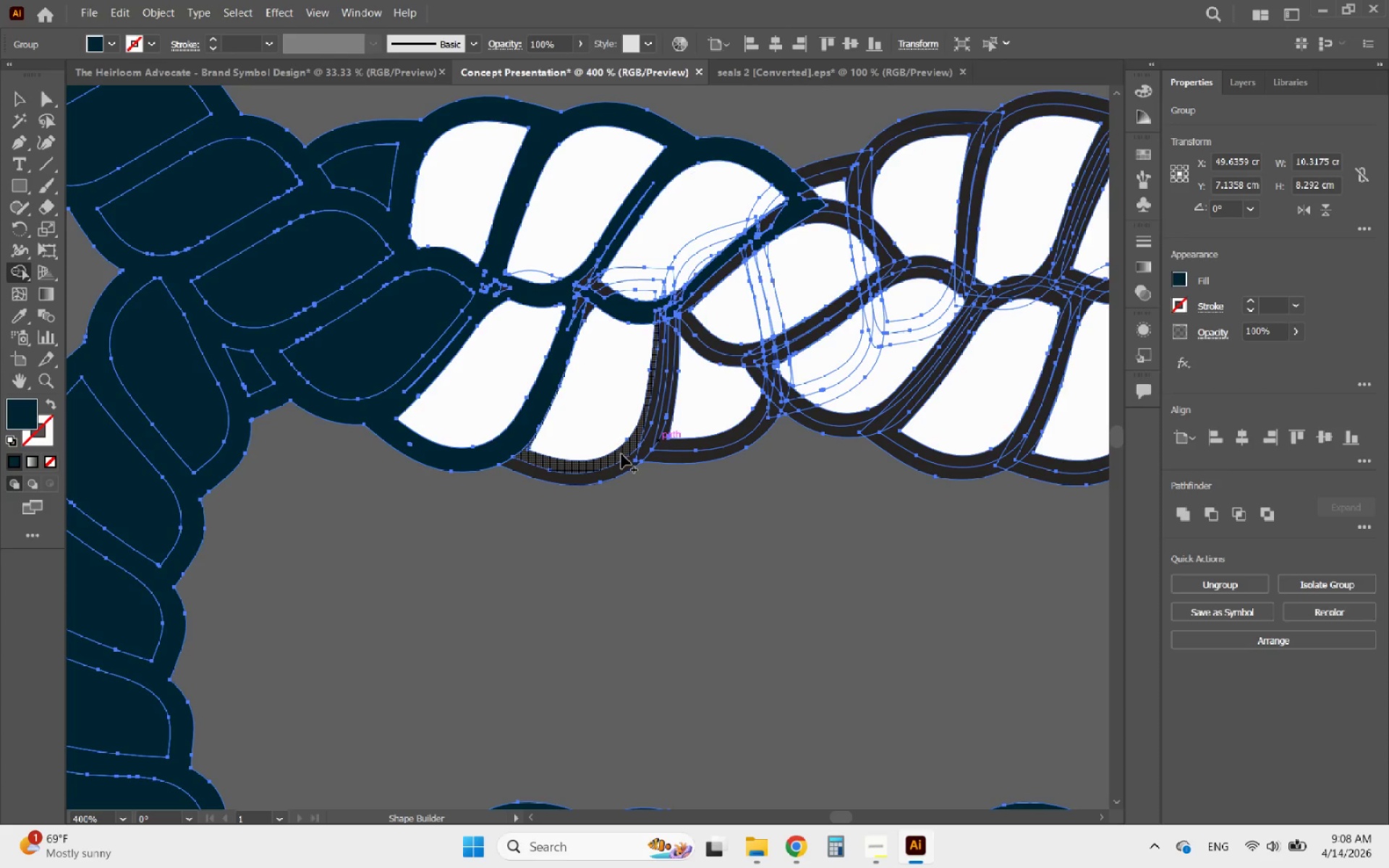 
left_click_drag(start_coordinate=[621, 454], to_coordinate=[674, 391])
 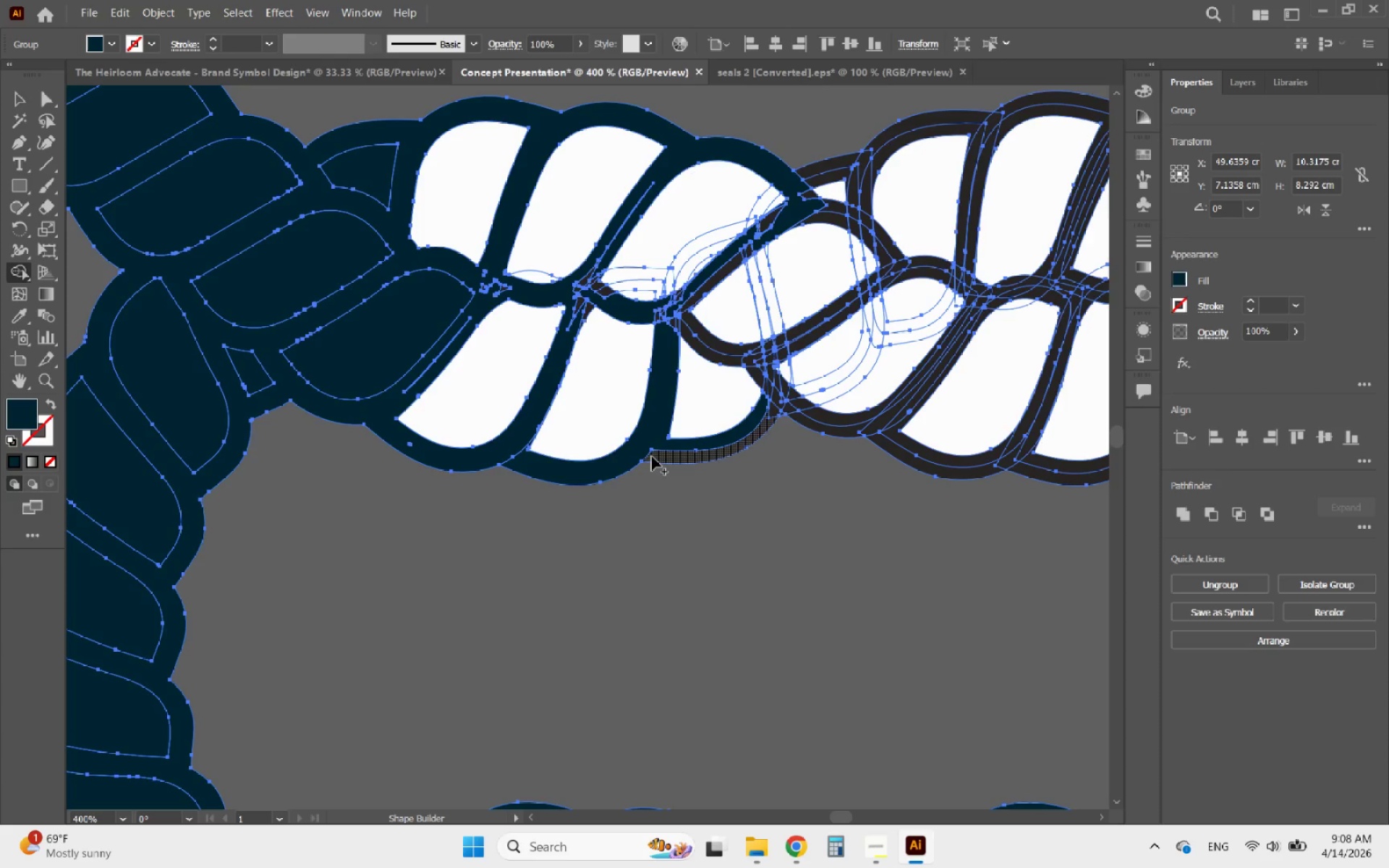 
left_click_drag(start_coordinate=[655, 456], to_coordinate=[702, 442])
 